 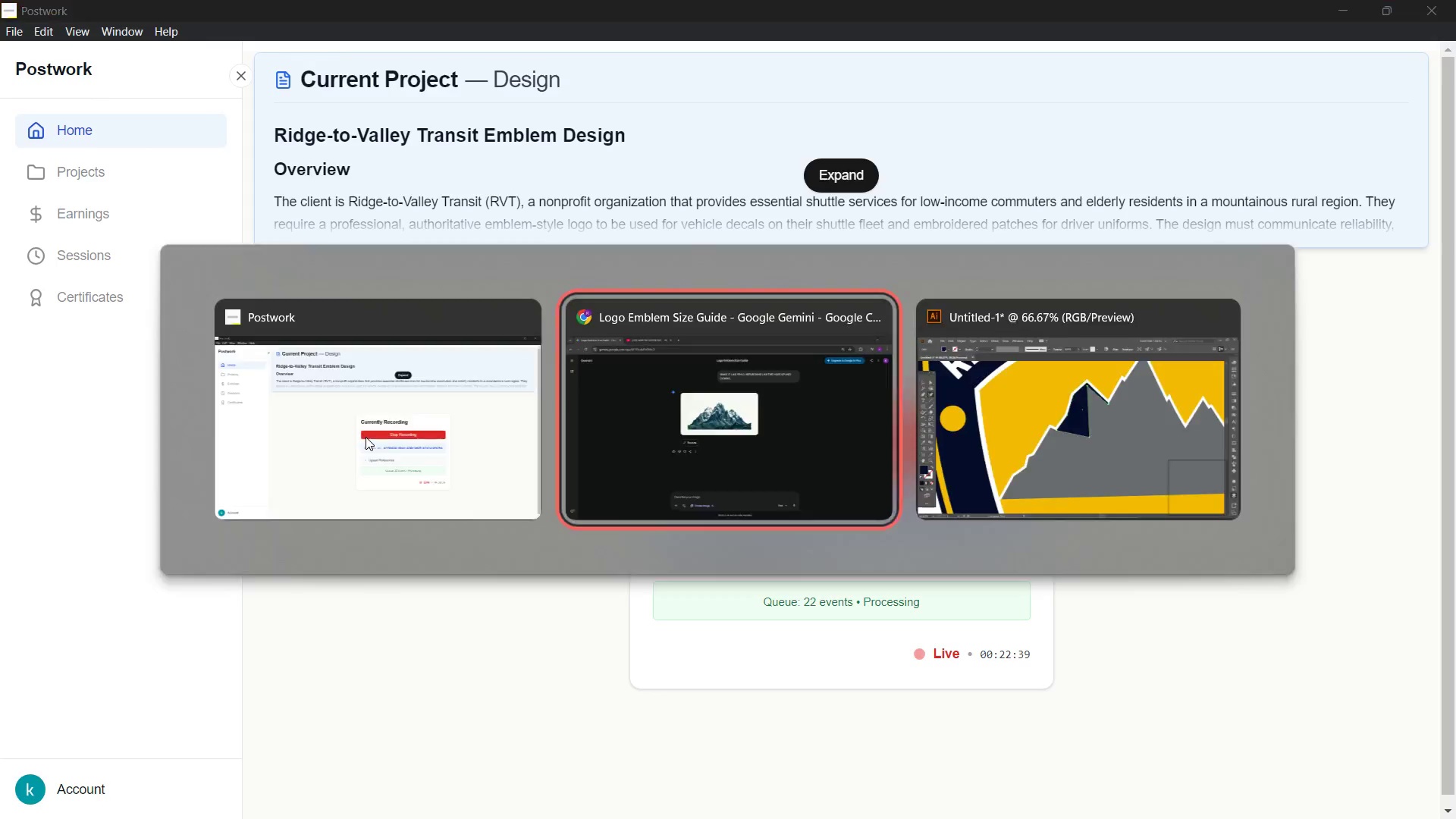 
key(Alt+Tab)
 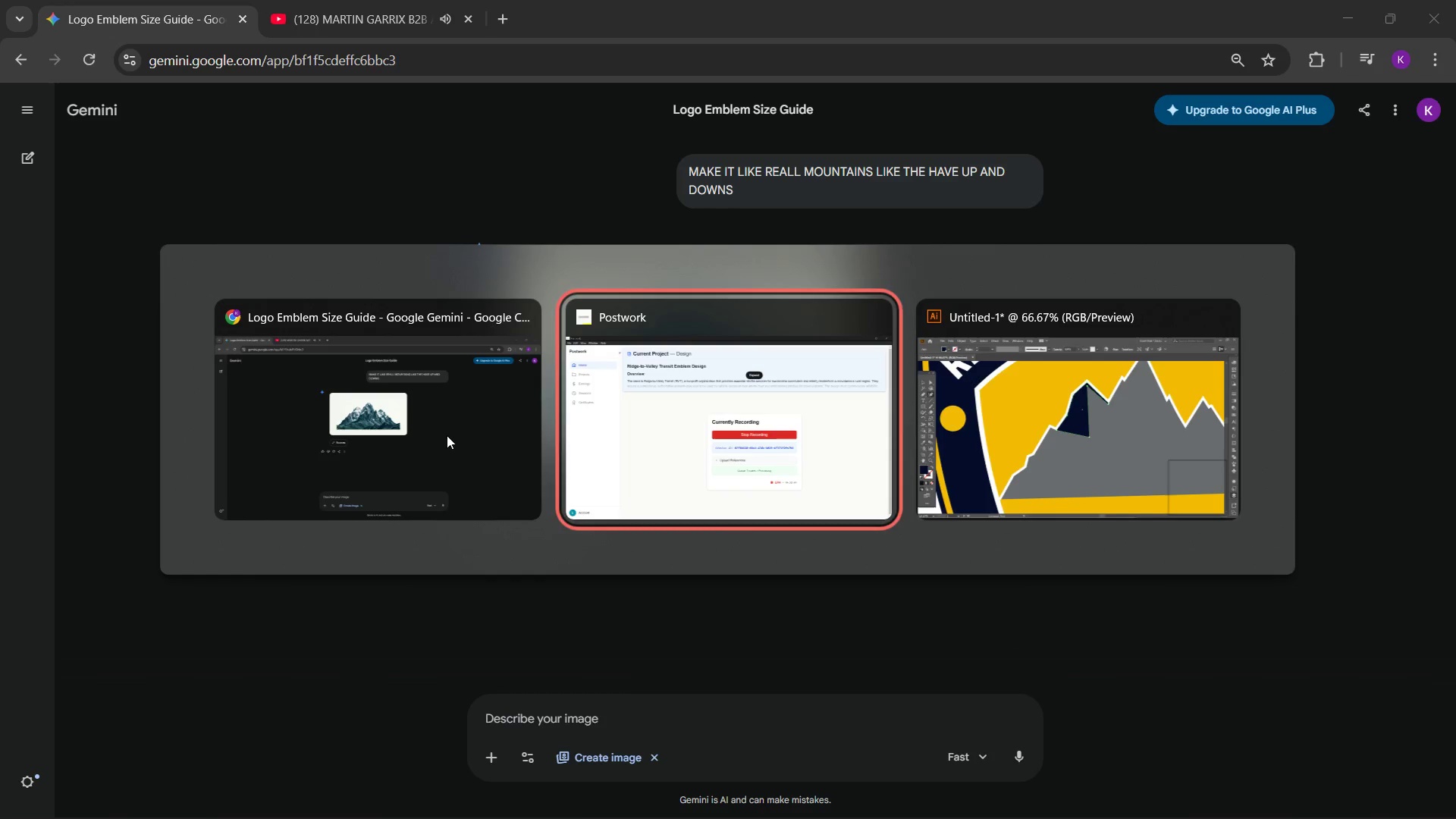 
key(Alt+Tab)
 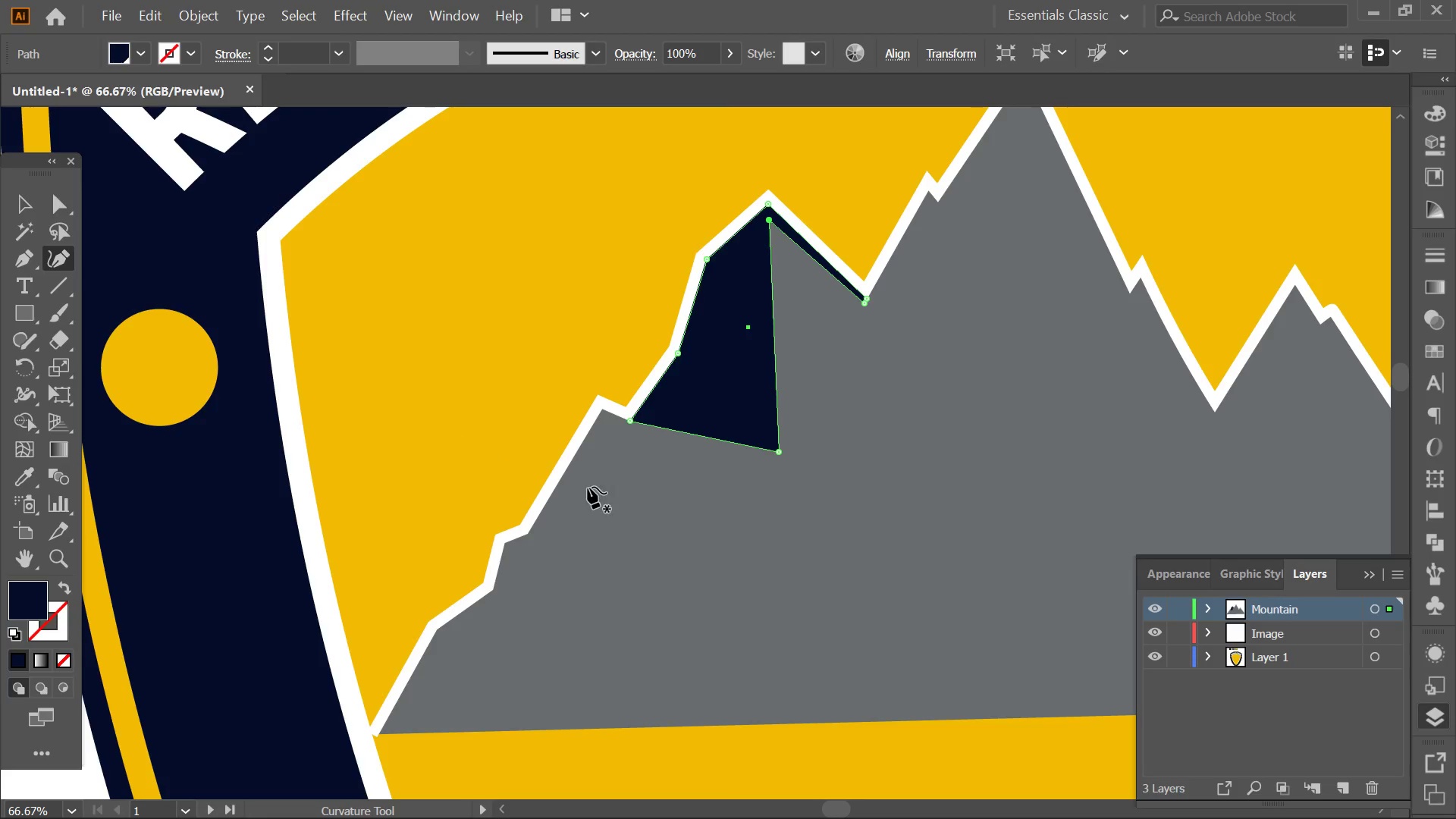 
hold_key(key=AltLeft, duration=0.45)
 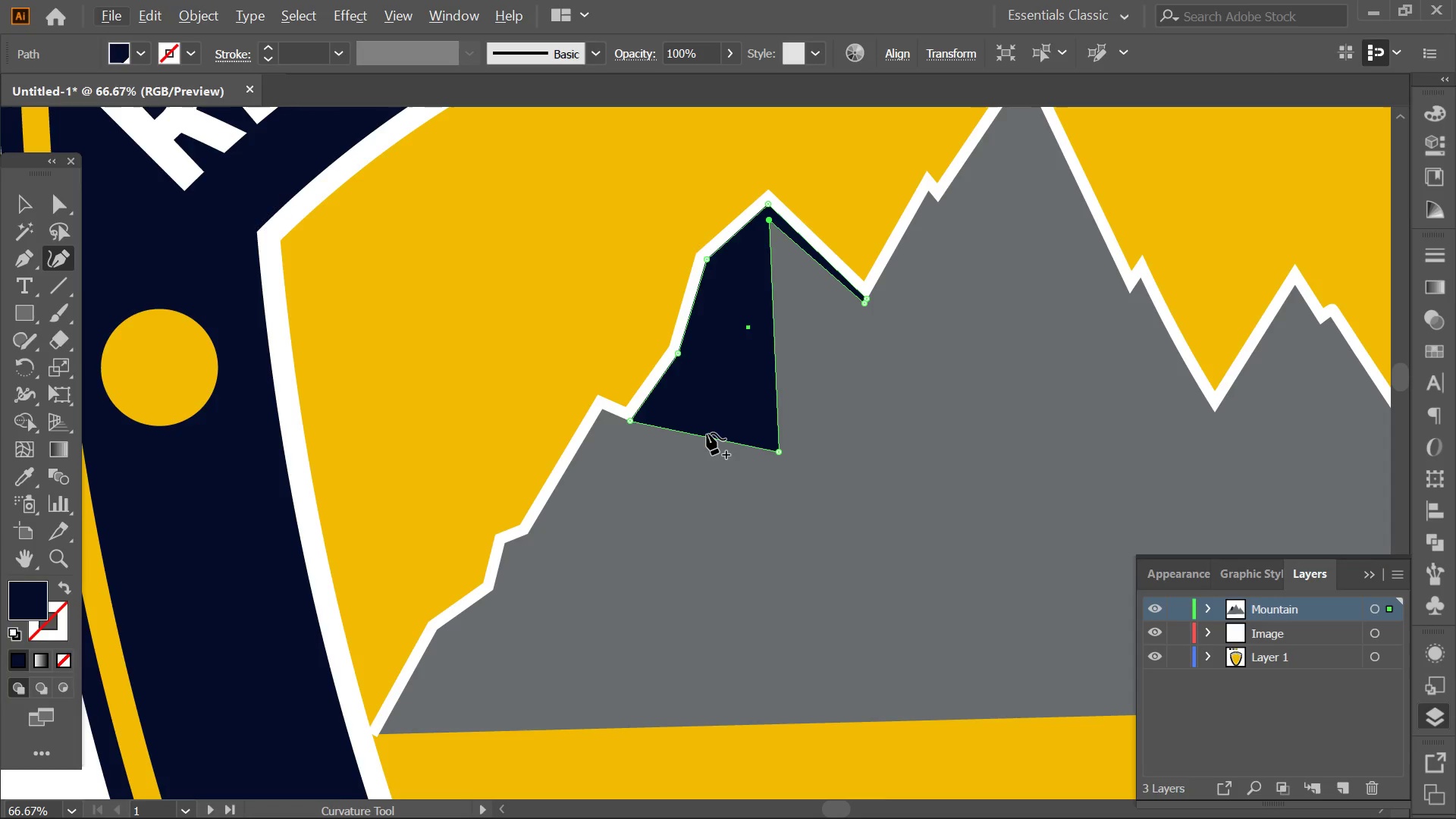 
left_click_drag(start_coordinate=[705, 438], to_coordinate=[510, 730])
 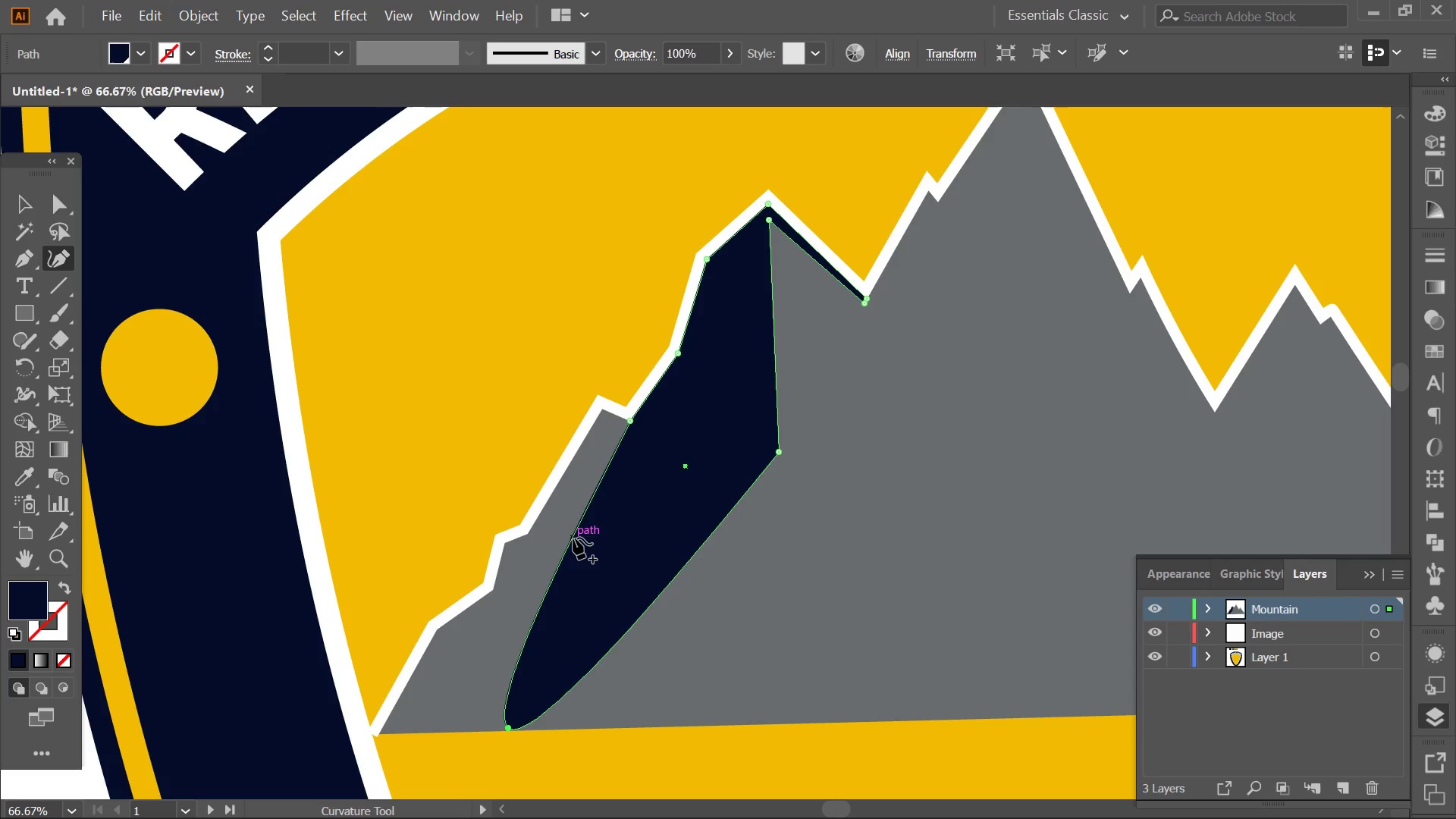 
left_click_drag(start_coordinate=[573, 536], to_coordinate=[525, 532])
 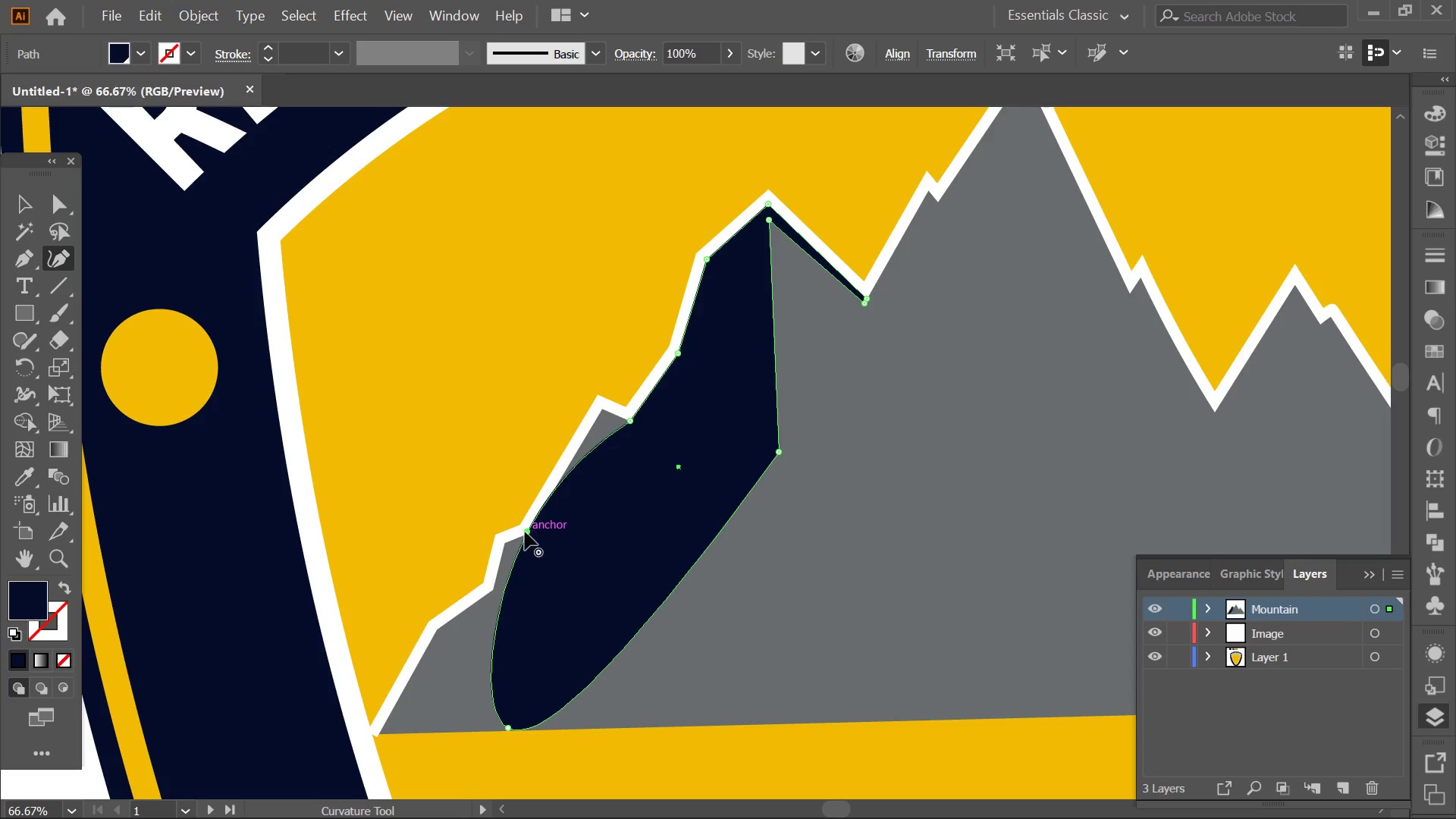 
double_click([525, 532])
 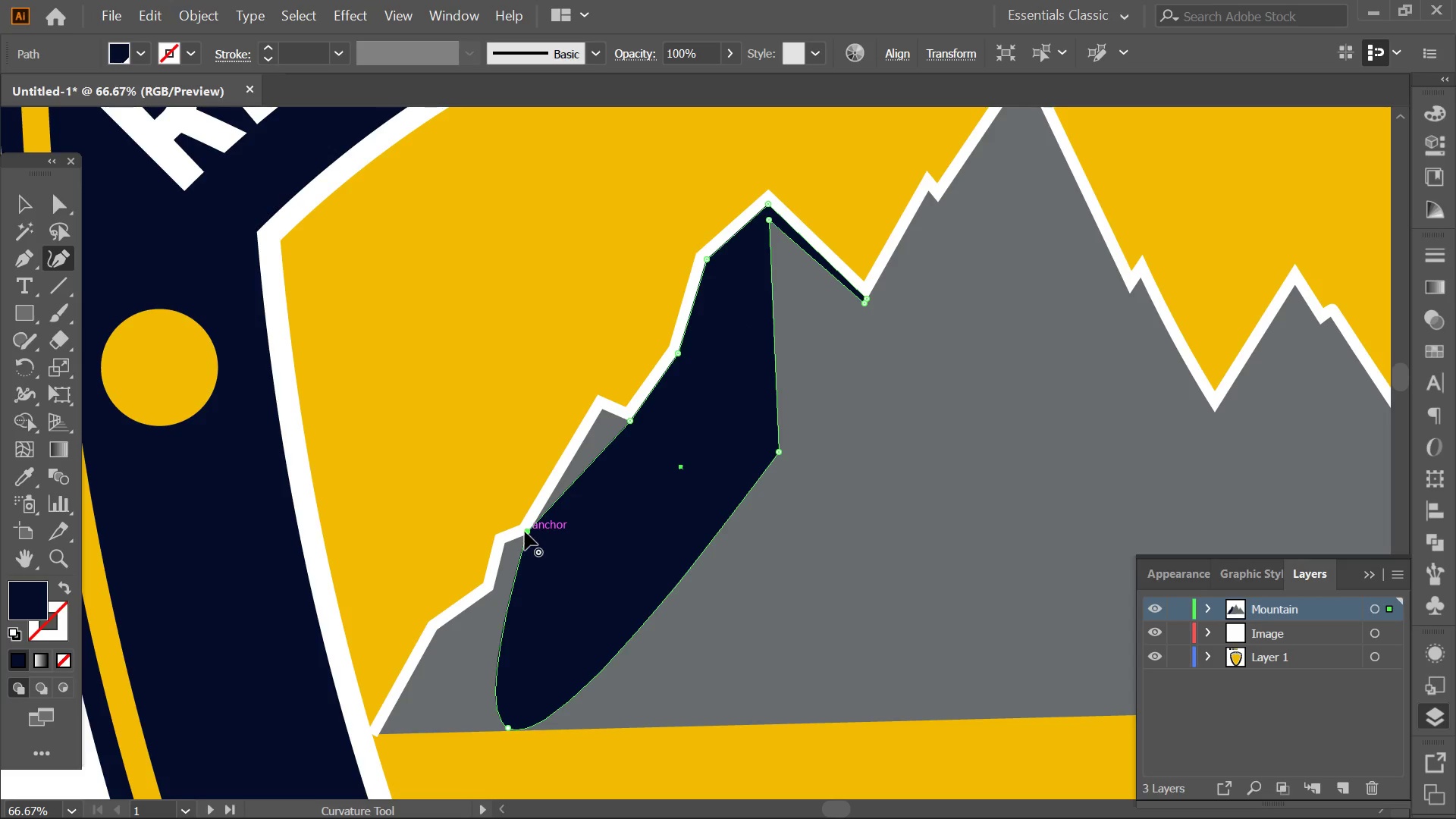 
key(Alt+AltLeft)
 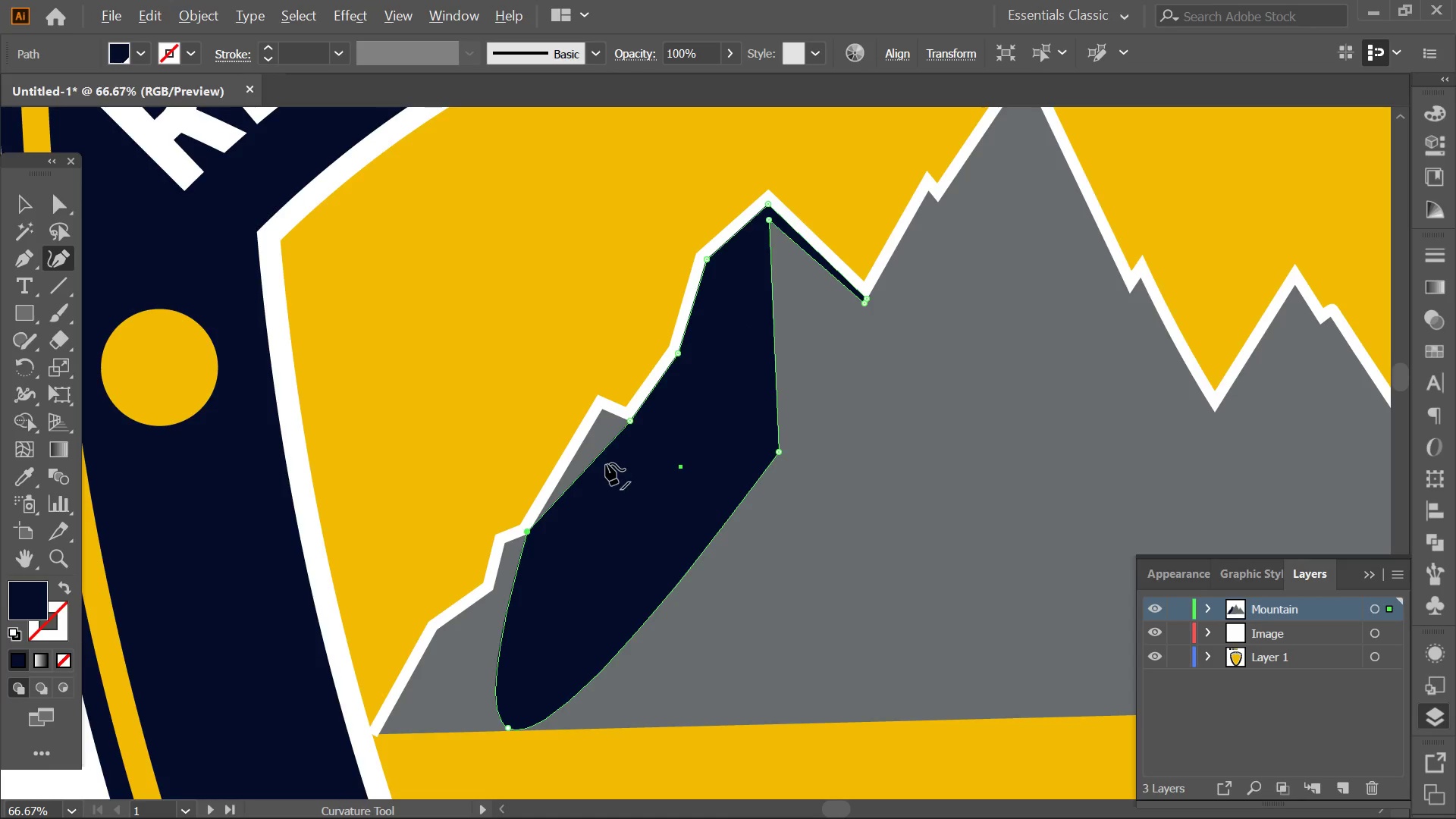 
scroll: coordinate [606, 463], scroll_direction: up, amount: 4.0
 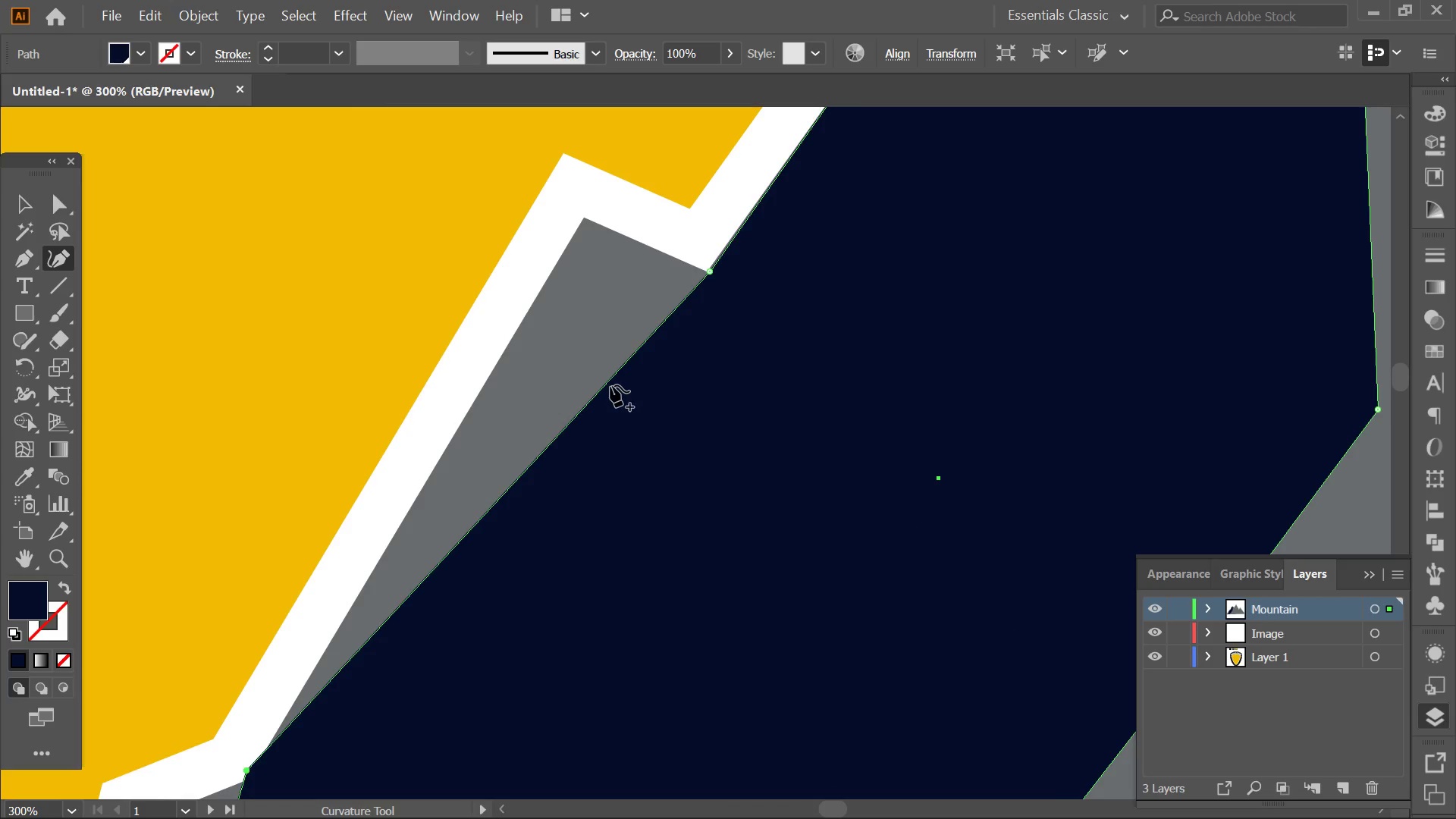 
left_click_drag(start_coordinate=[610, 381], to_coordinate=[580, 216])
 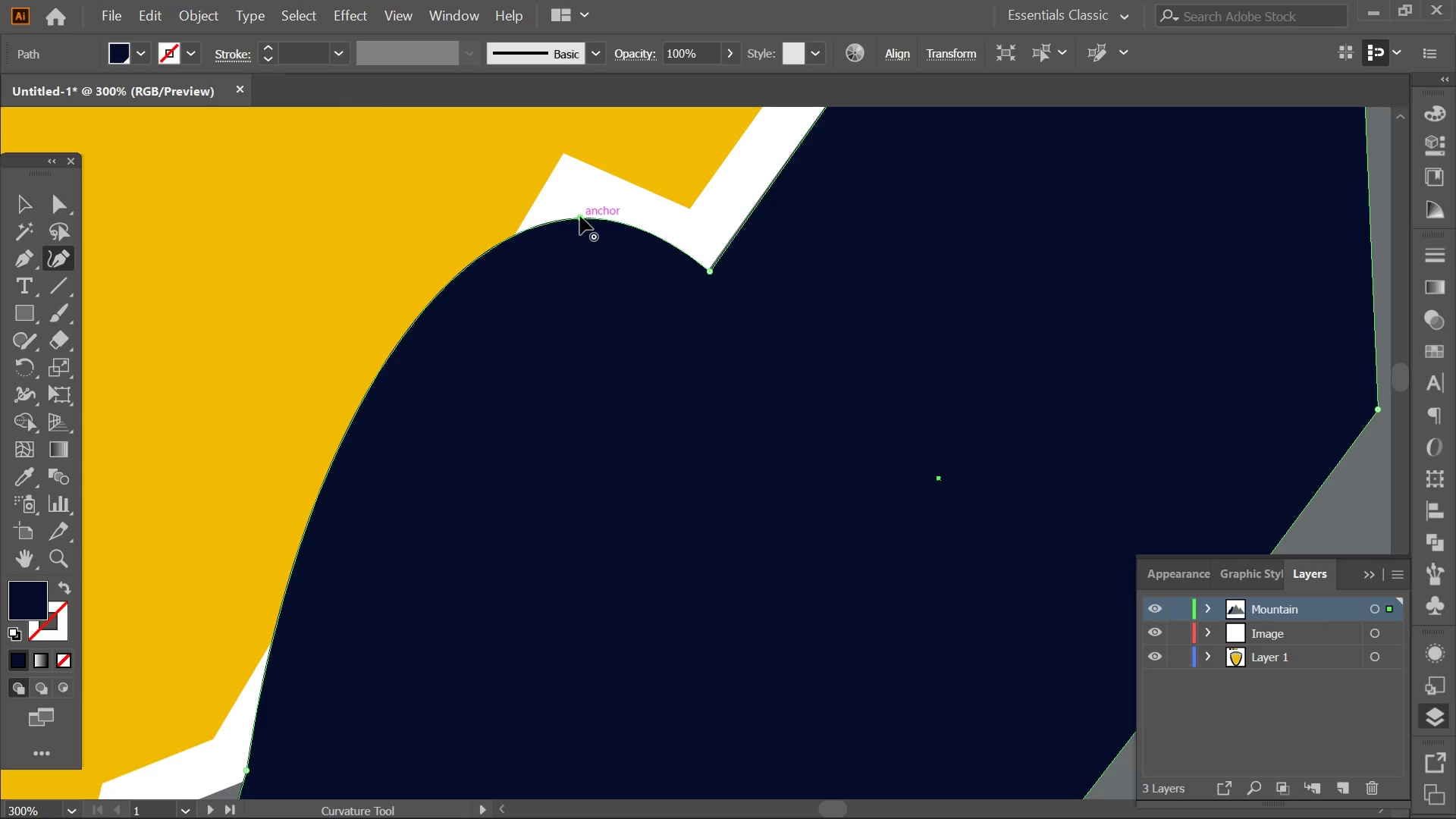 
double_click([580, 216])
 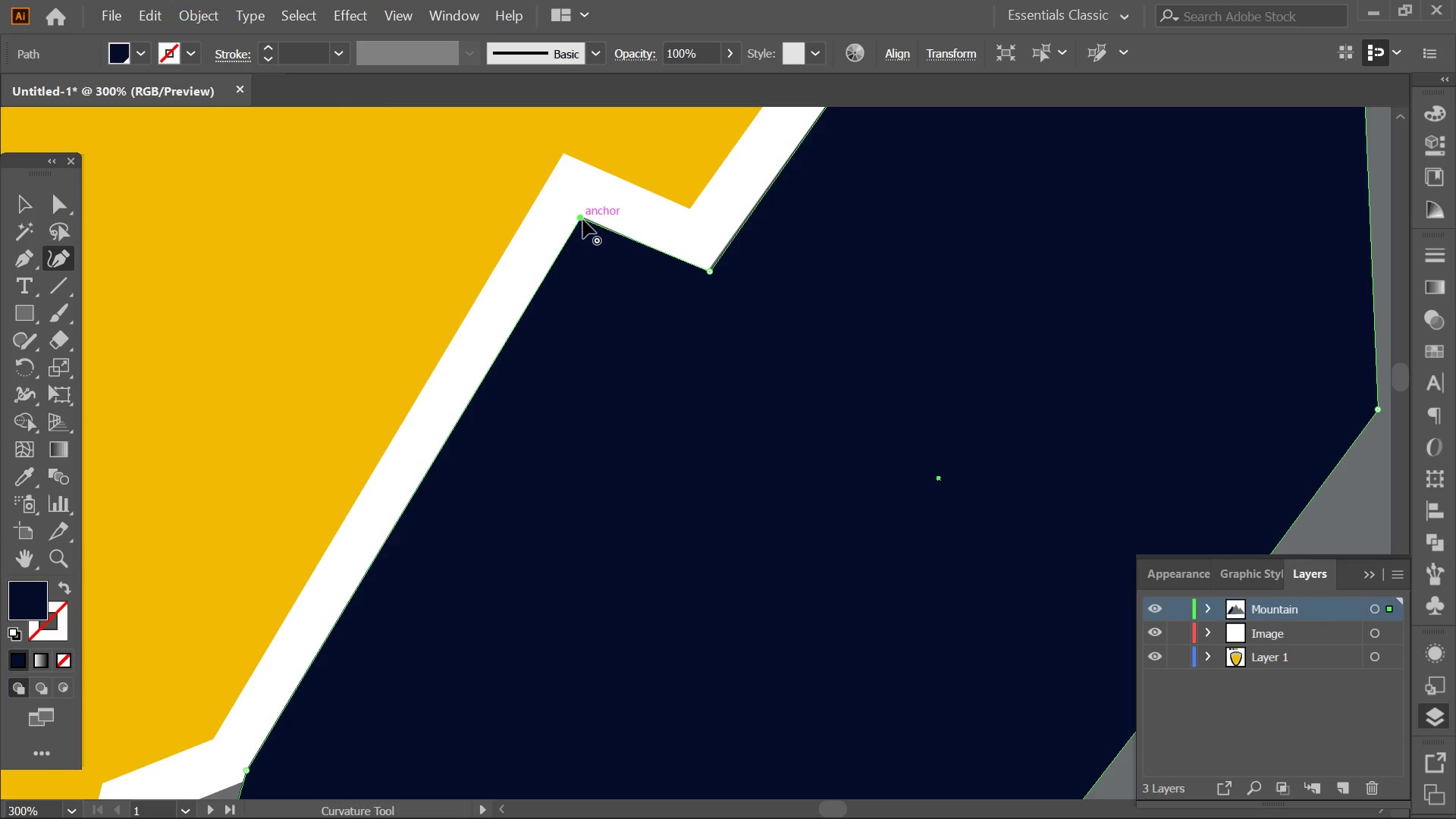 
key(Alt+AltLeft)
 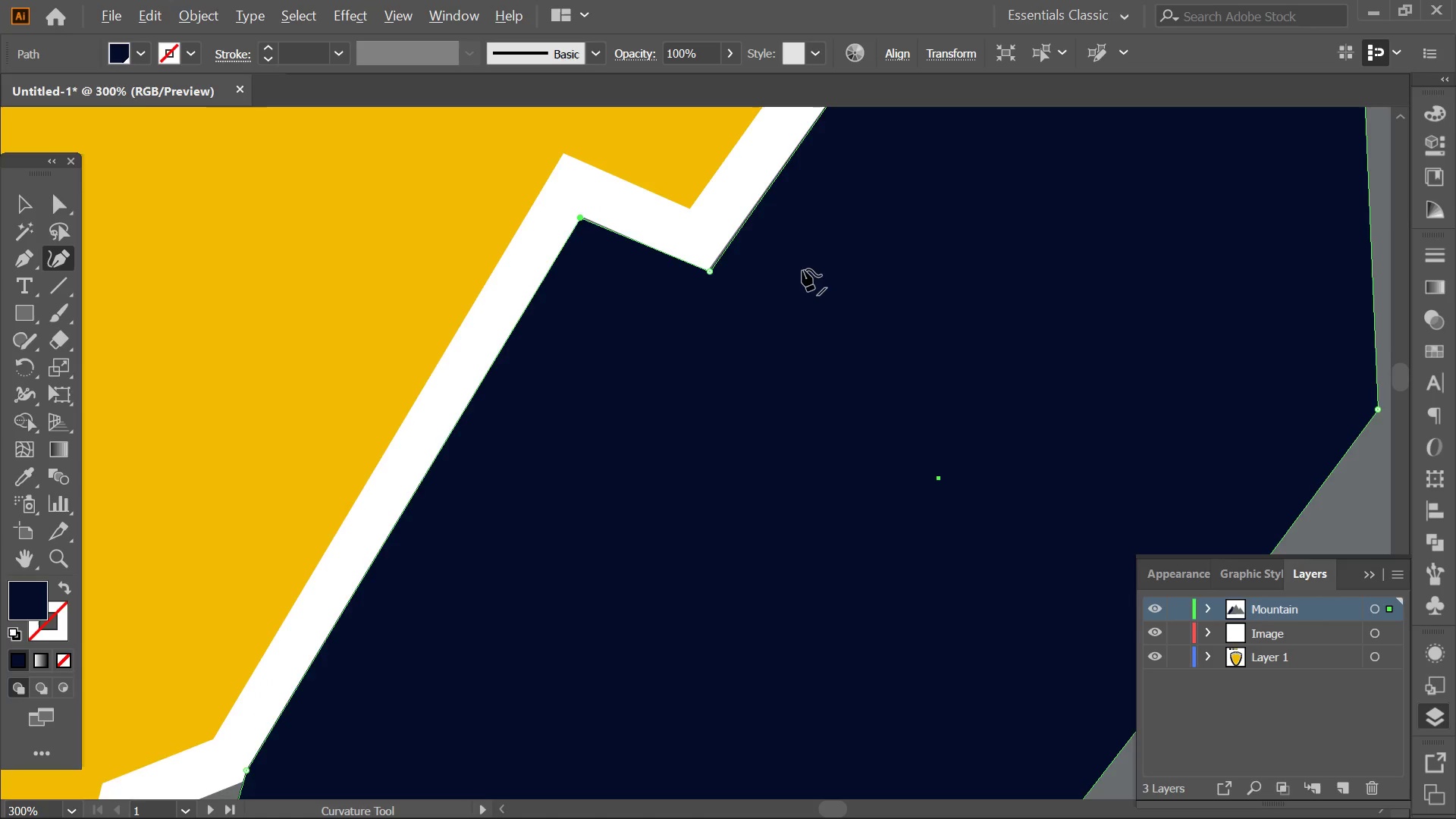 
hold_key(key=Space, duration=0.44)
 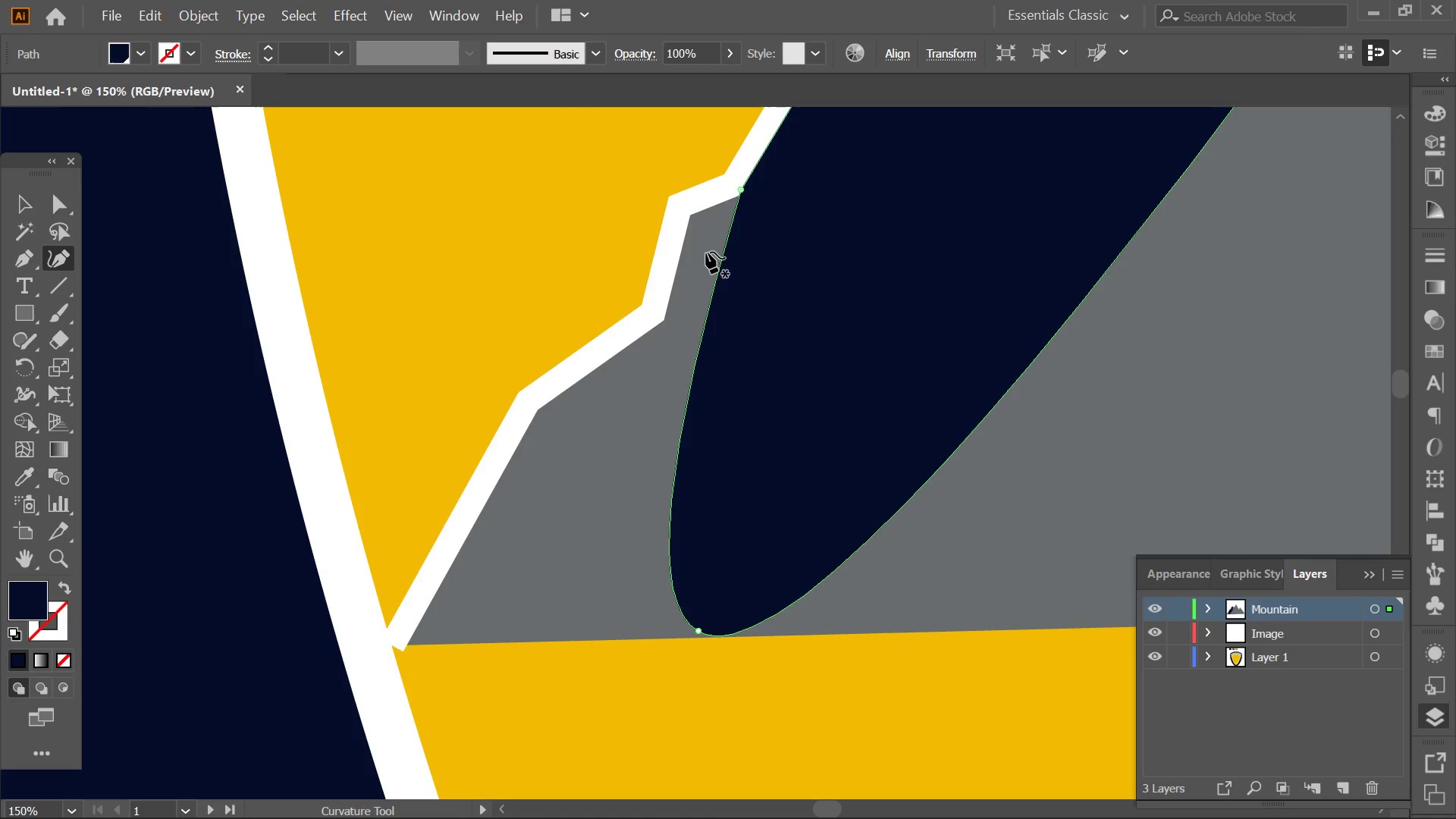 
left_click_drag(start_coordinate=[624, 401], to_coordinate=[625, 338])
 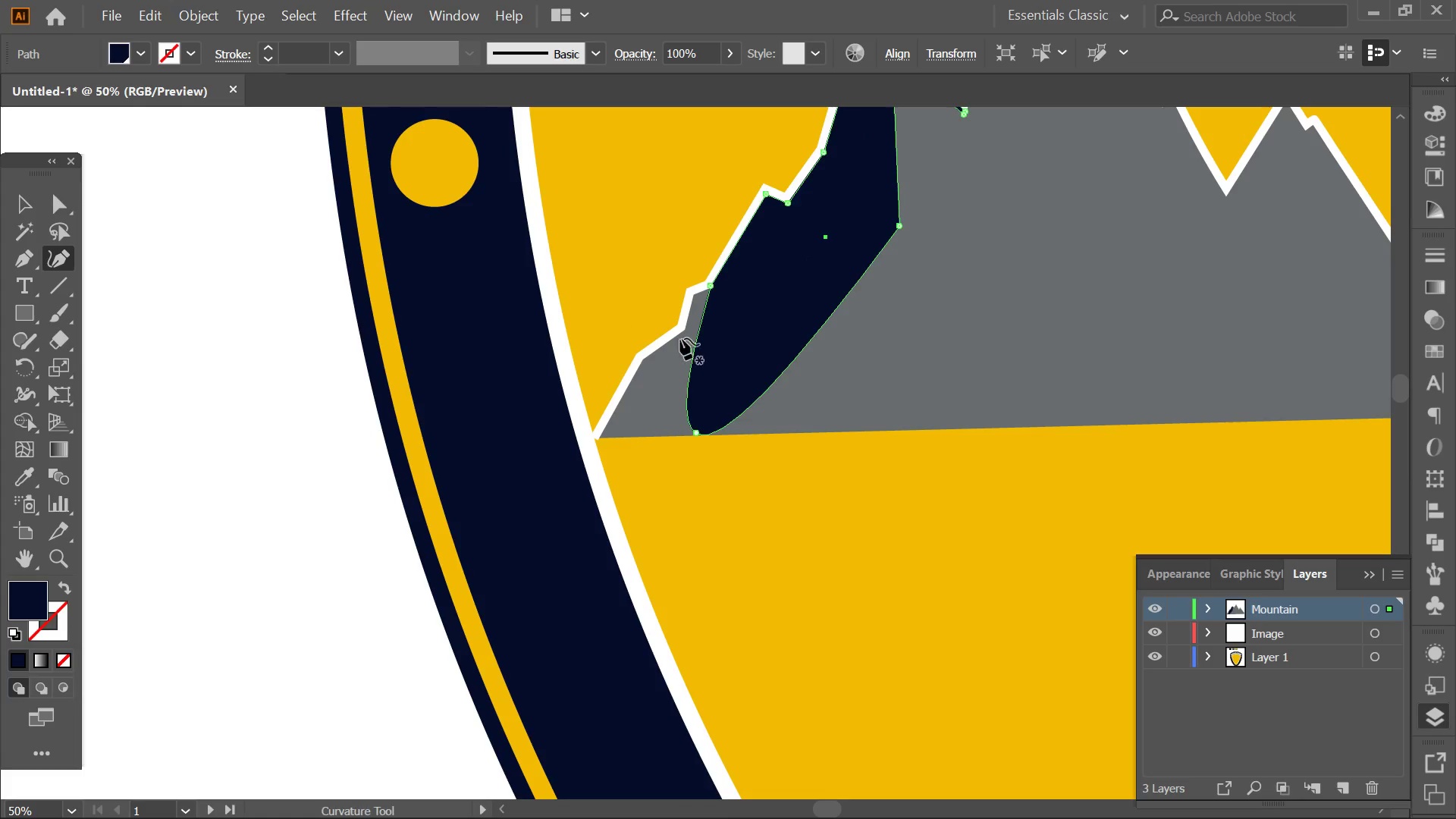 
scroll: coordinate [802, 269], scroll_direction: down, amount: 5.0
 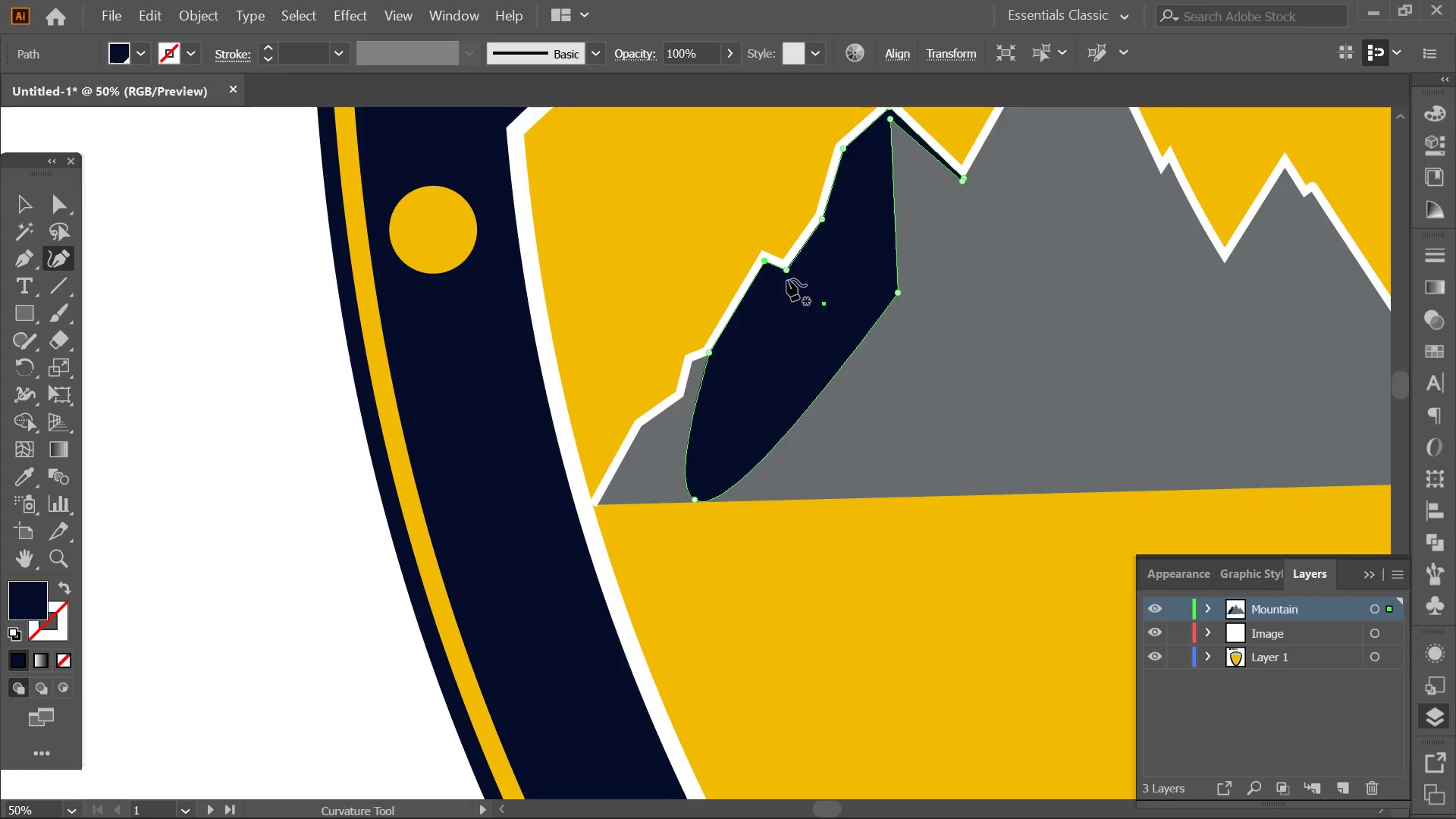 
hold_key(key=AltLeft, duration=0.34)
scroll: coordinate [695, 330], scroll_direction: up, amount: 3.0
 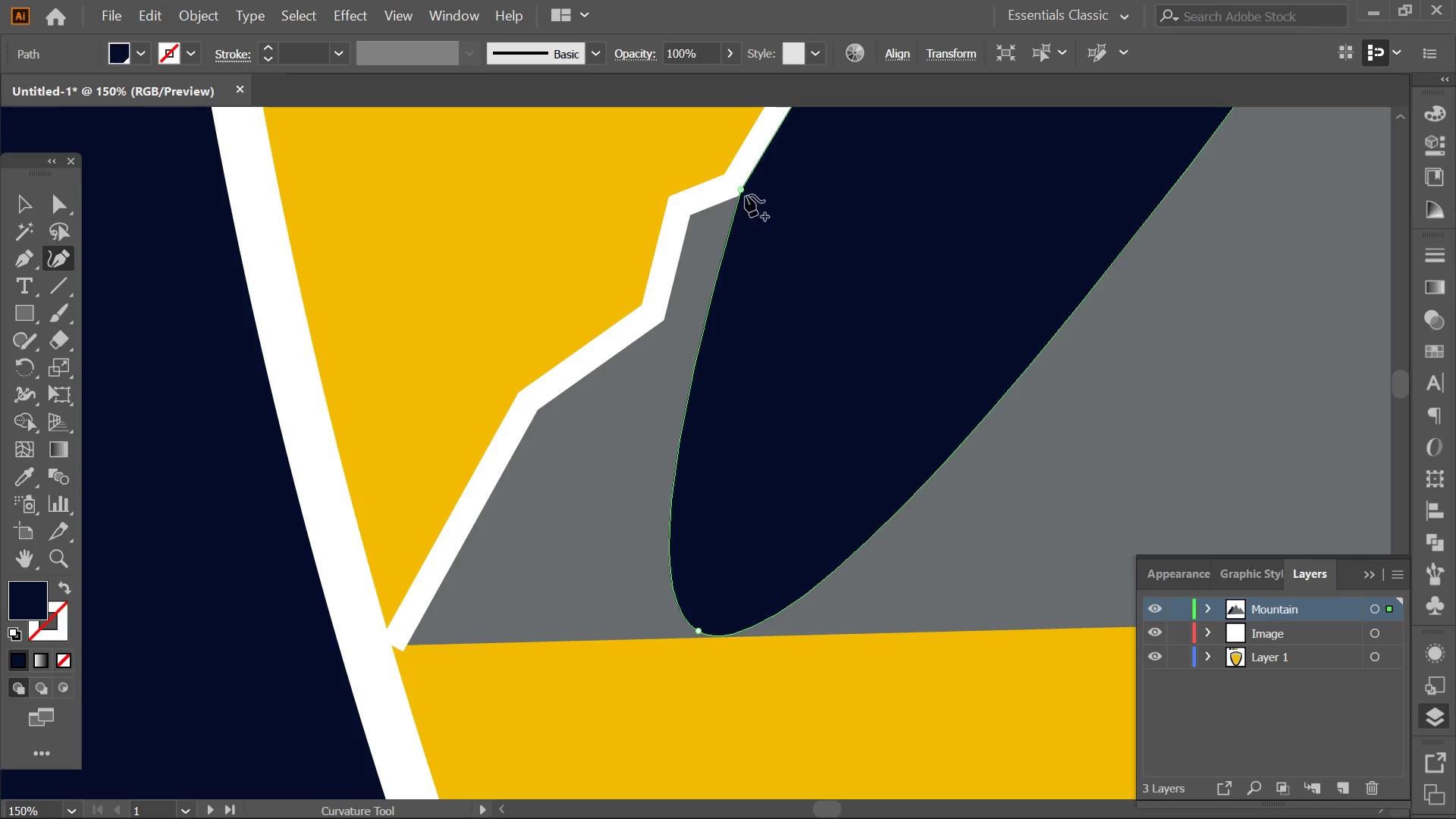 
double_click([745, 190])
 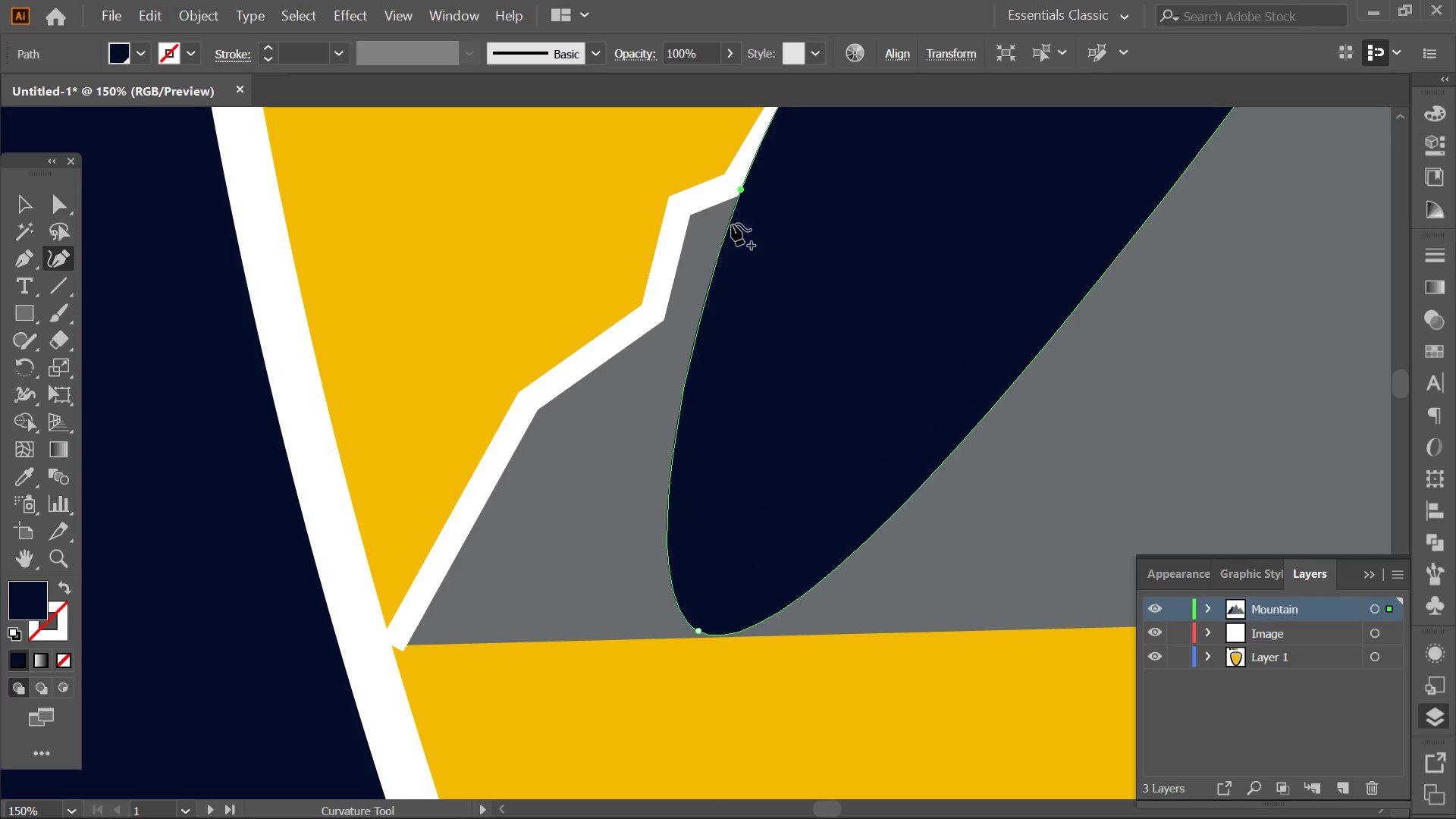 
left_click([732, 224])
 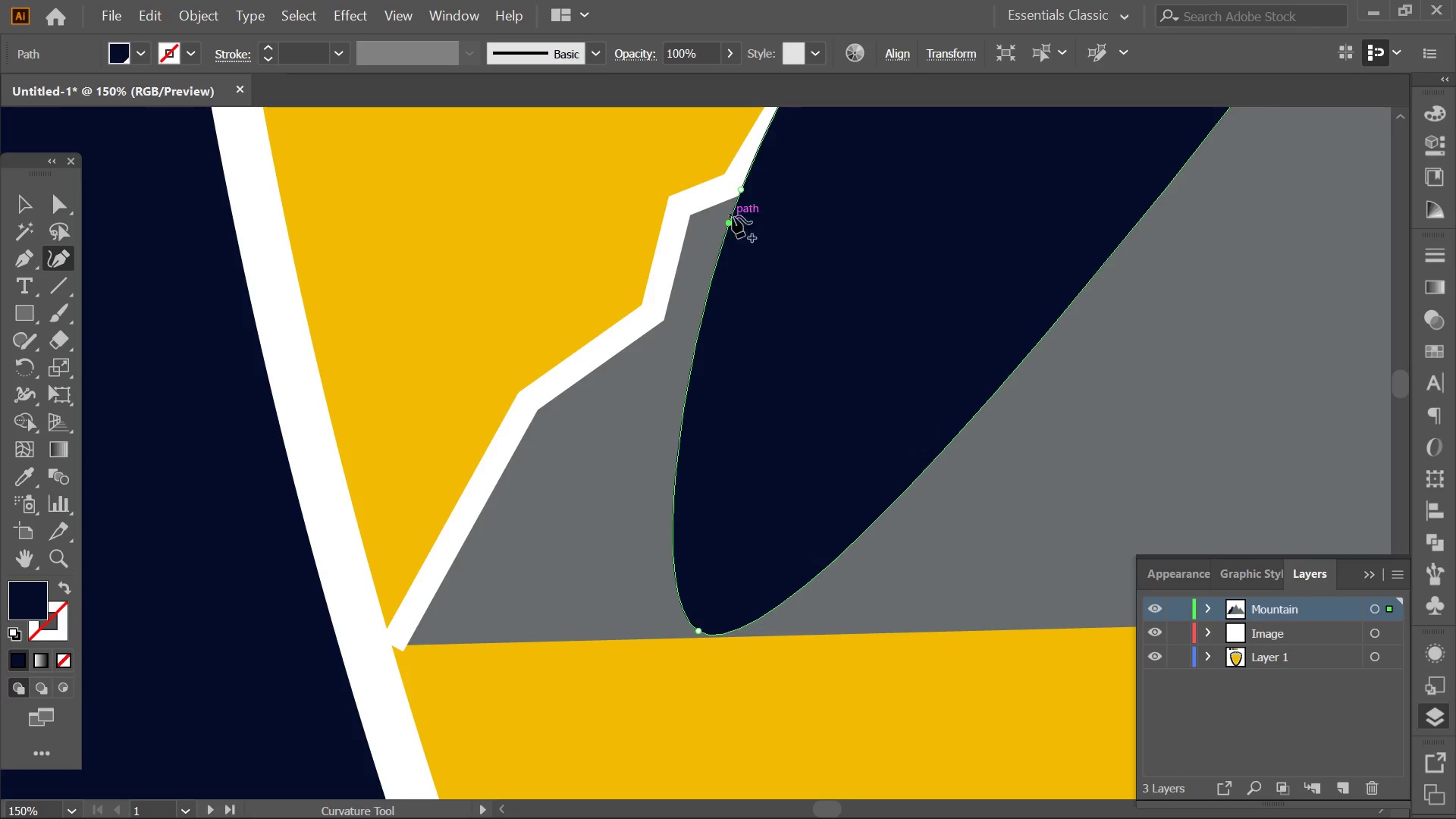 
key(Control+Z)
 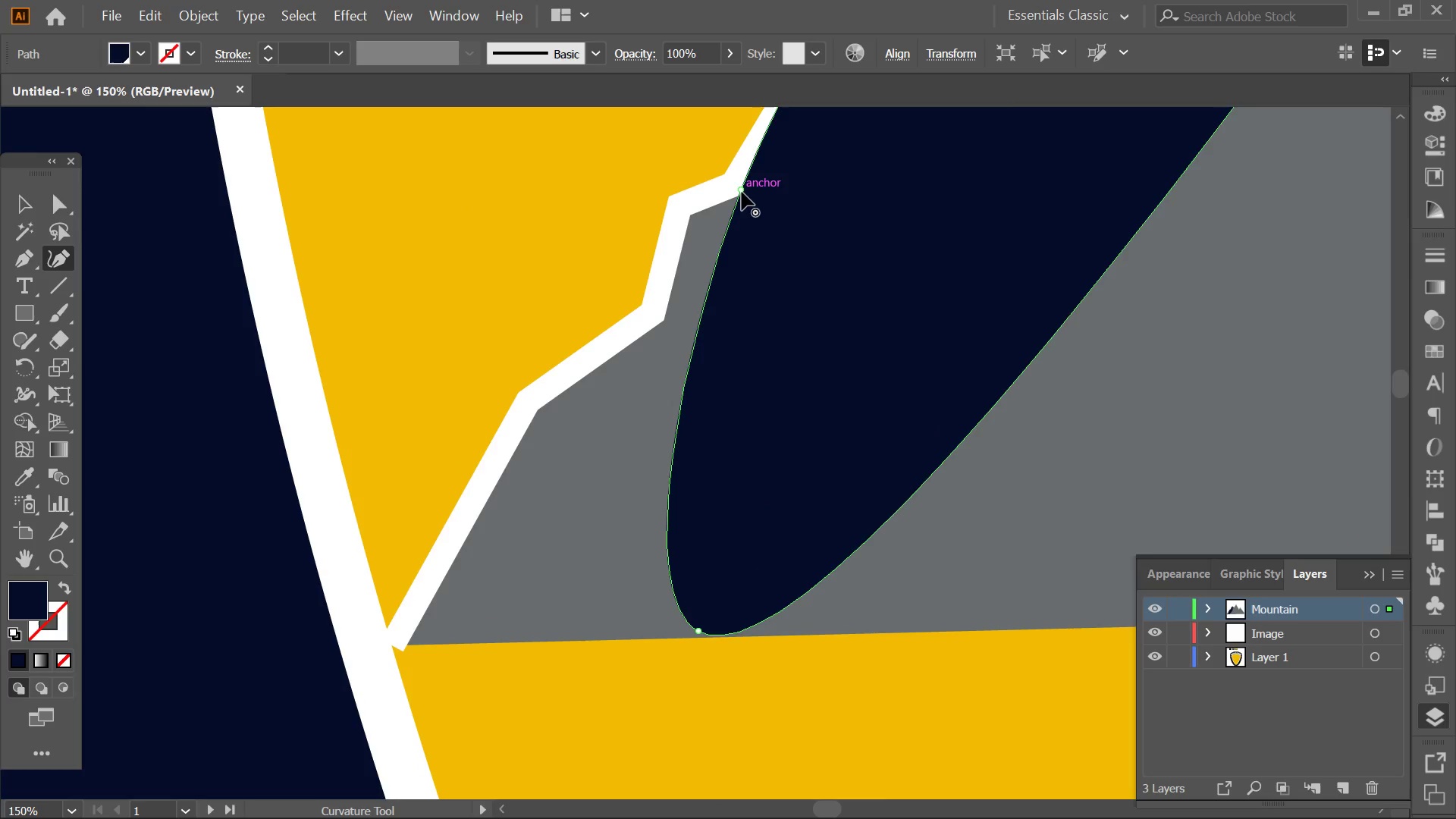 
double_click([742, 192])
 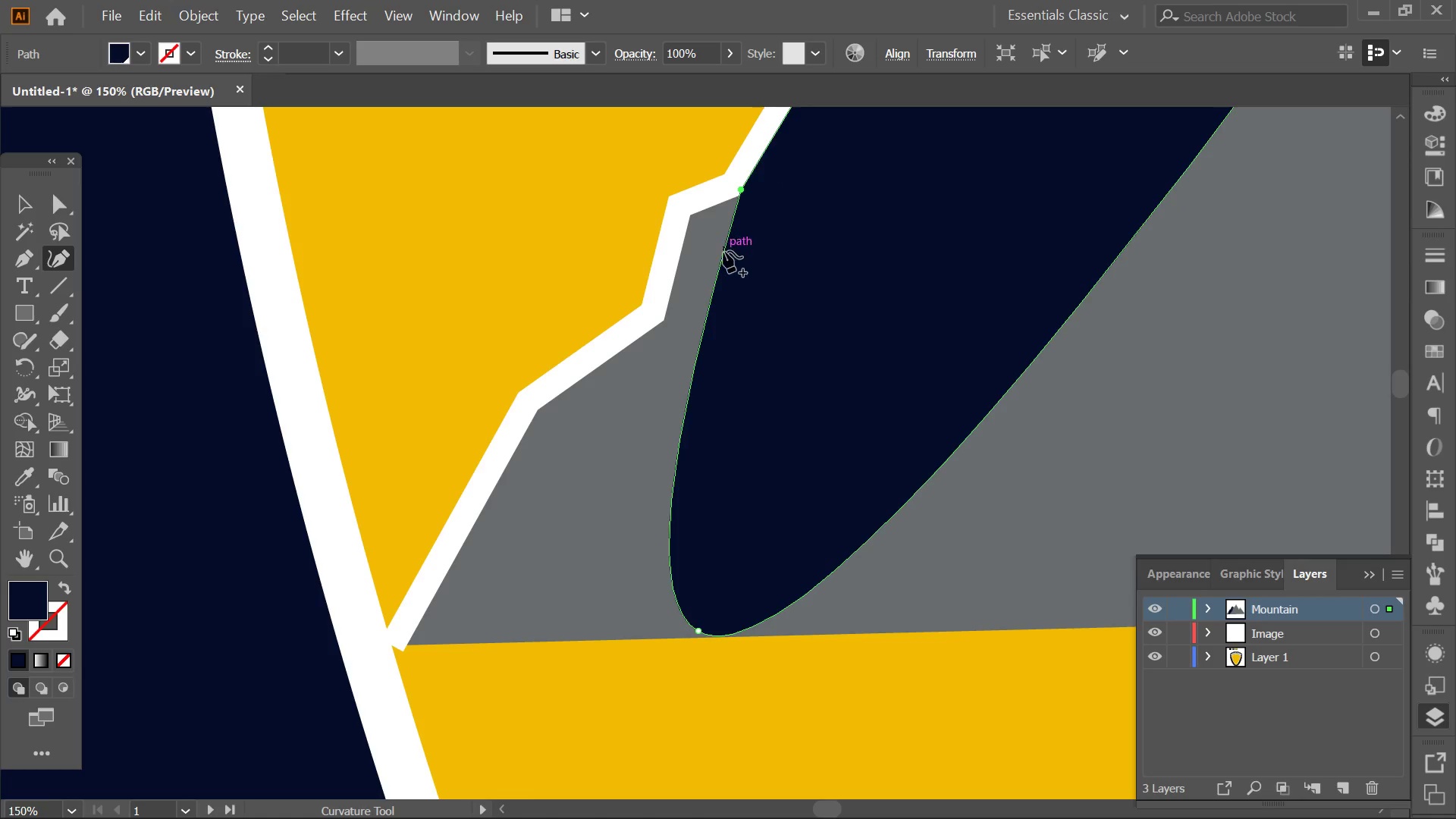 
left_click_drag(start_coordinate=[723, 253], to_coordinate=[695, 231])
 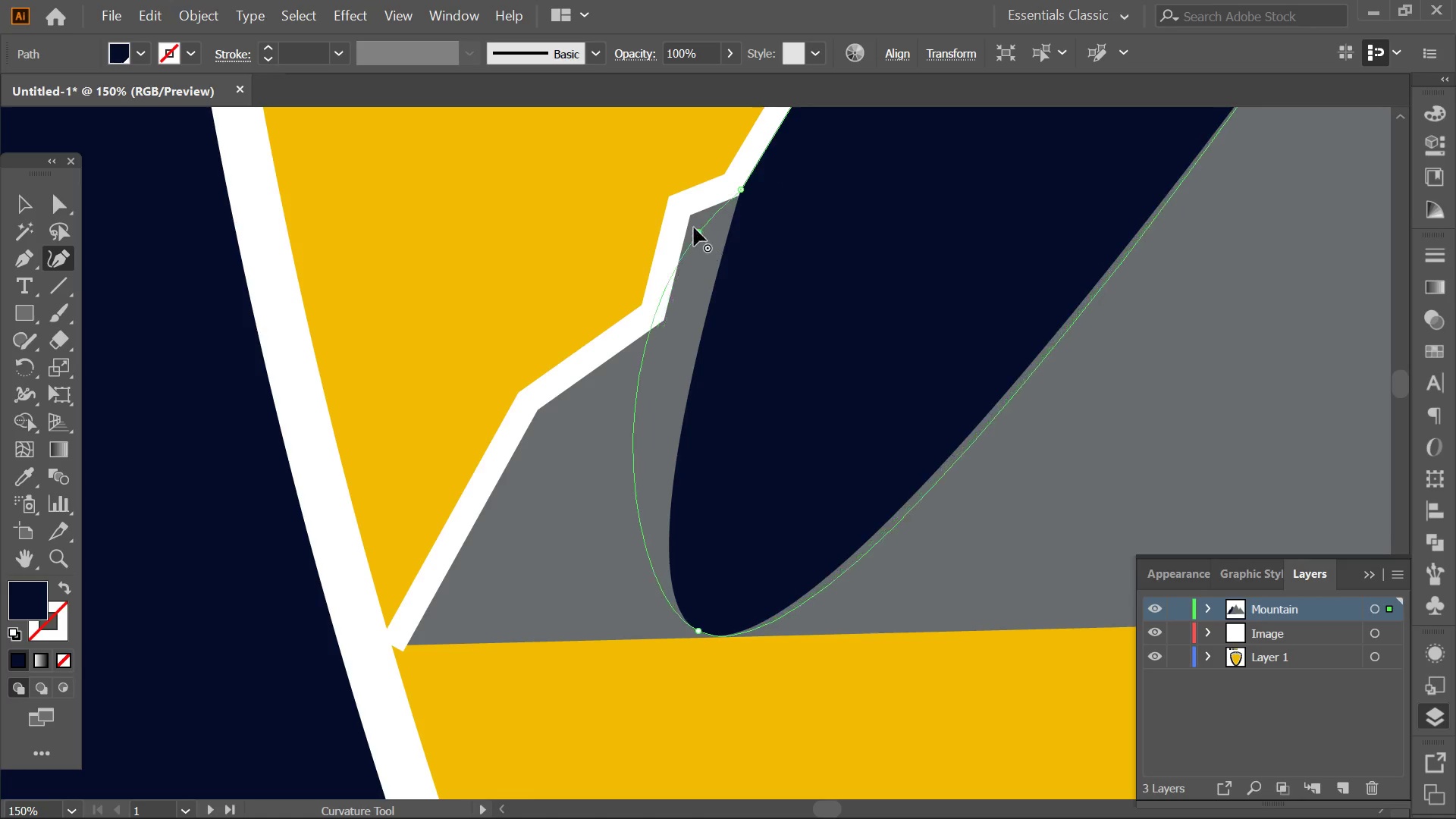 
left_click_drag(start_coordinate=[694, 228], to_coordinate=[692, 214])
 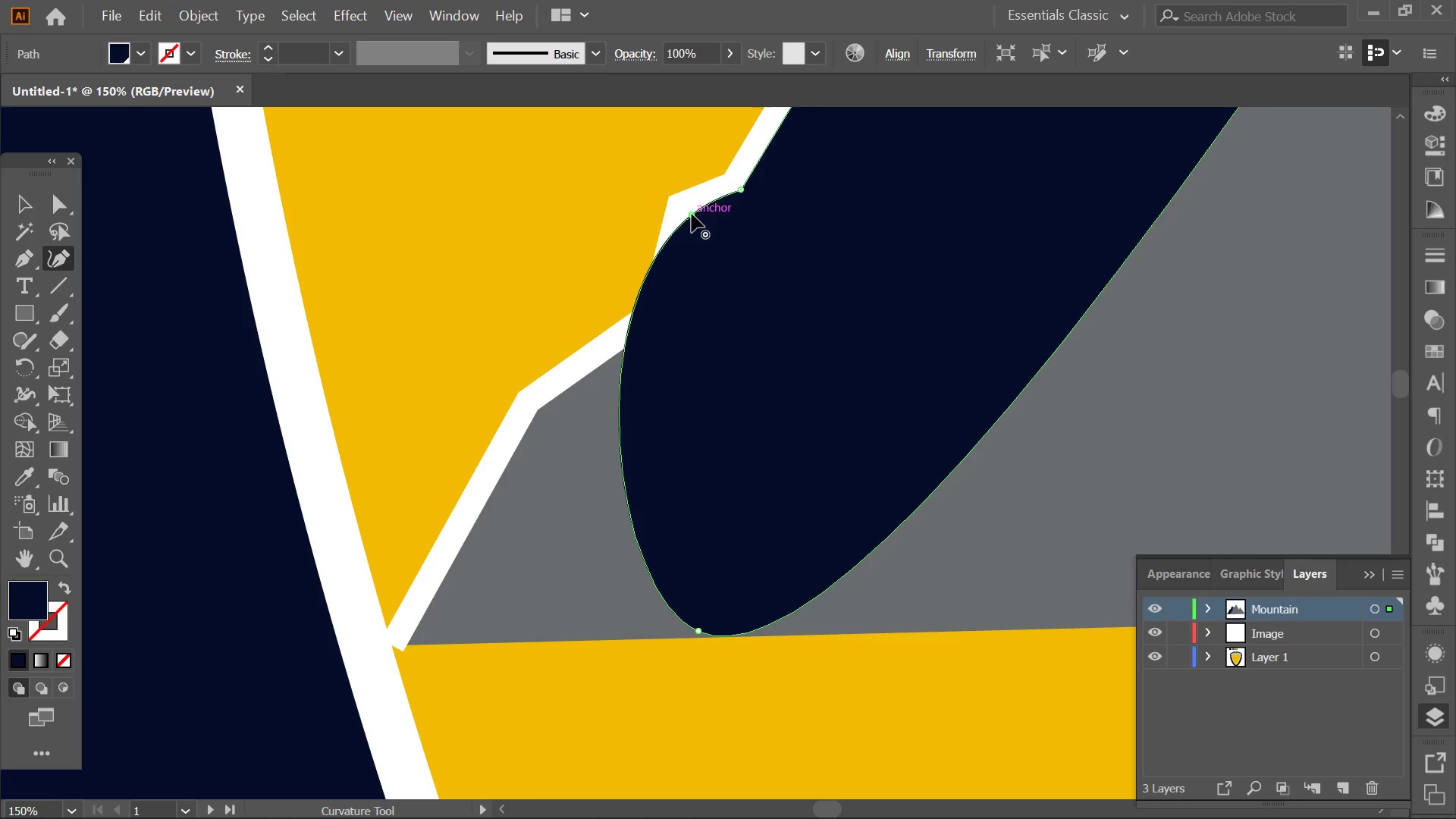 
double_click([692, 214])
 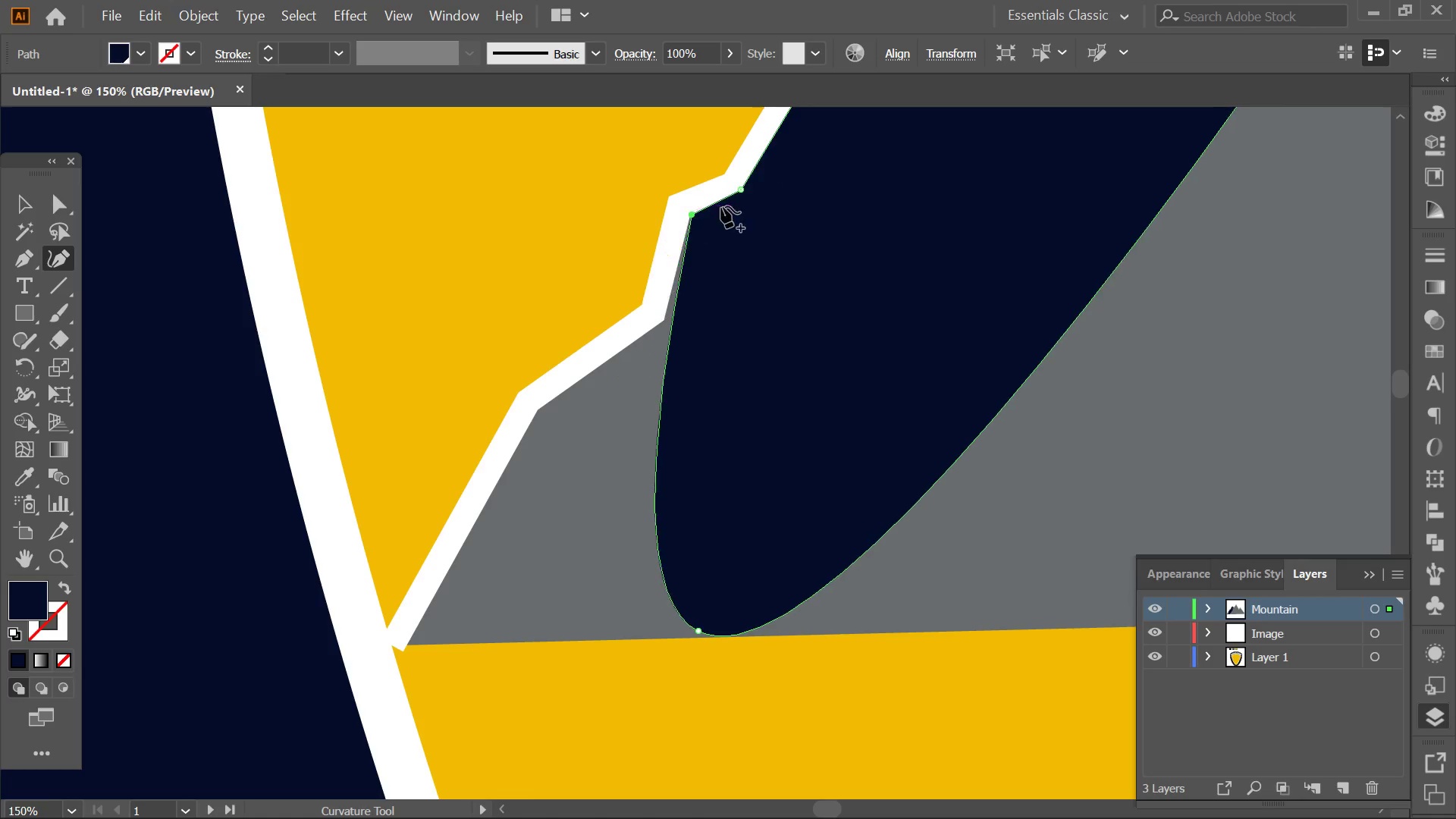 
hold_key(key=AltLeft, duration=0.38)
scroll: coordinate [750, 187], scroll_direction: up, amount: 4.0
 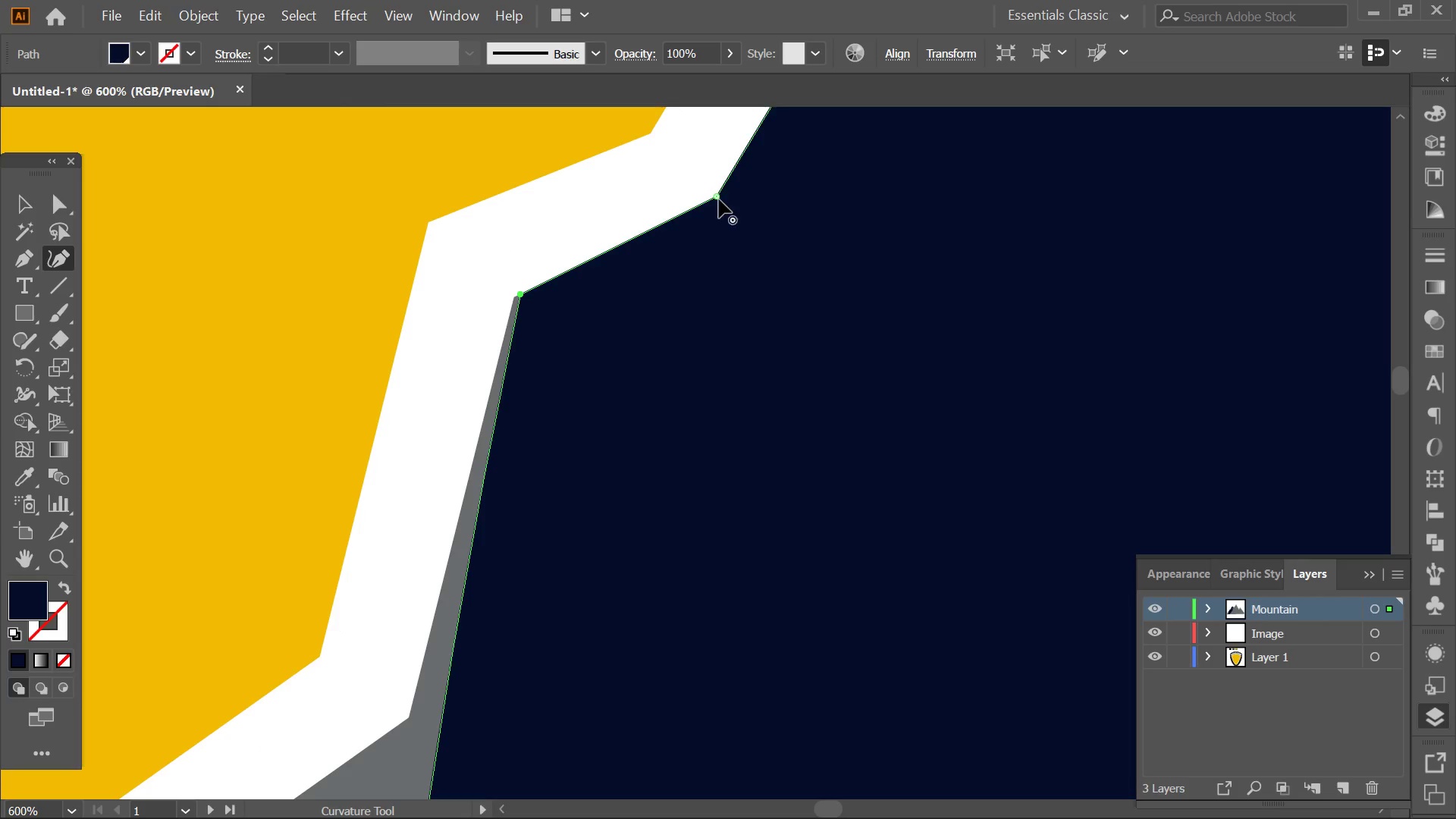 
left_click_drag(start_coordinate=[719, 199], to_coordinate=[719, 234])
 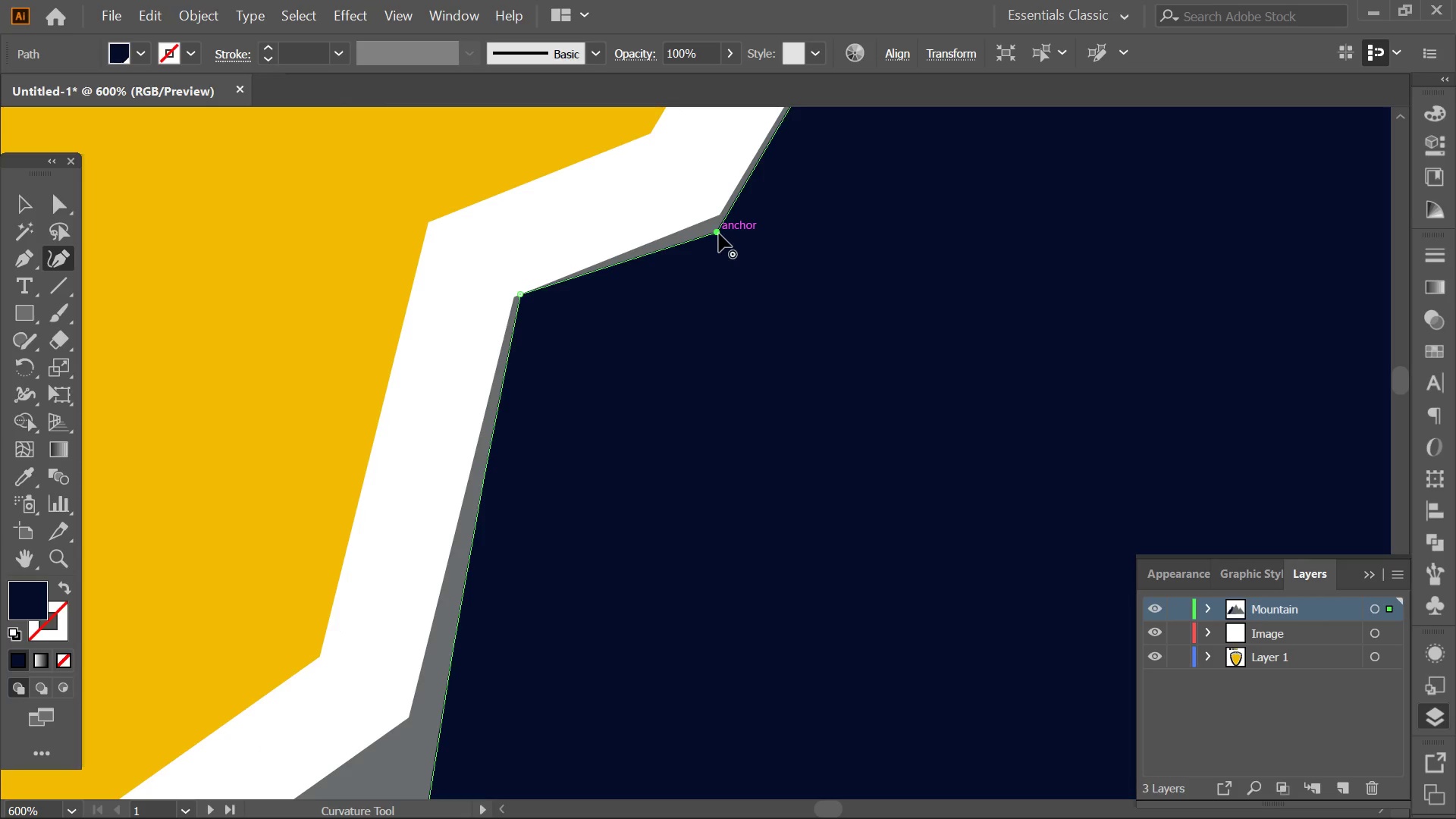 
left_click_drag(start_coordinate=[719, 234], to_coordinate=[721, 215])
 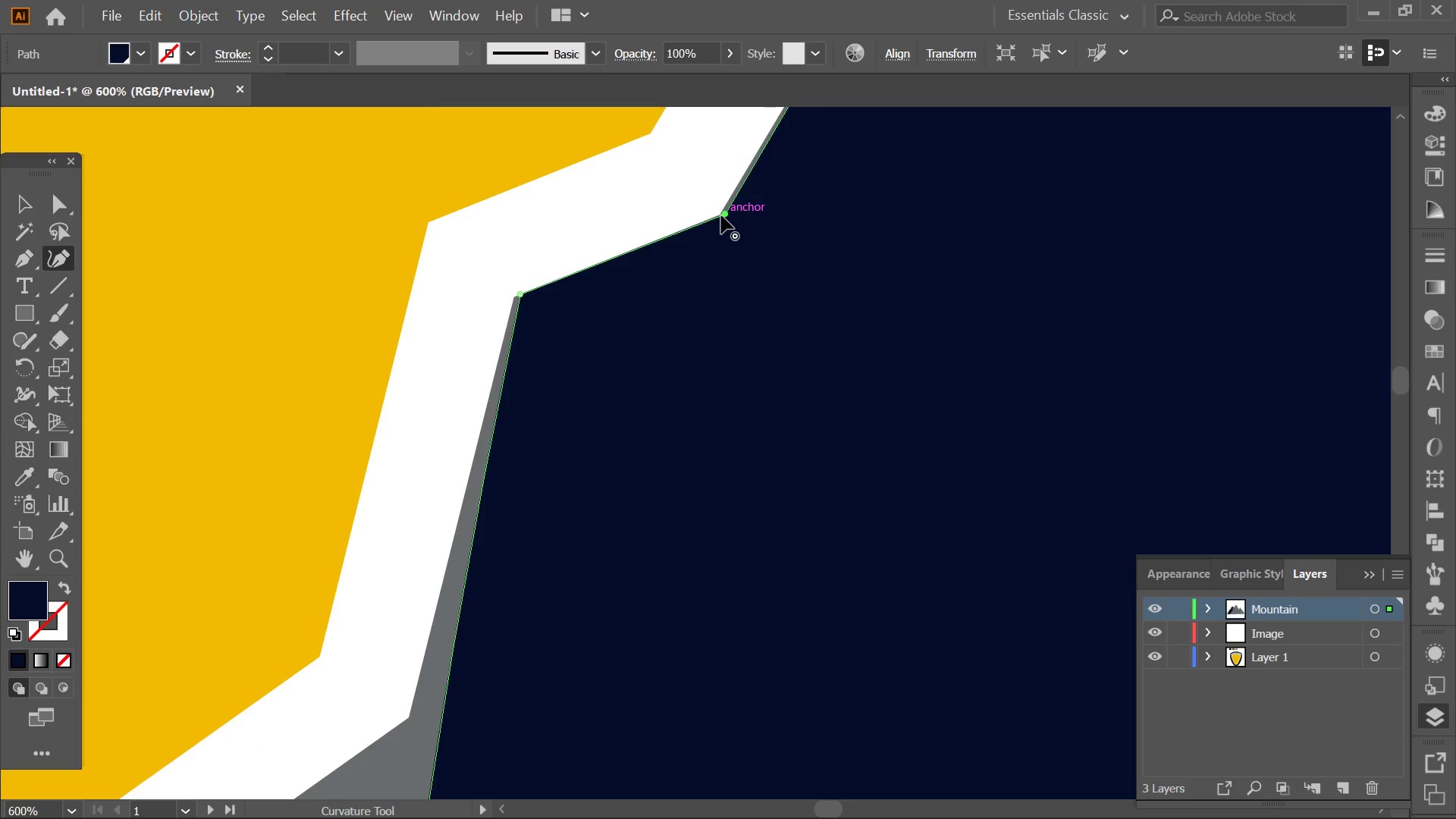 
hold_key(key=AltLeft, duration=0.73)
 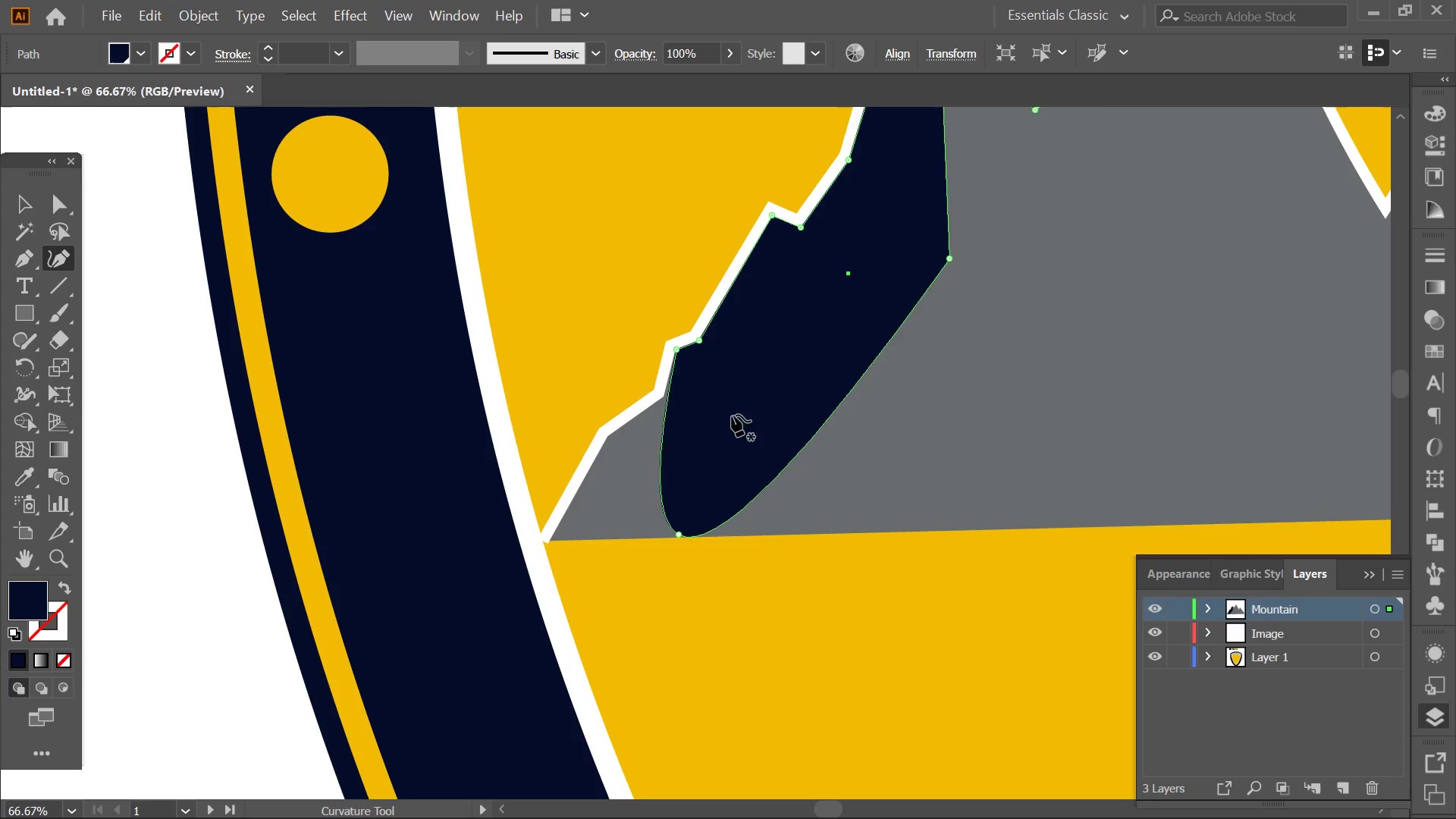 
hold_key(key=Space, duration=0.38)
 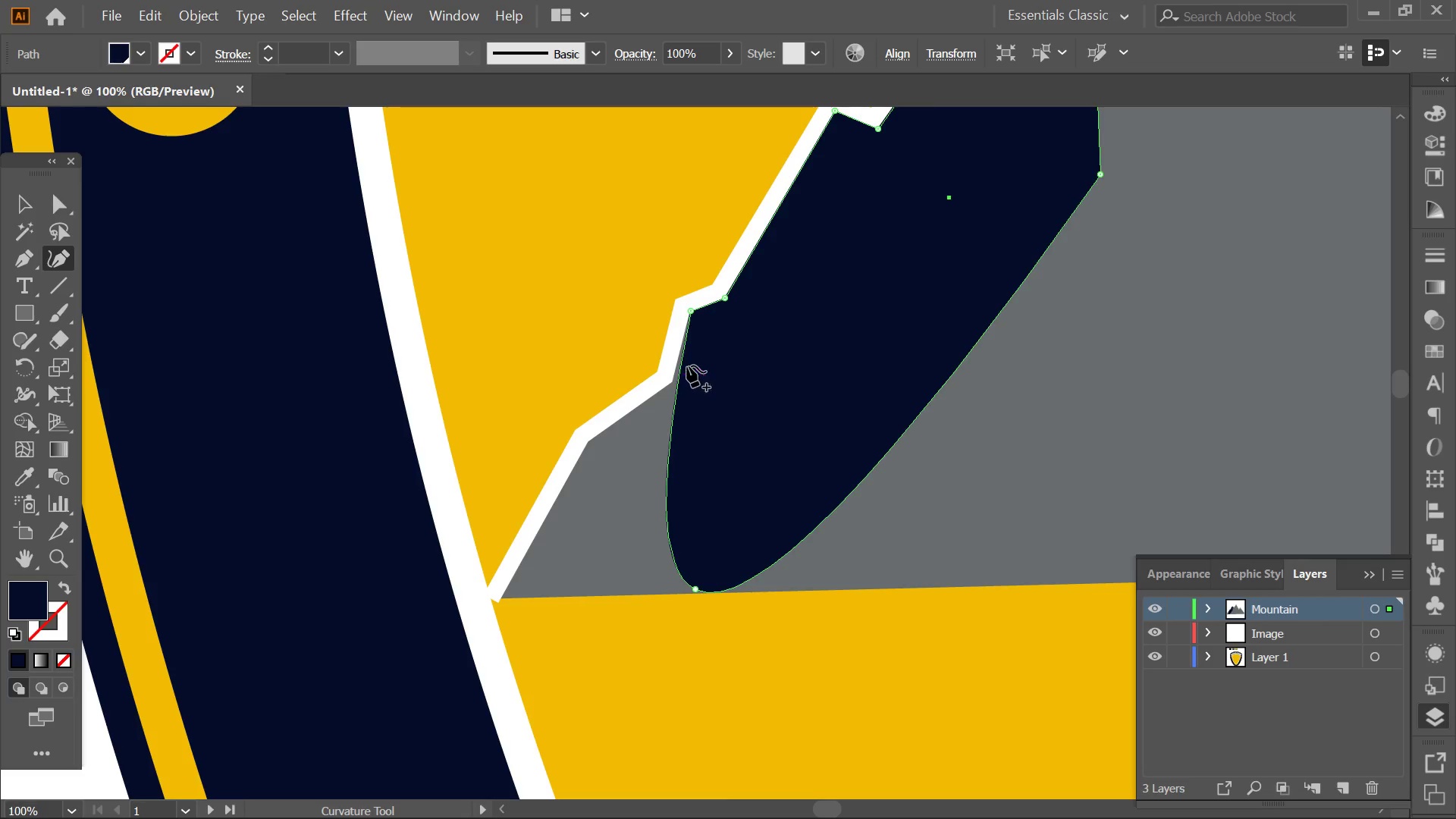 
left_click_drag(start_coordinate=[770, 295], to_coordinate=[743, 412])
 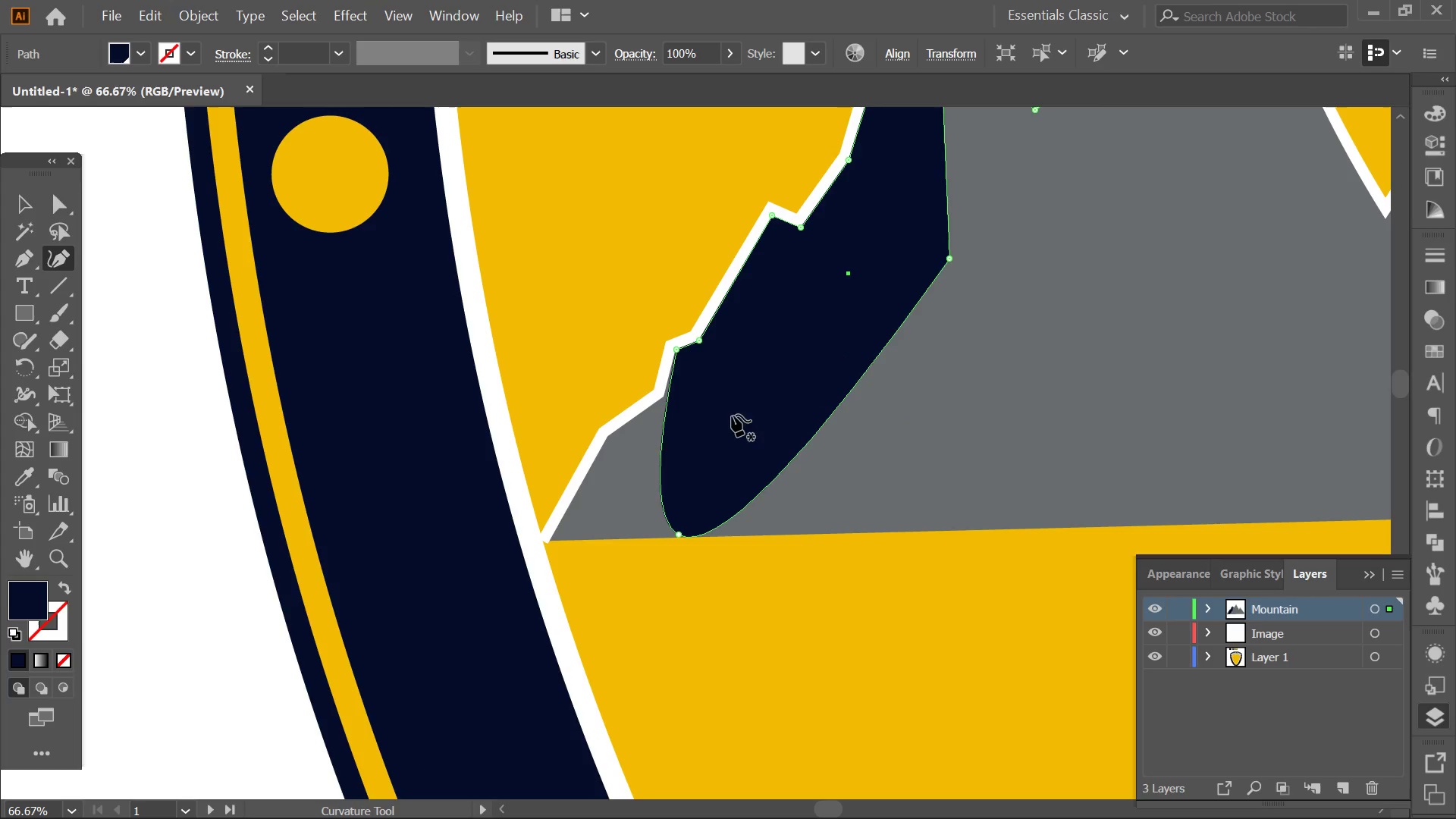 
scroll: coordinate [727, 221], scroll_direction: down, amount: 7.0
 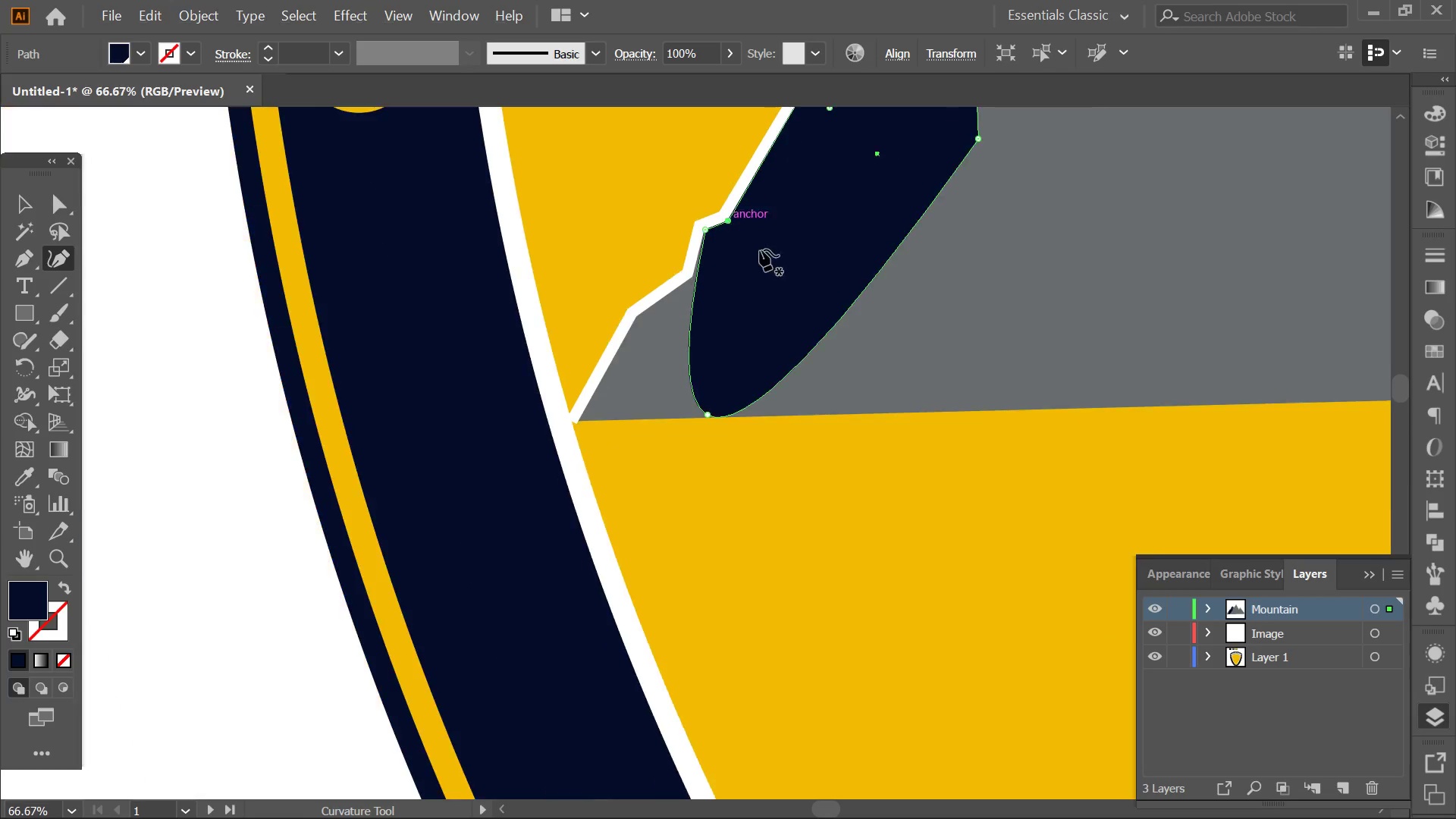 
key(Alt+AltLeft)
 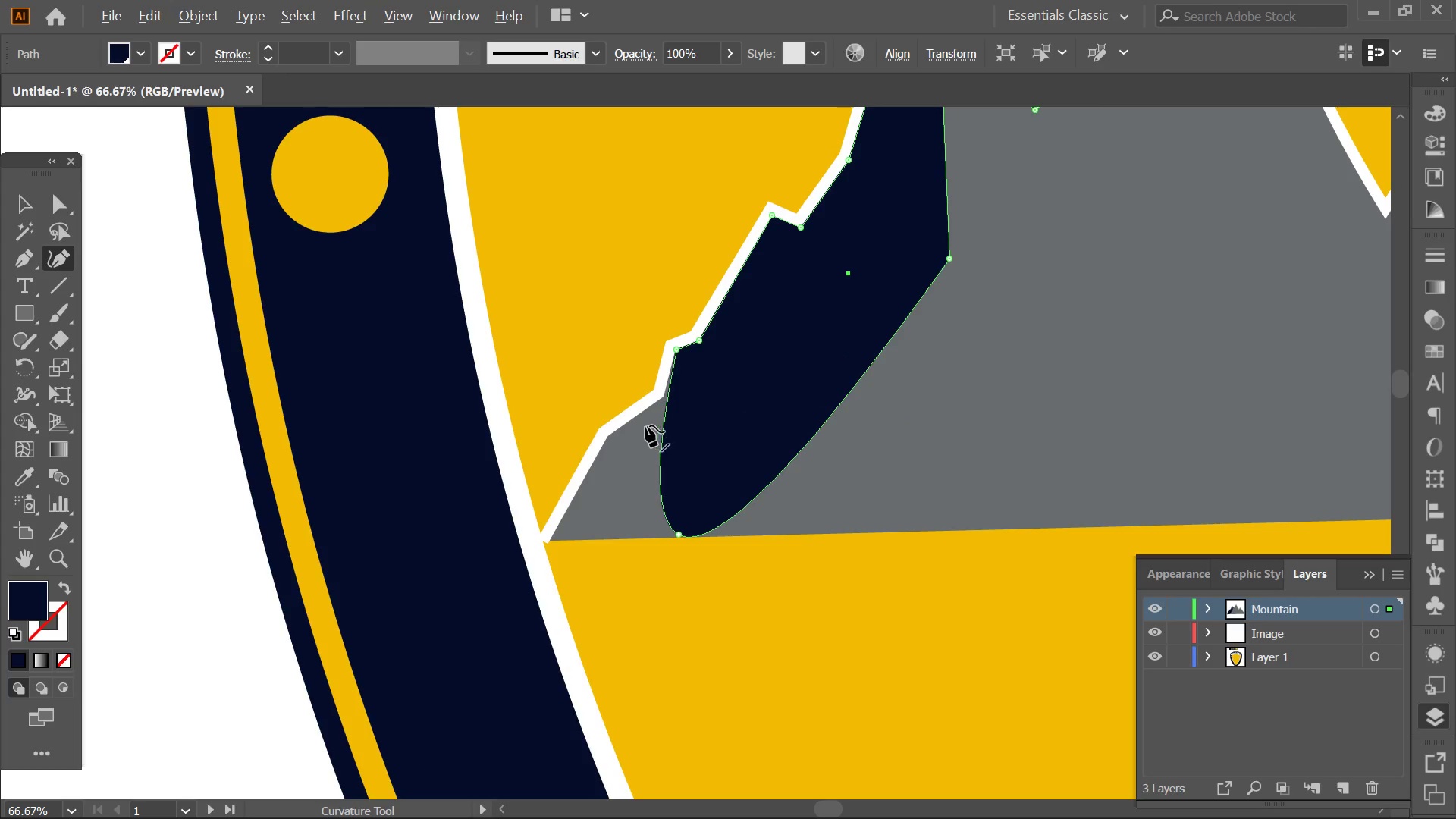 
key(Alt+AltLeft)
 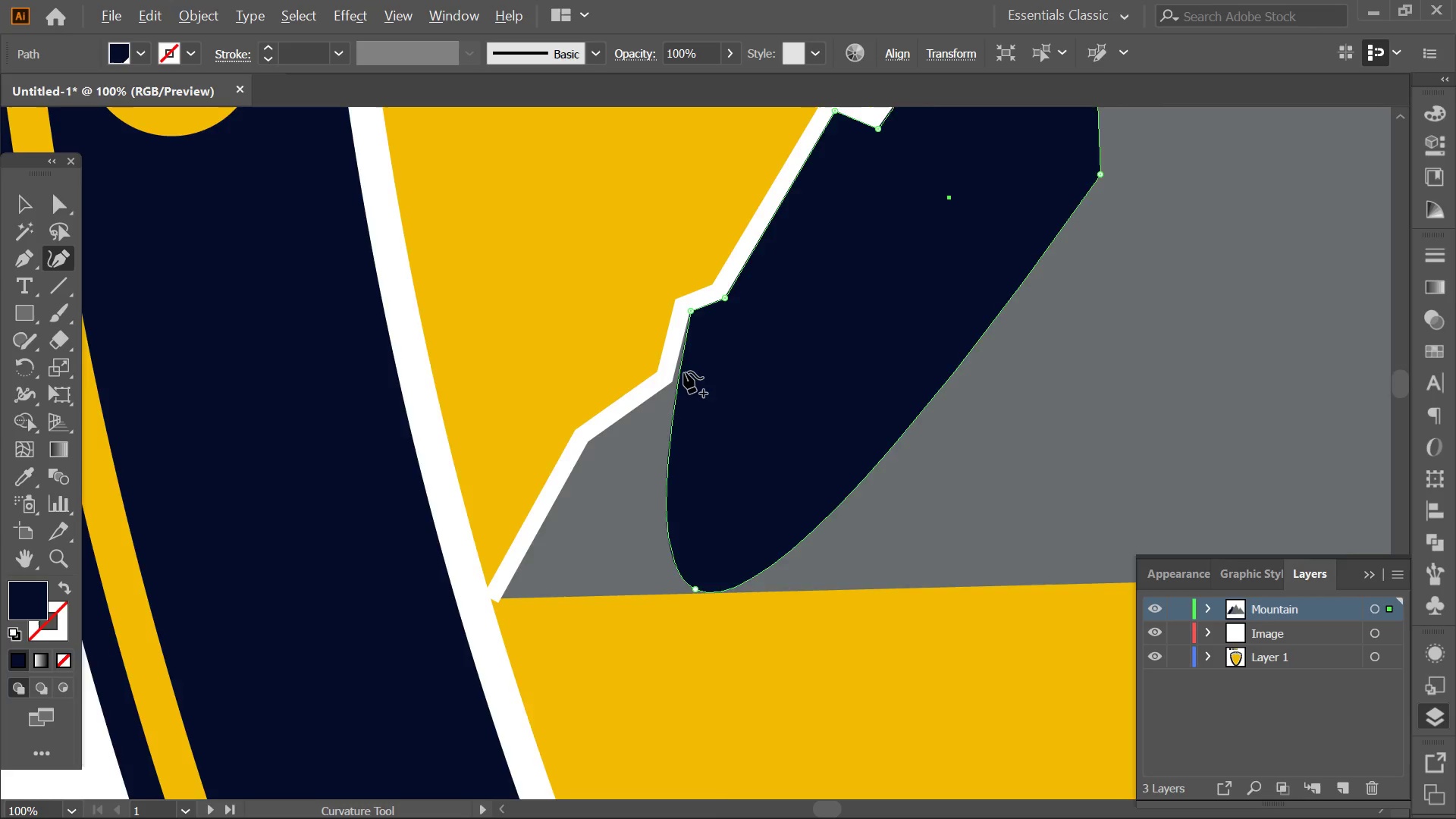 
scroll: coordinate [684, 369], scroll_direction: up, amount: 5.0
 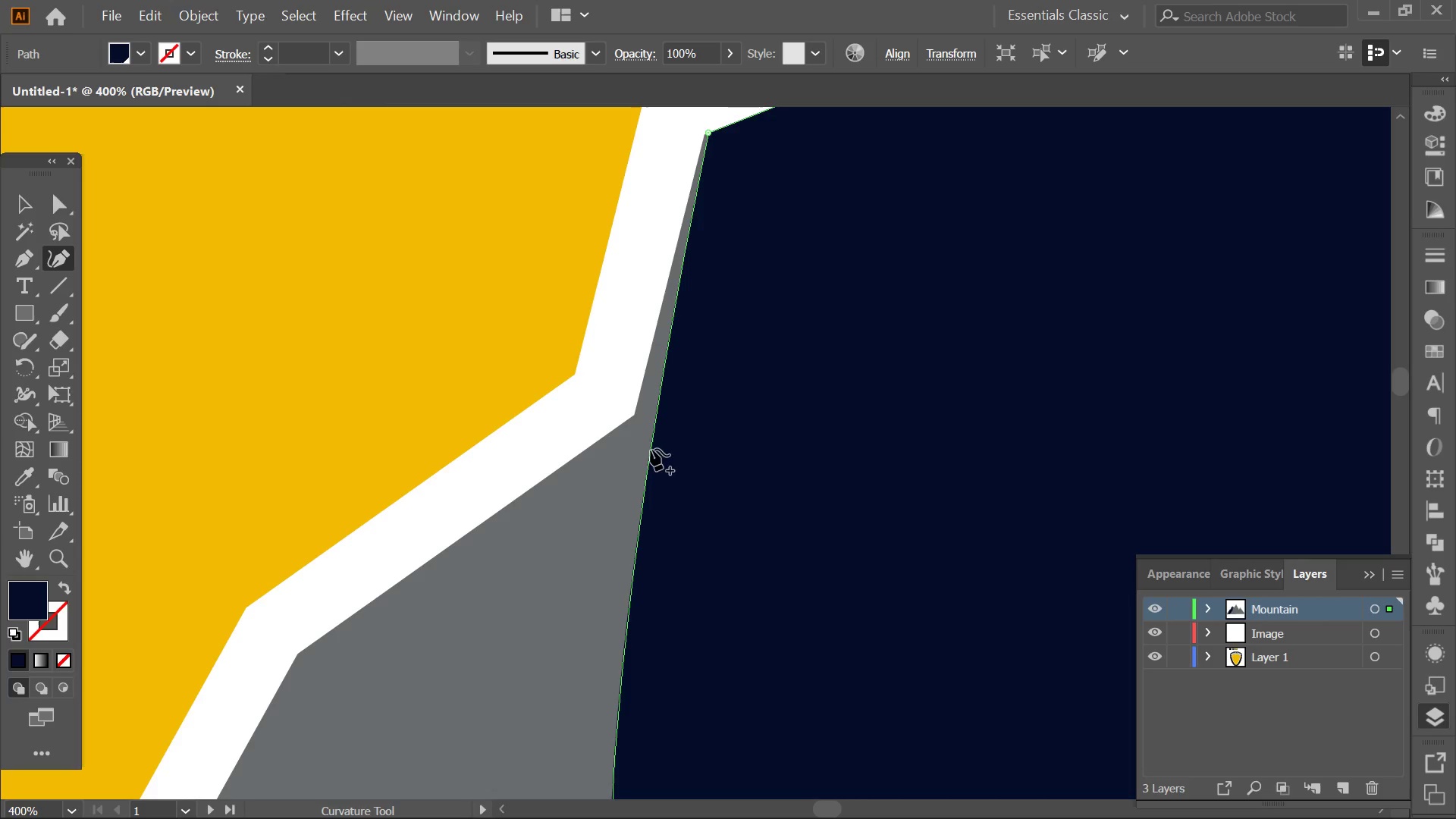 
left_click_drag(start_coordinate=[651, 437], to_coordinate=[632, 414])
 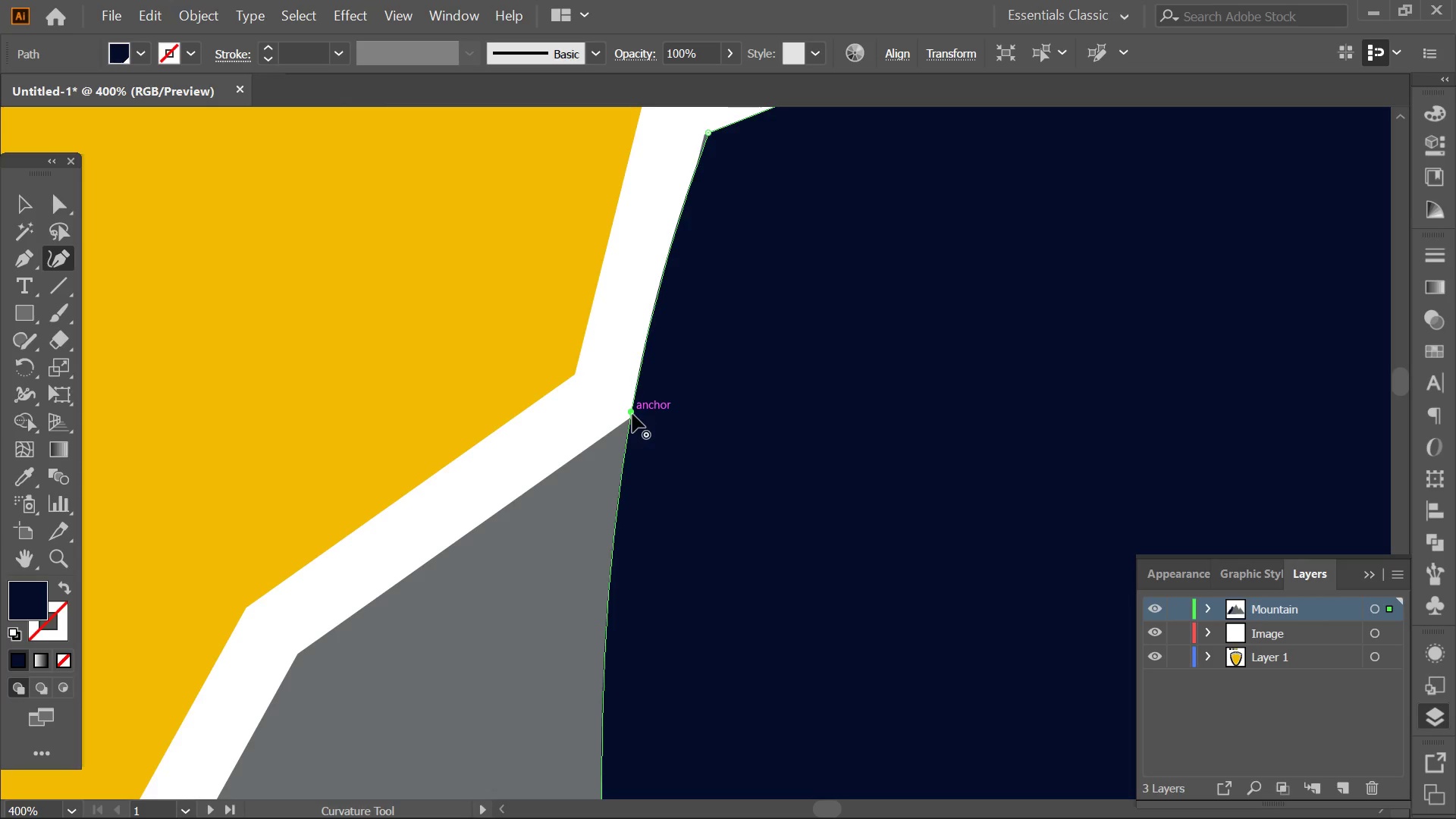 
double_click([632, 414])
 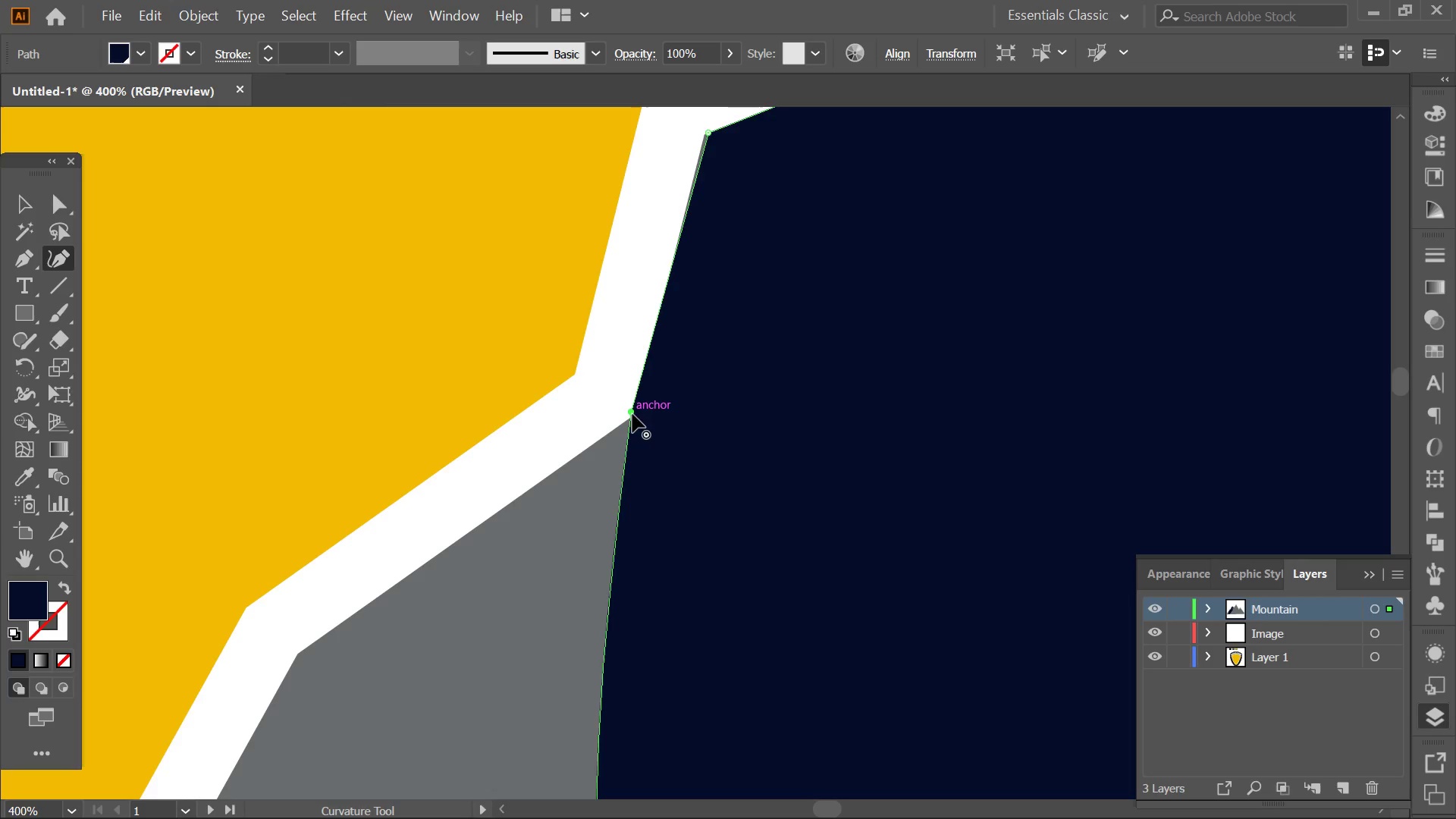 
hold_key(key=AltLeft, duration=0.38)
scroll: coordinate [643, 415], scroll_direction: down, amount: 5.0
 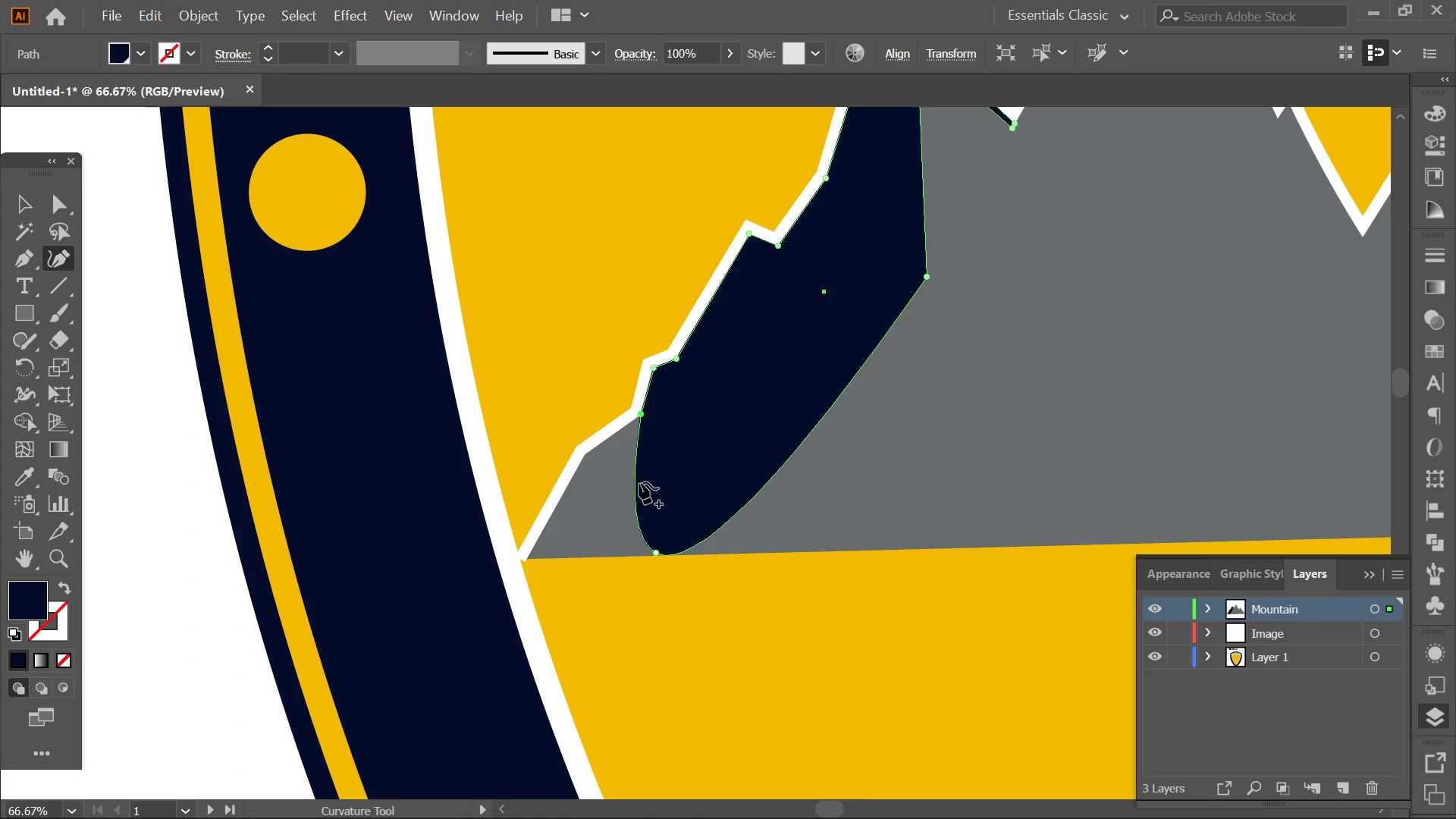 
left_click_drag(start_coordinate=[639, 482], to_coordinate=[587, 453])
 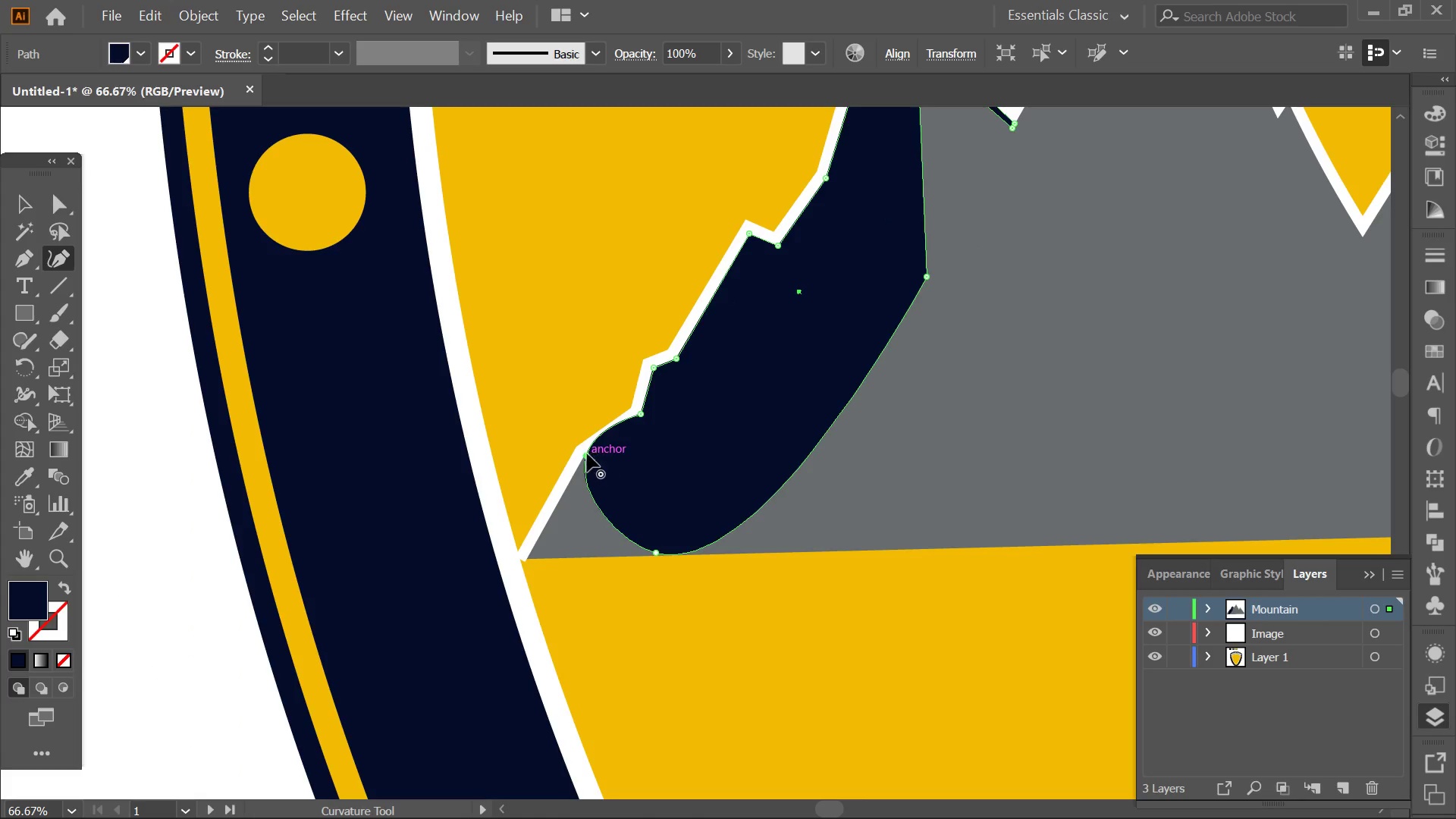 
double_click([587, 453])
 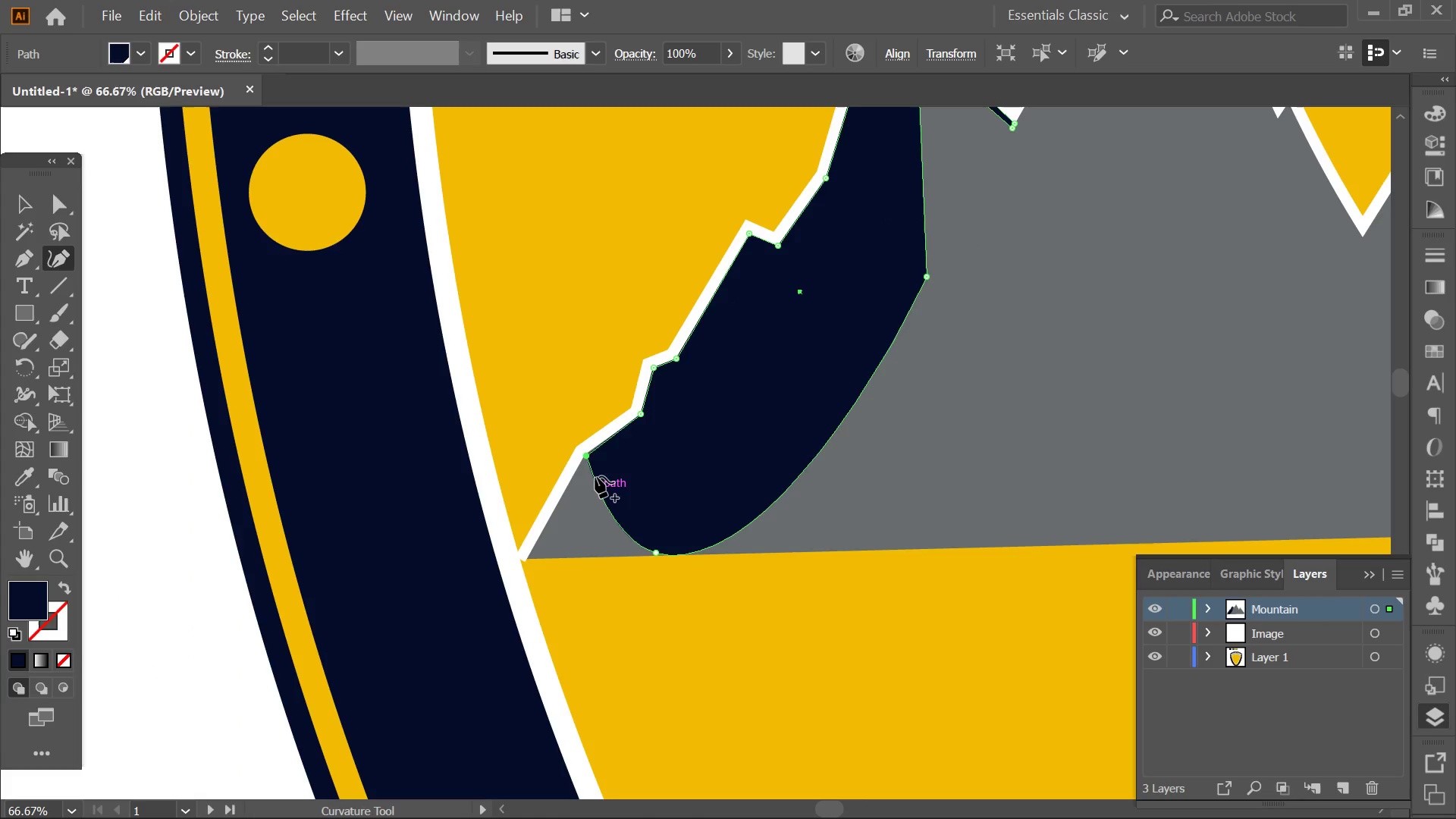 
hold_key(key=AltLeft, duration=0.72)
scroll: coordinate [588, 455], scroll_direction: up, amount: 8.0
 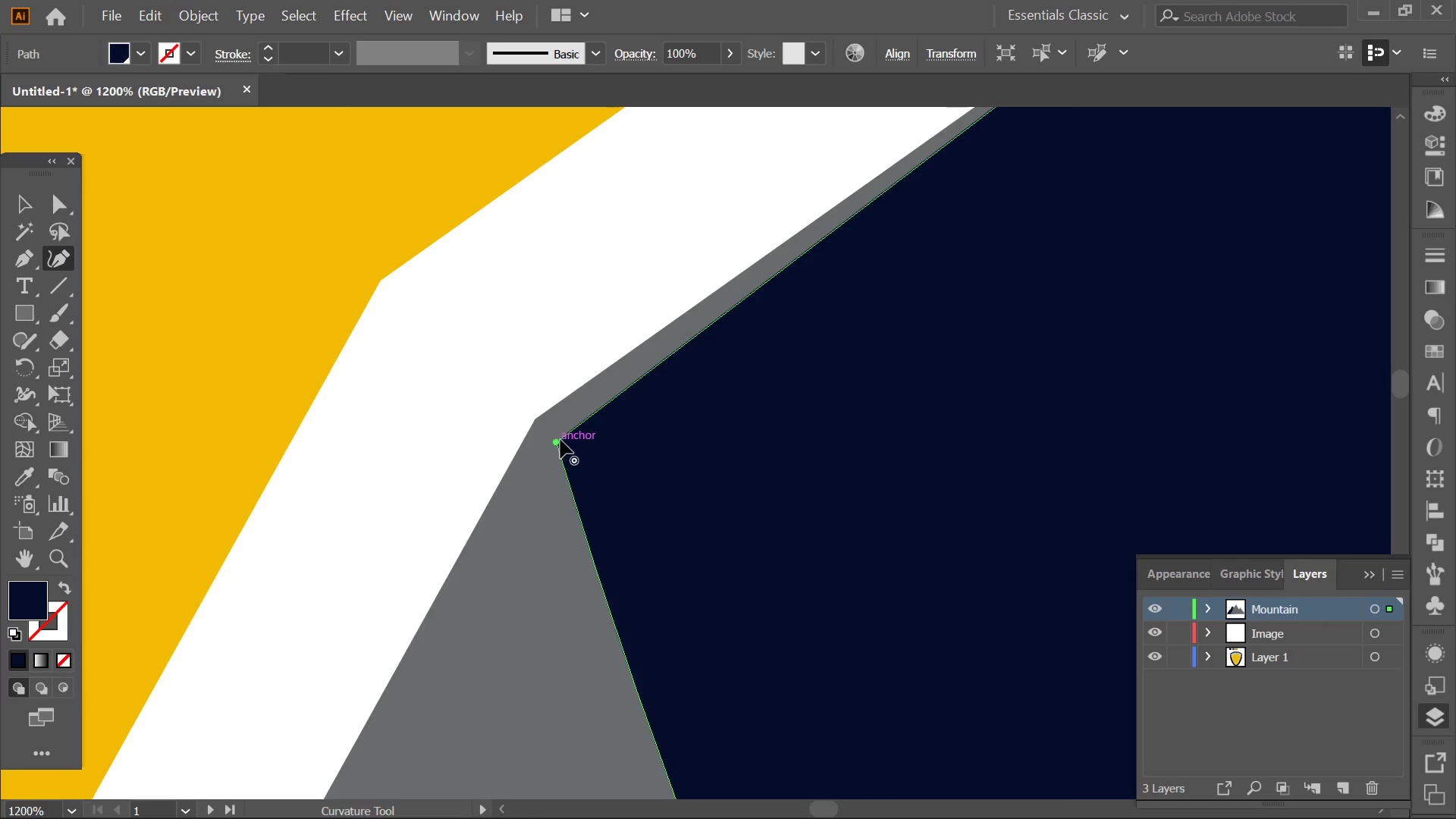 
left_click_drag(start_coordinate=[560, 440], to_coordinate=[533, 424])
 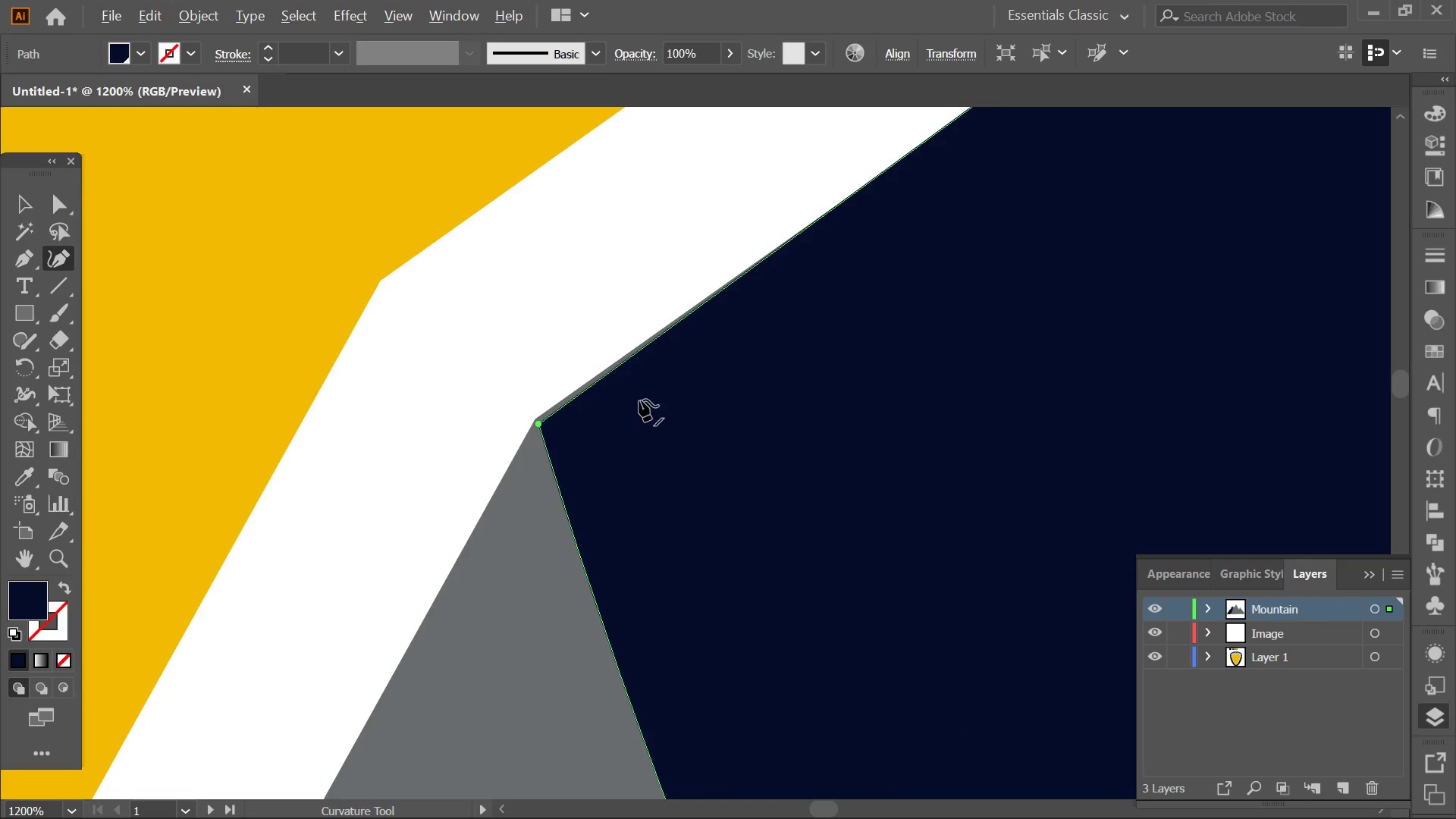 
hold_key(key=AltLeft, duration=0.56)
scroll: coordinate [639, 400], scroll_direction: down, amount: 9.0
 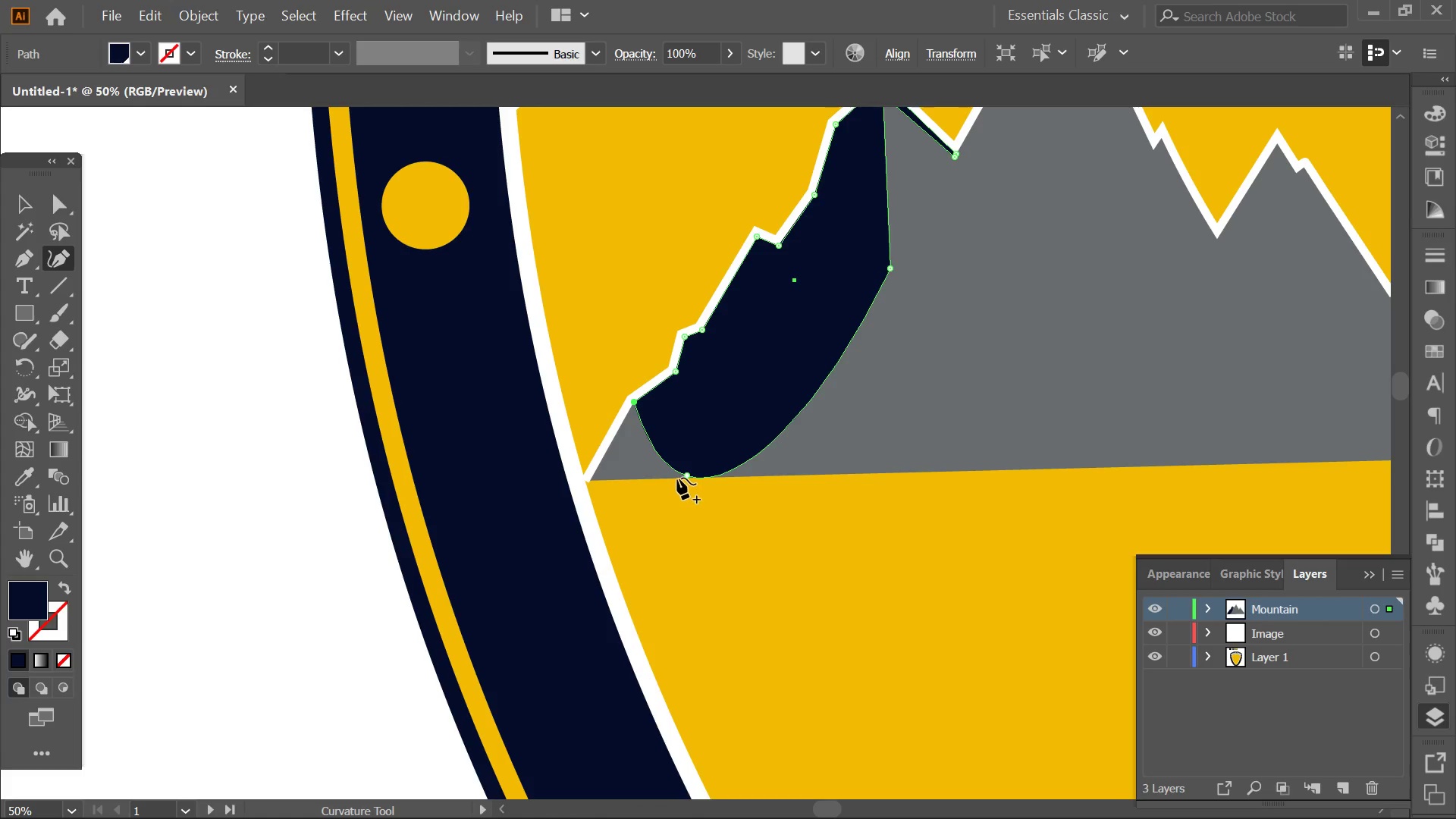 
left_click_drag(start_coordinate=[687, 475], to_coordinate=[590, 479])
 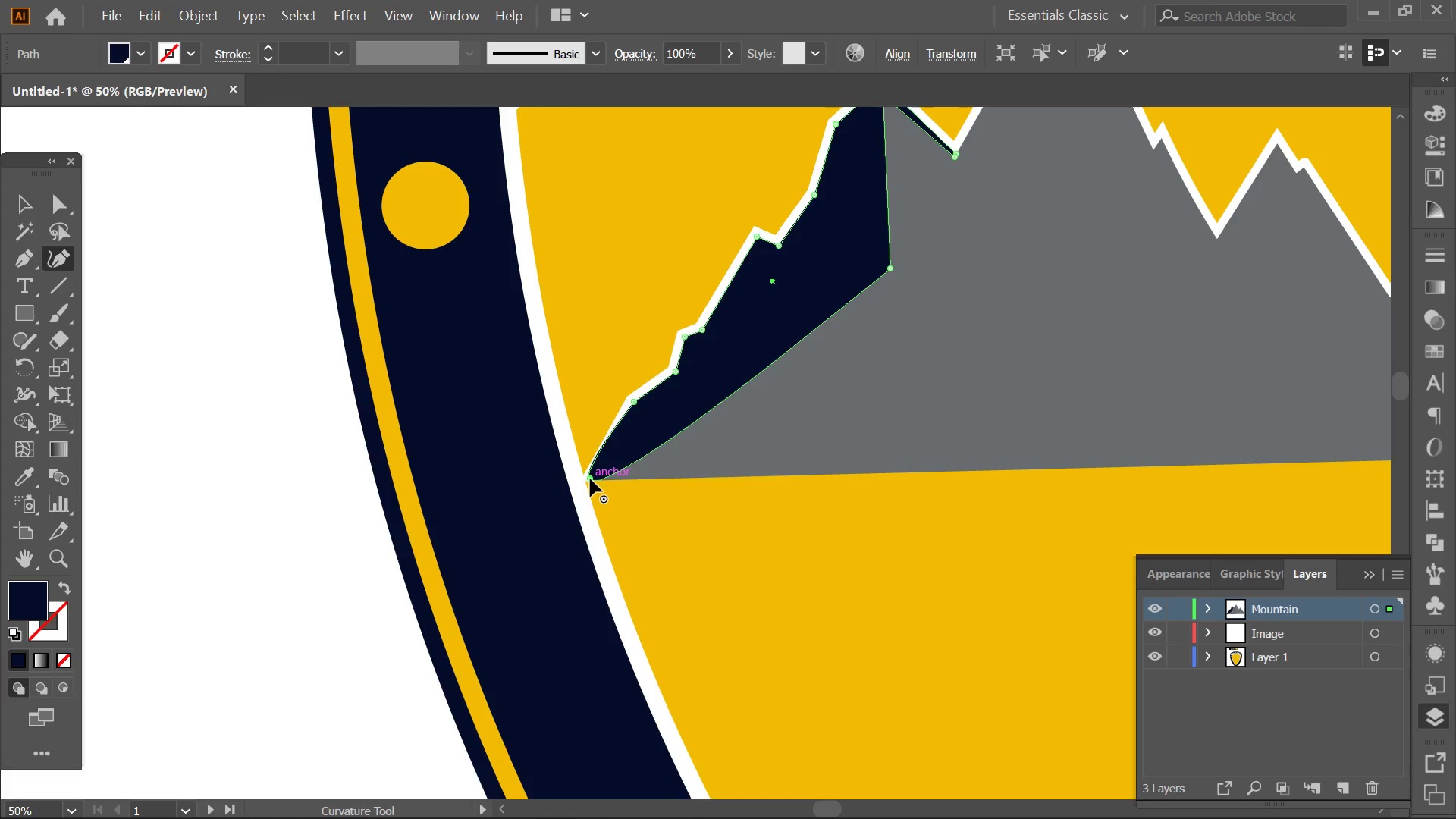 
key(Alt+AltLeft)
 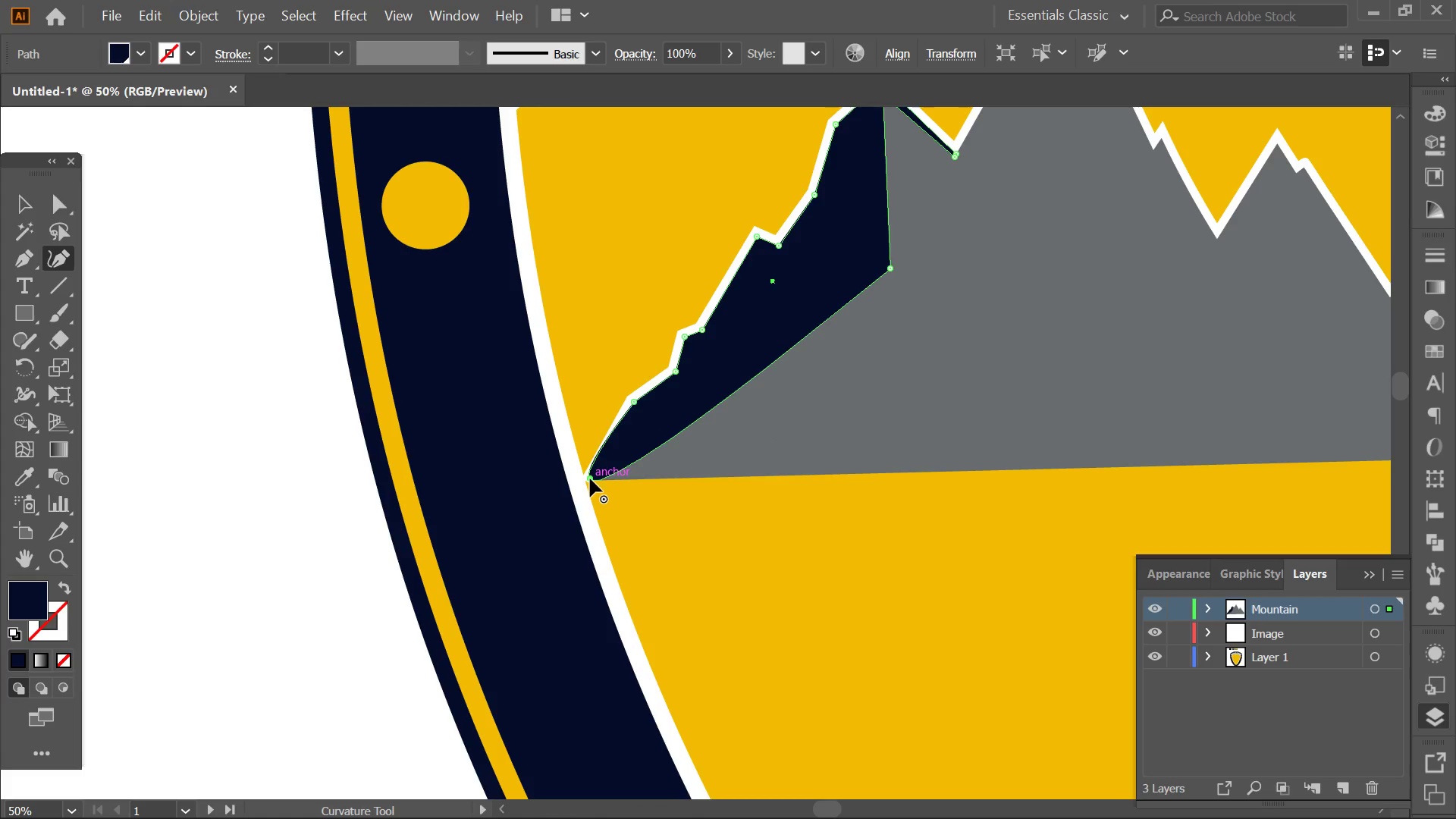 
left_click([590, 479])
 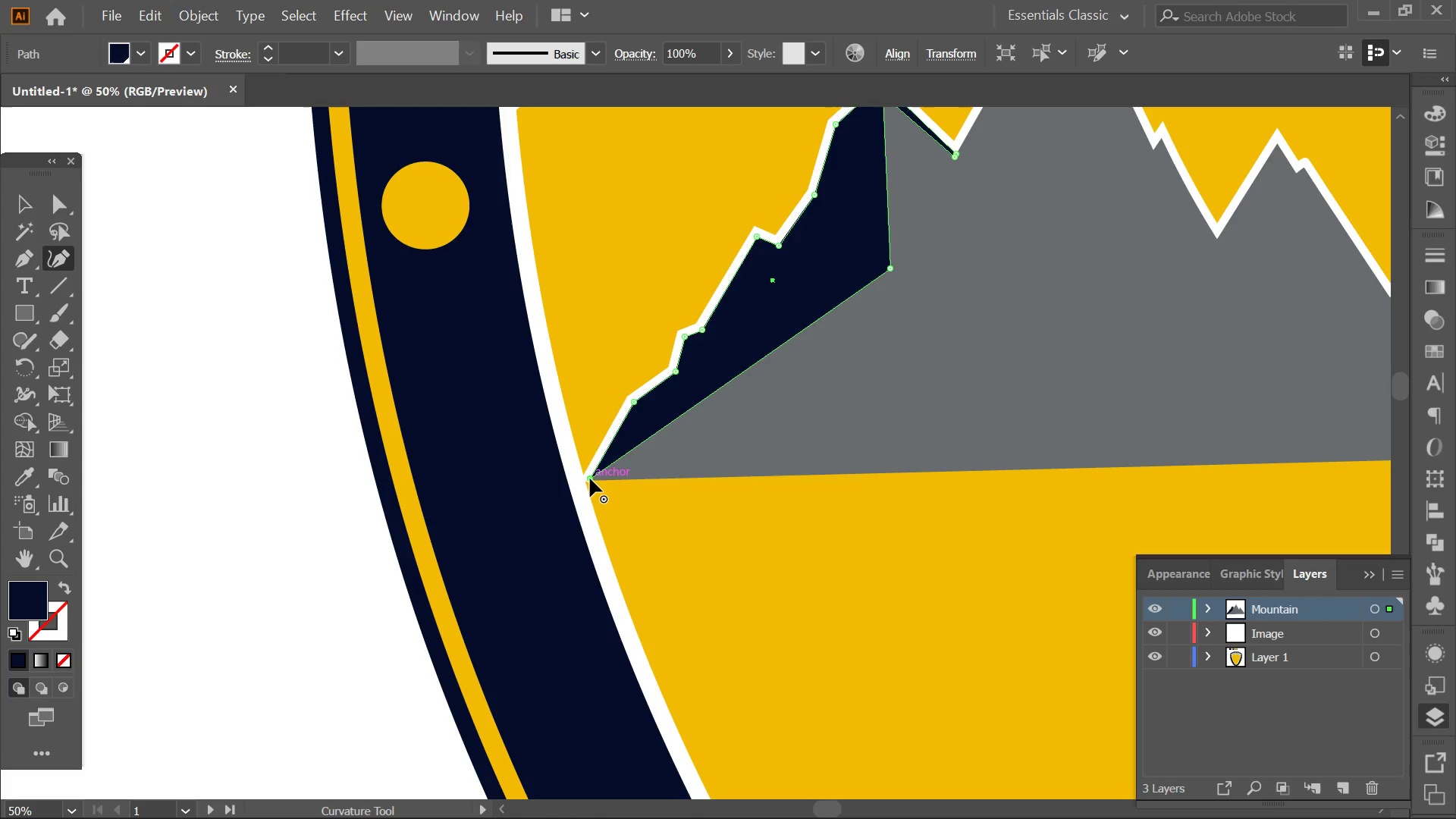 
double_click([590, 479])
 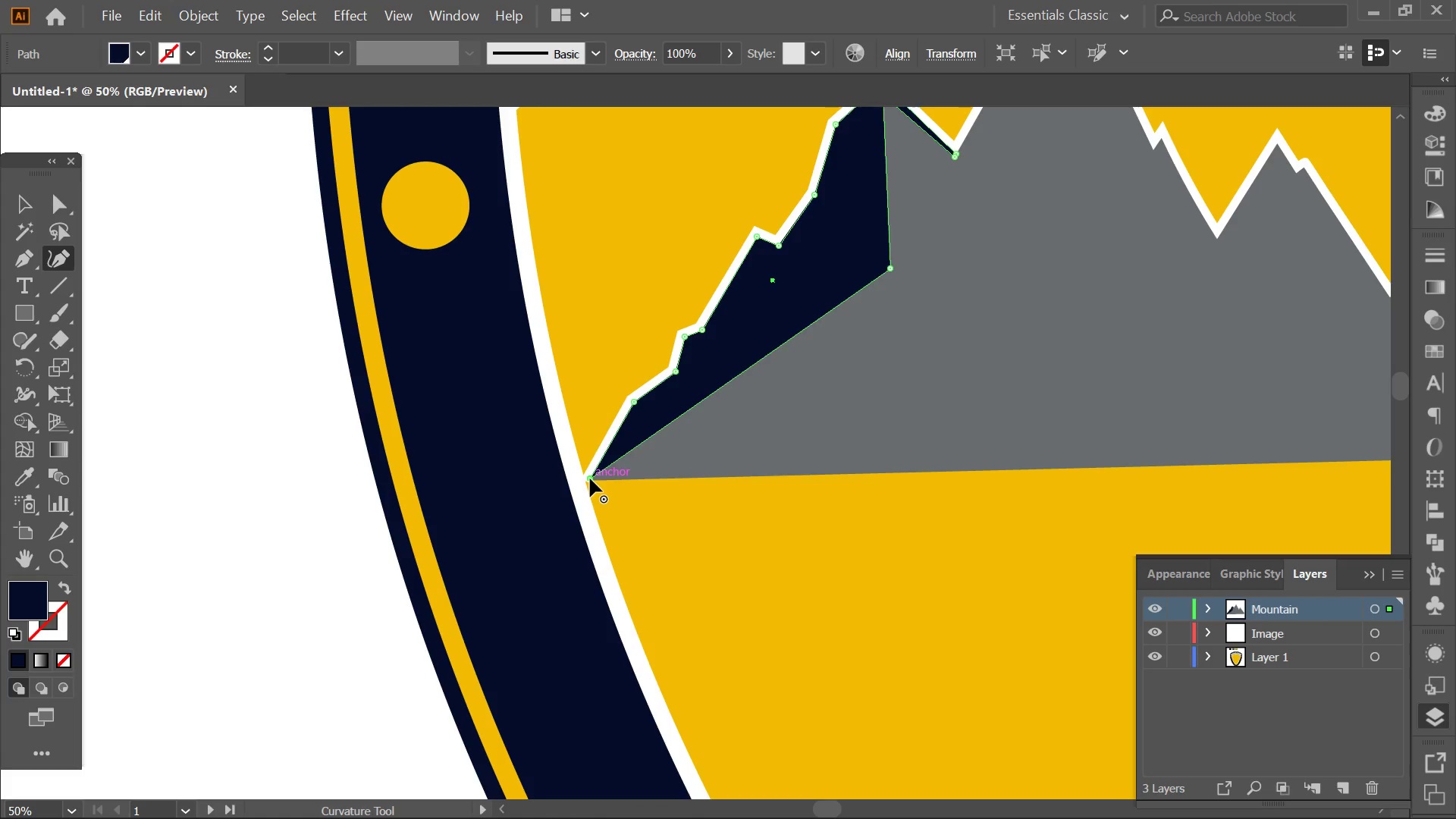 
triple_click([590, 479])
 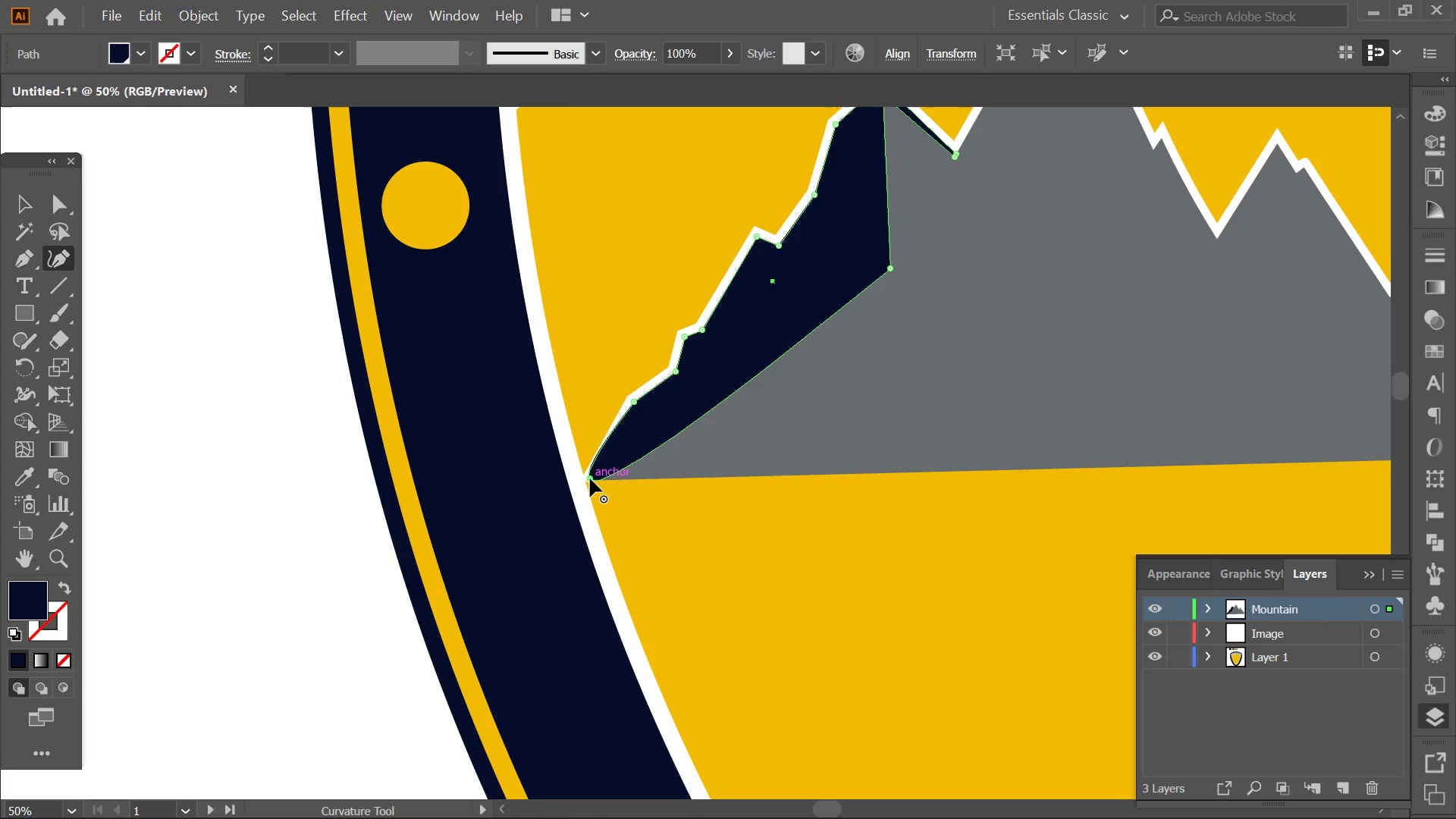 
triple_click([590, 479])
 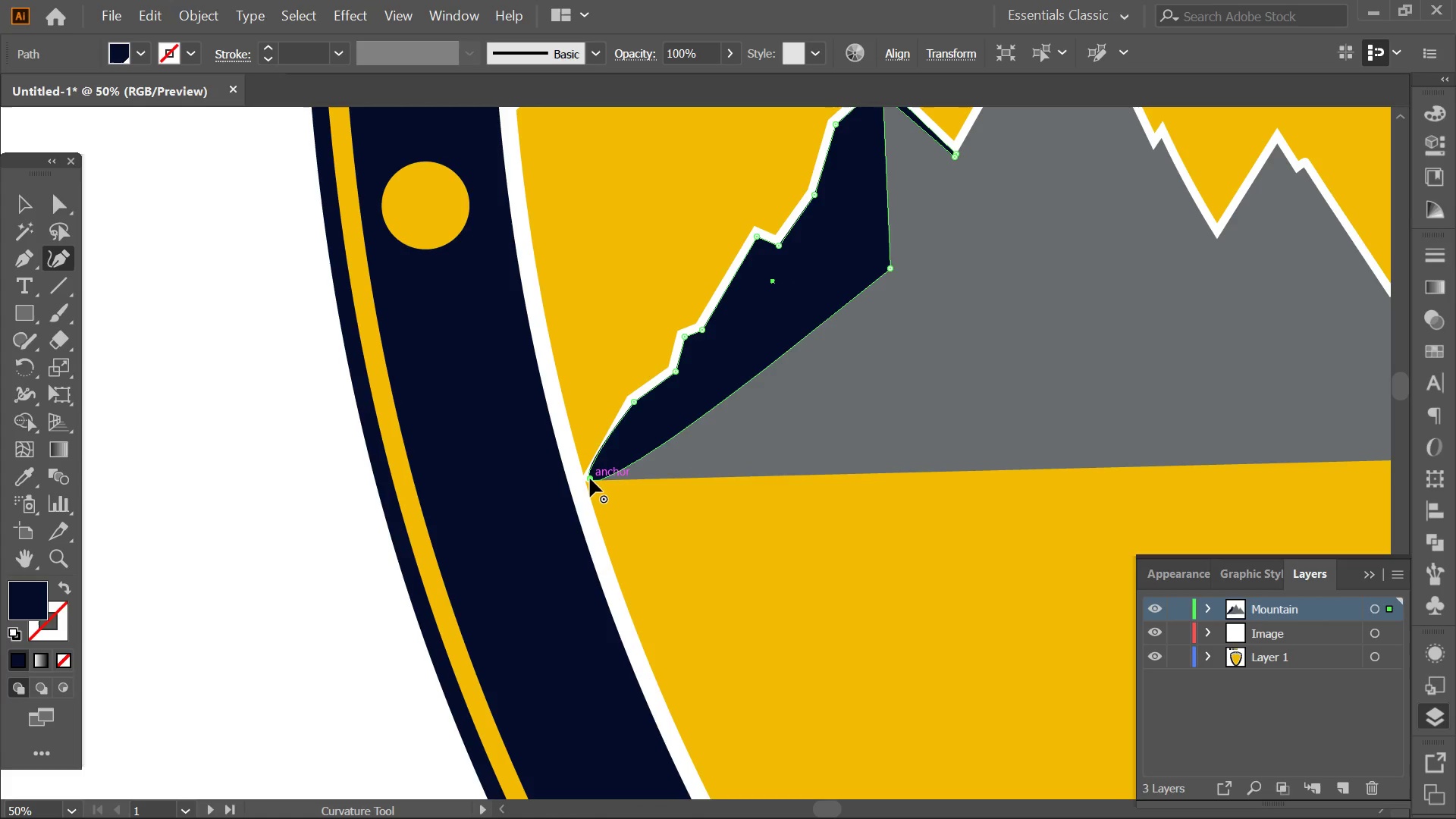 
triple_click([590, 479])
 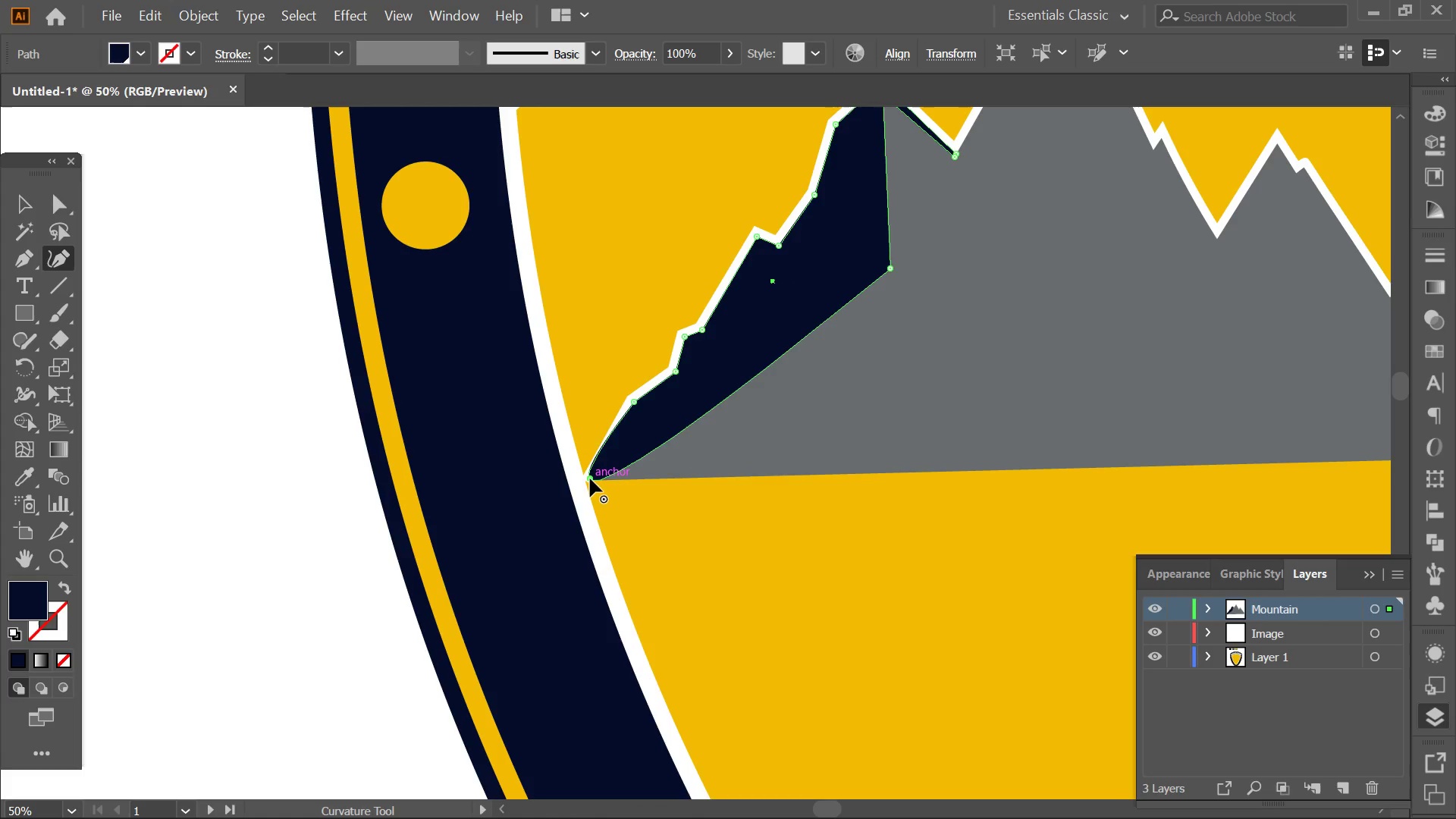 
triple_click([590, 479])
 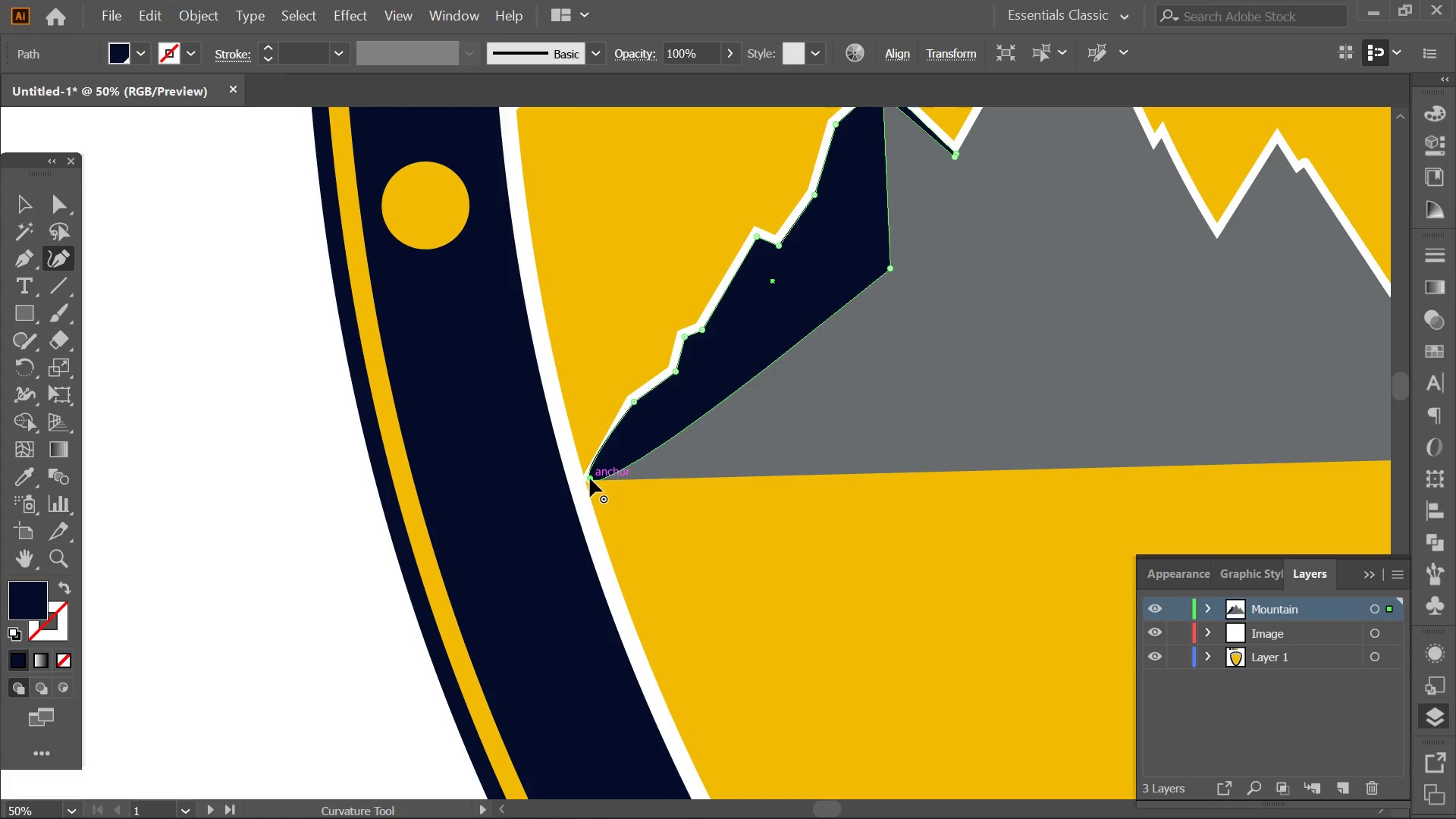 
double_click([590, 479])
 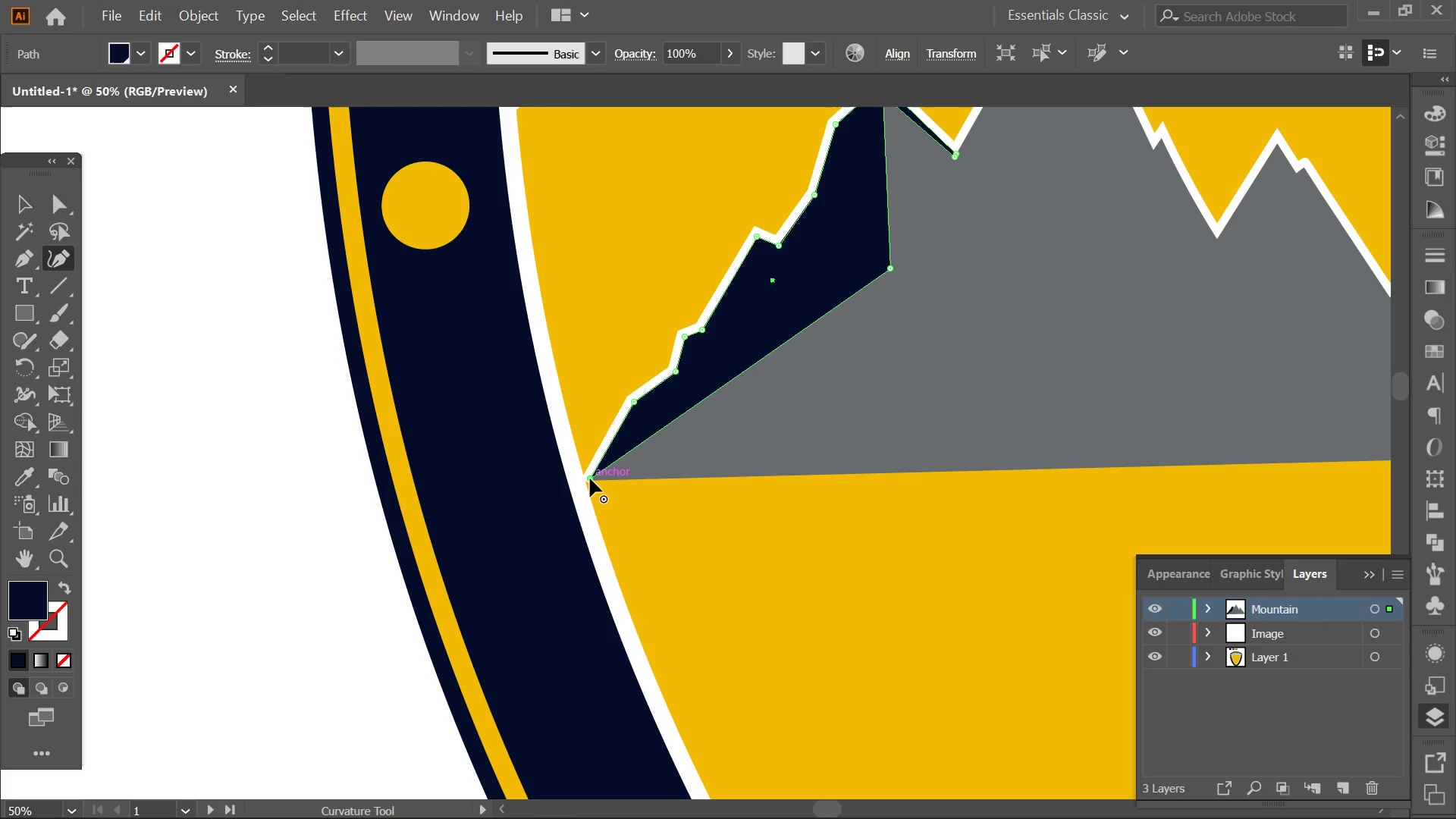 
triple_click([590, 479])
 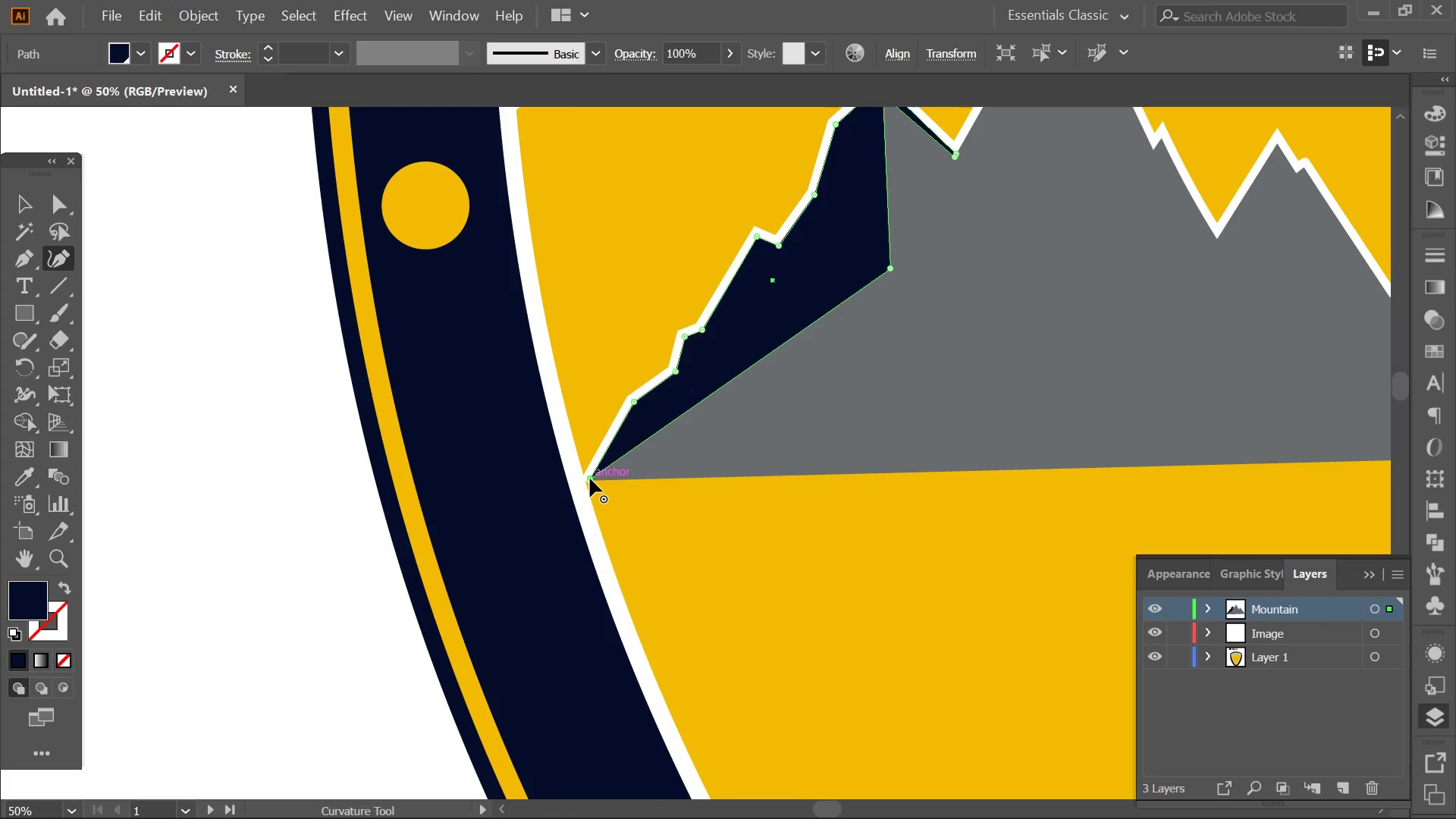 
hold_key(key=AltLeft, duration=0.72)
scroll: coordinate [596, 472], scroll_direction: up, amount: 8.0
 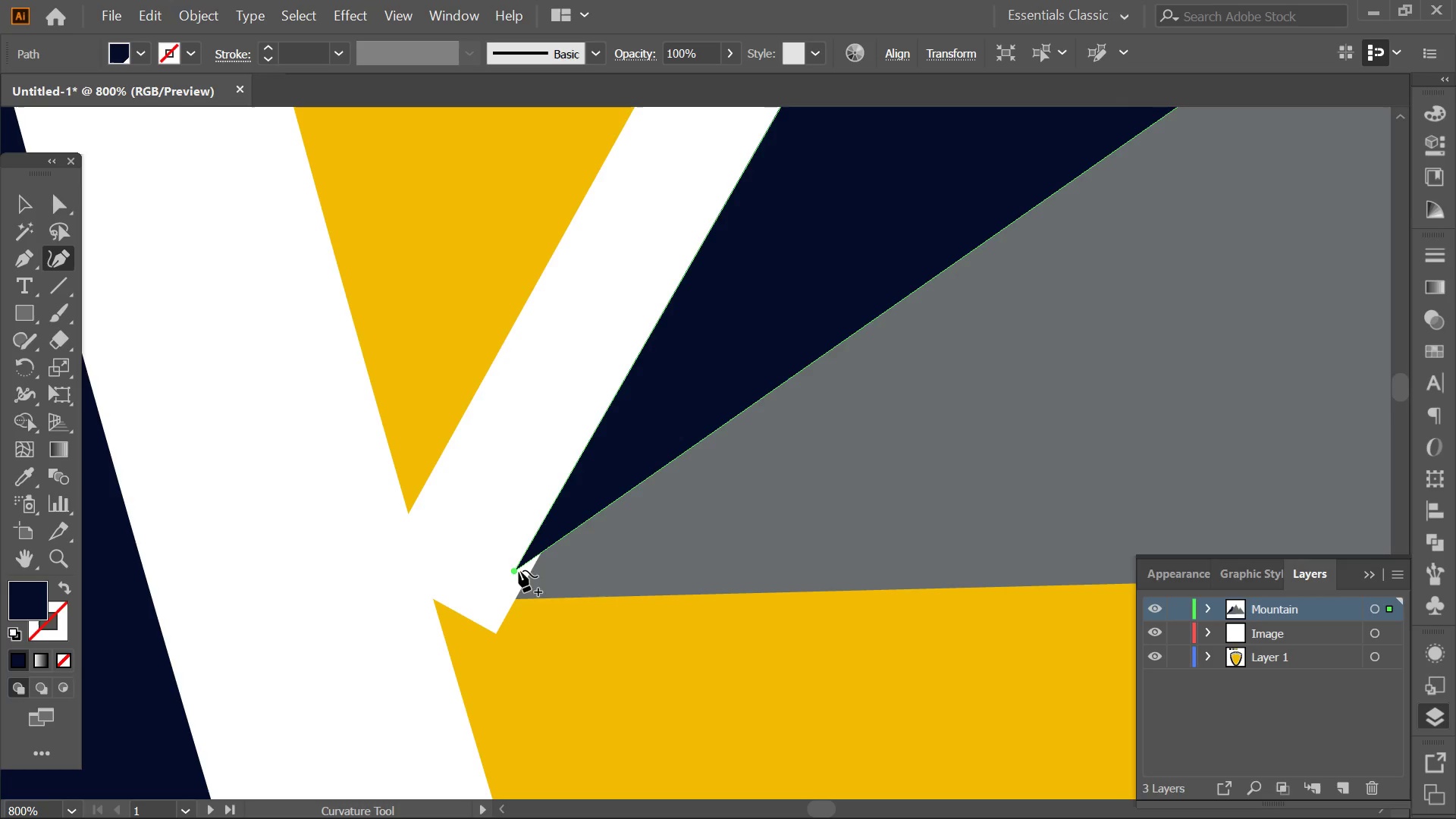 
left_click_drag(start_coordinate=[514, 569], to_coordinate=[516, 601])
 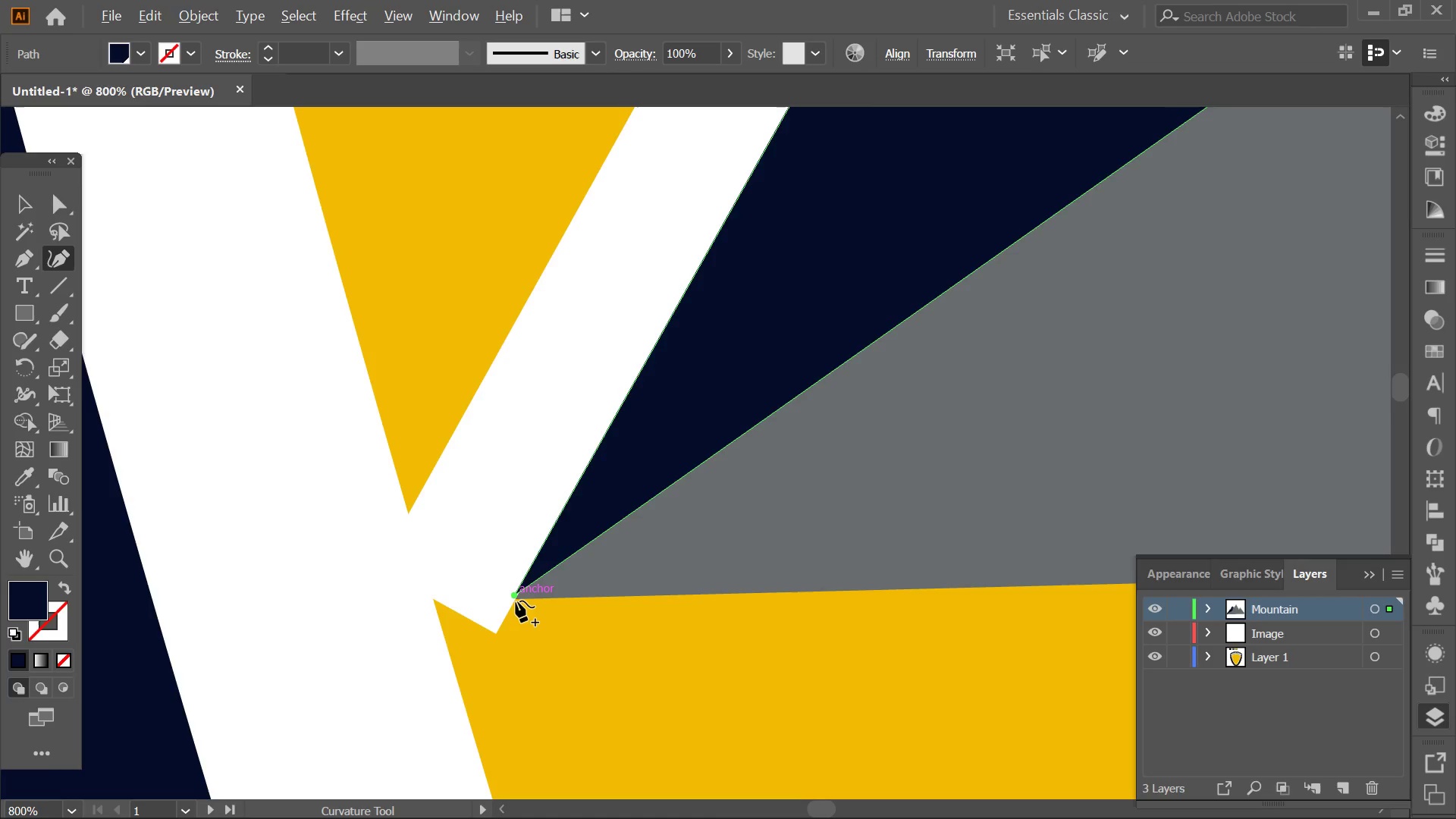 
hold_key(key=AltLeft, duration=0.44)
scroll: coordinate [514, 600], scroll_direction: down, amount: 5.0
 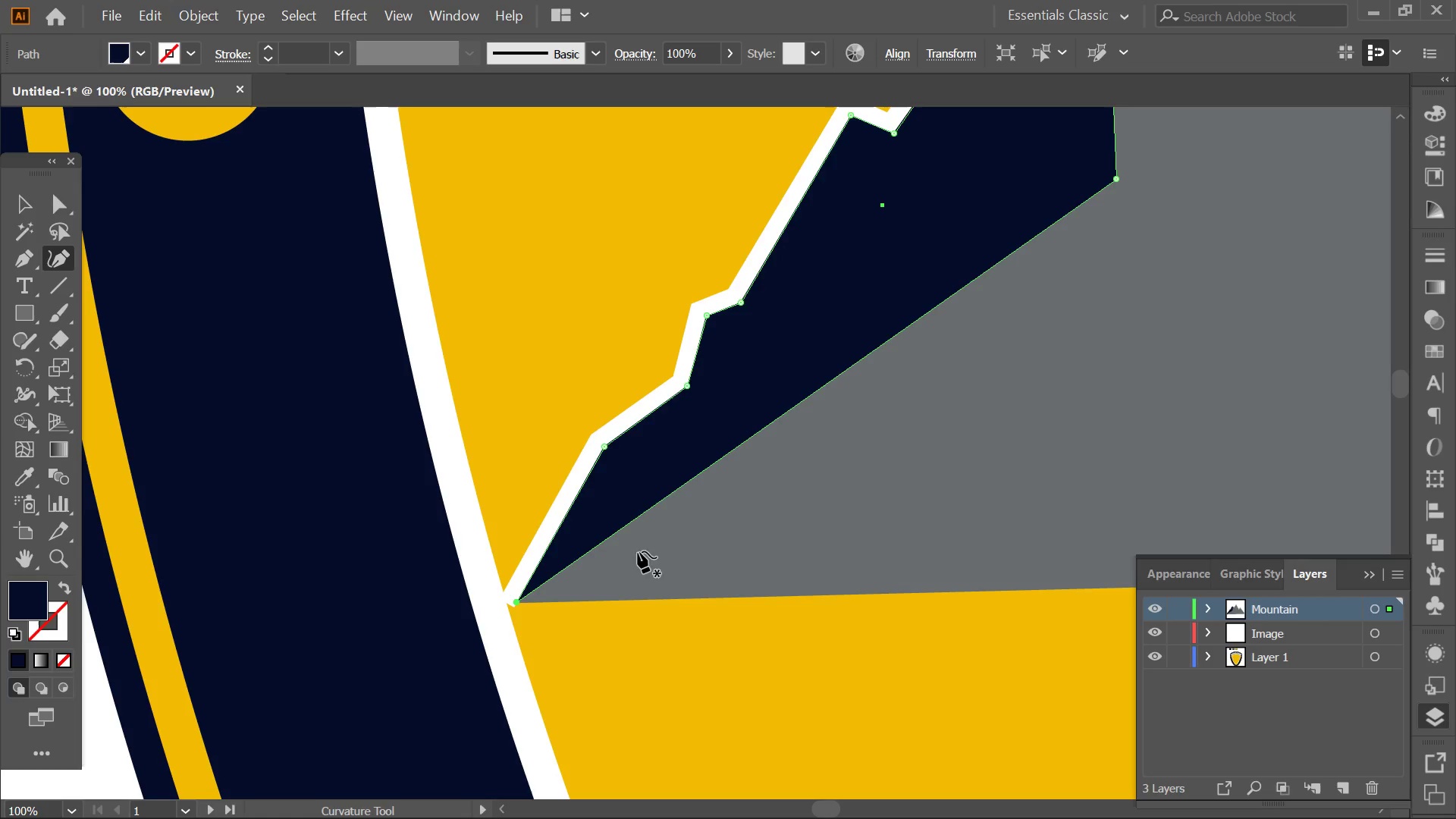 
hold_key(key=Space, duration=0.38)
 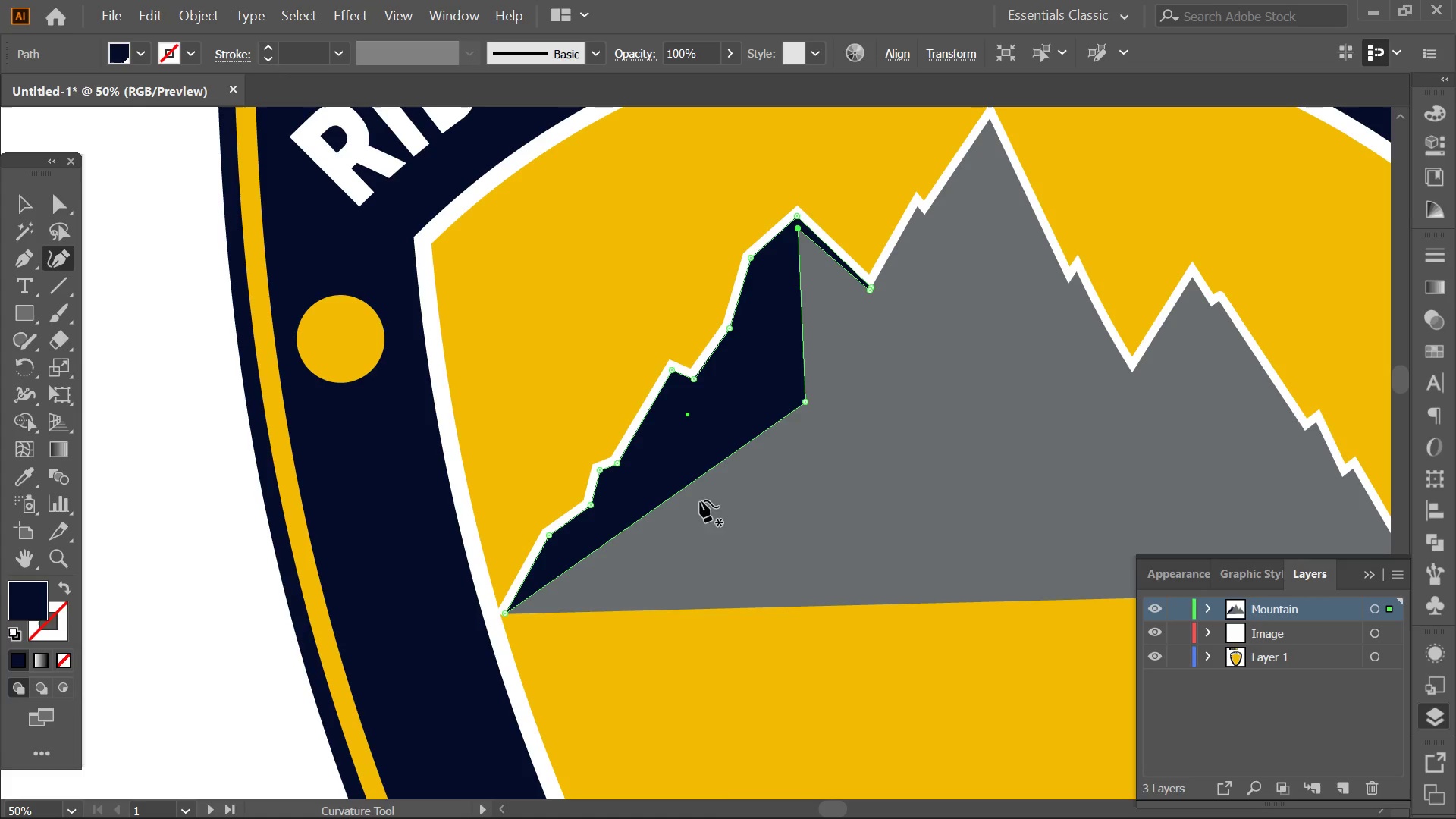 
left_click_drag(start_coordinate=[718, 506], to_coordinate=[593, 618])
 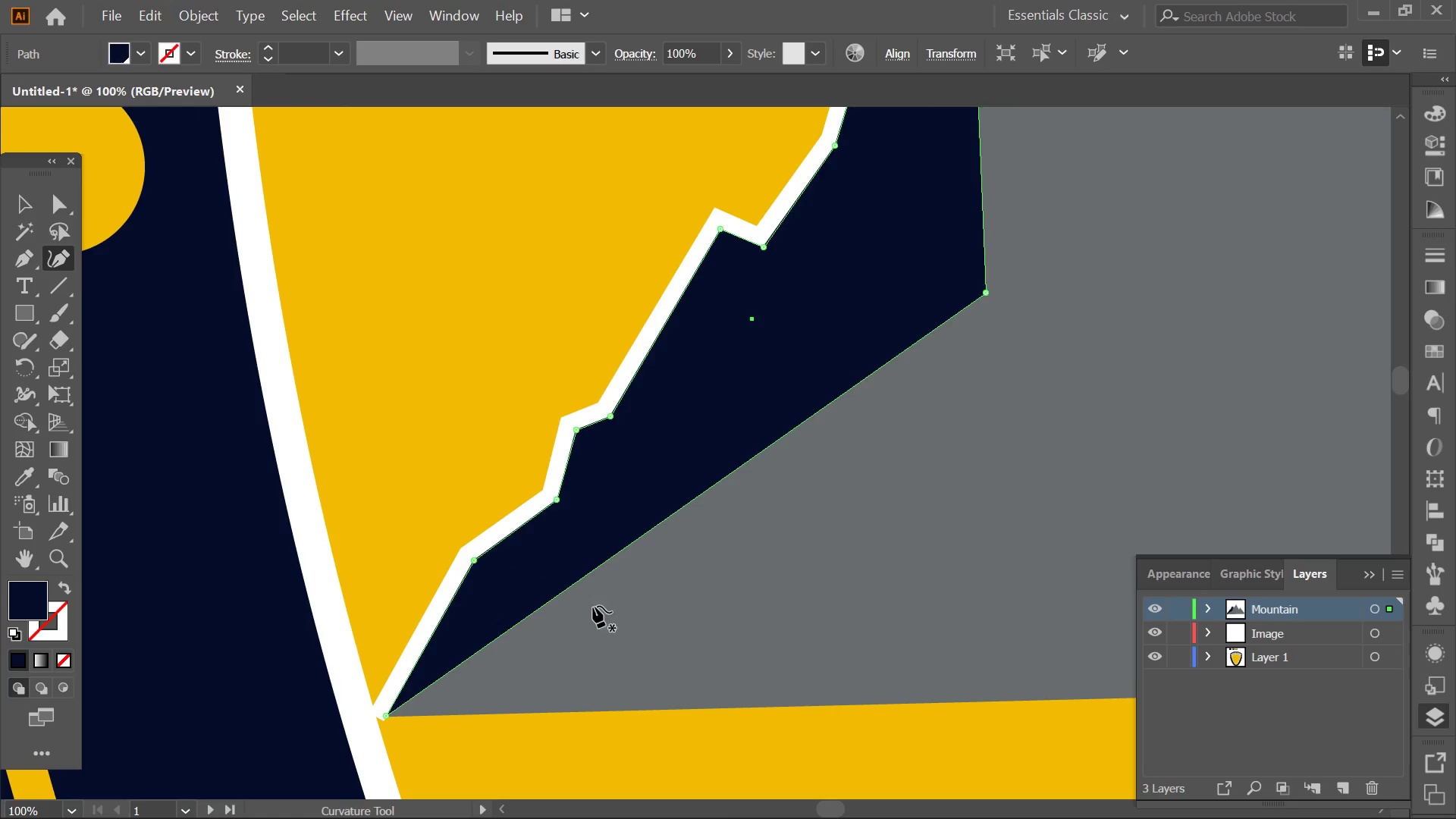 
key(Alt+AltLeft)
 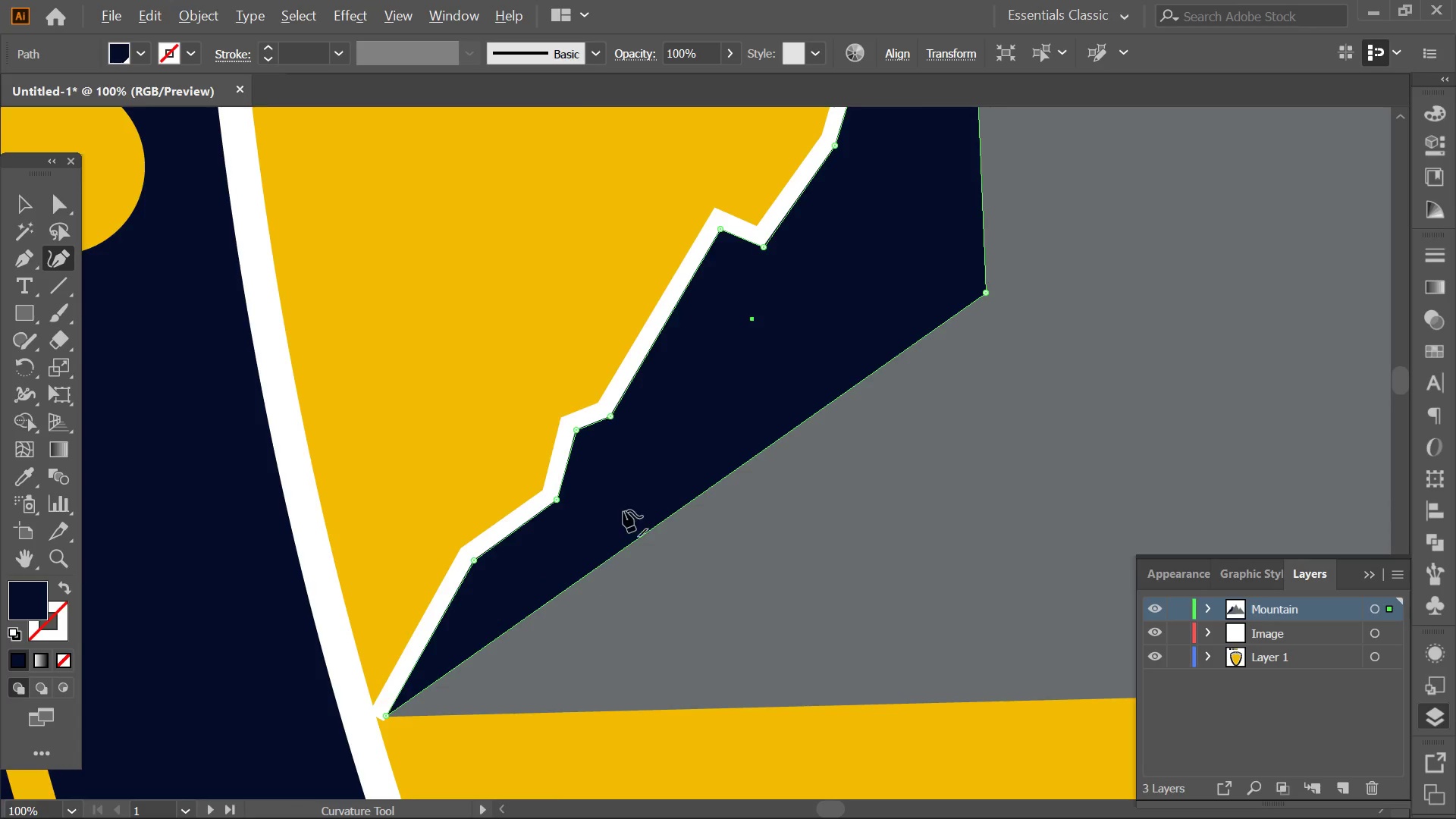 
scroll: coordinate [623, 510], scroll_direction: down, amount: 2.0
 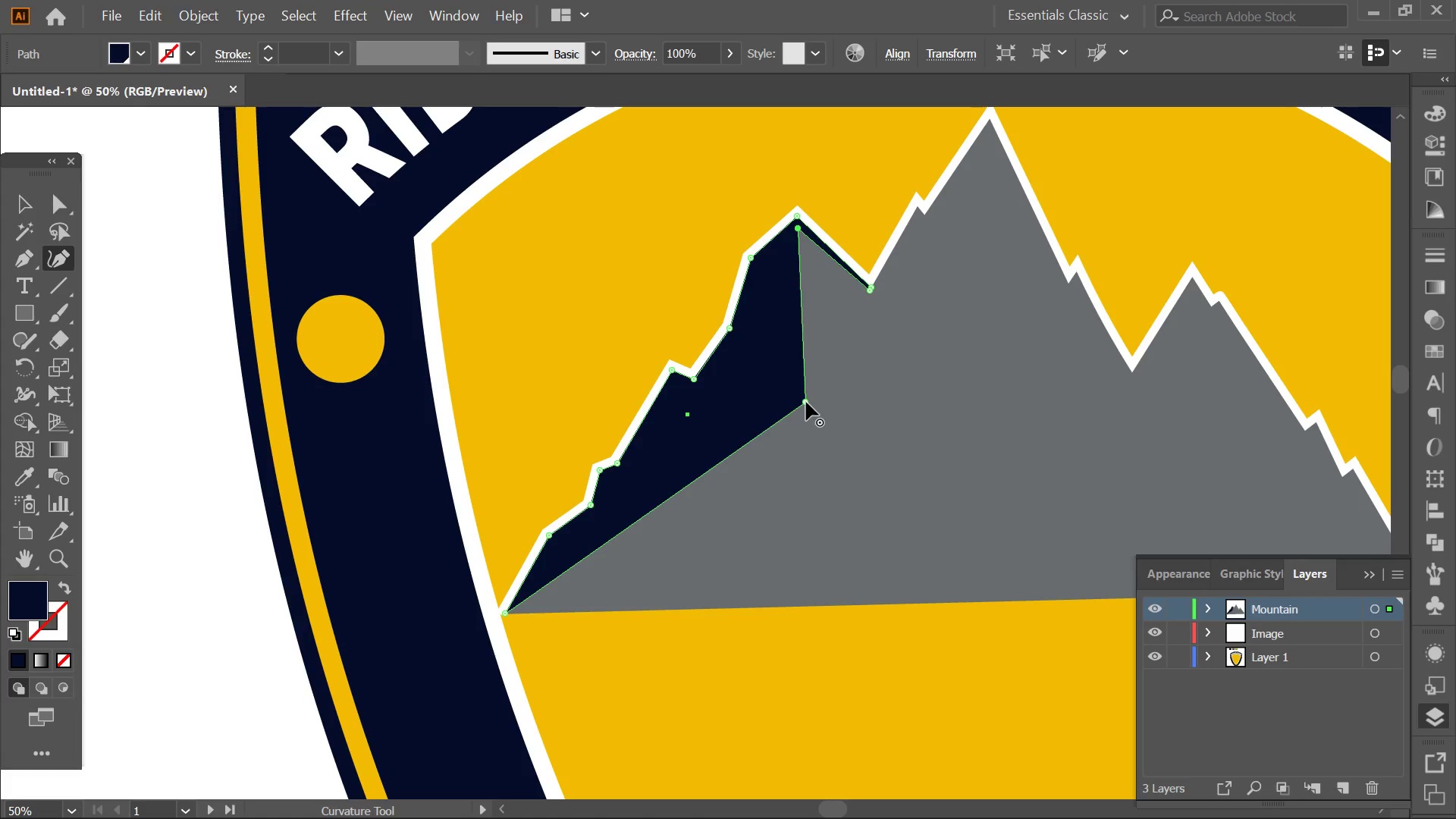 
left_click_drag(start_coordinate=[806, 404], to_coordinate=[788, 453])
 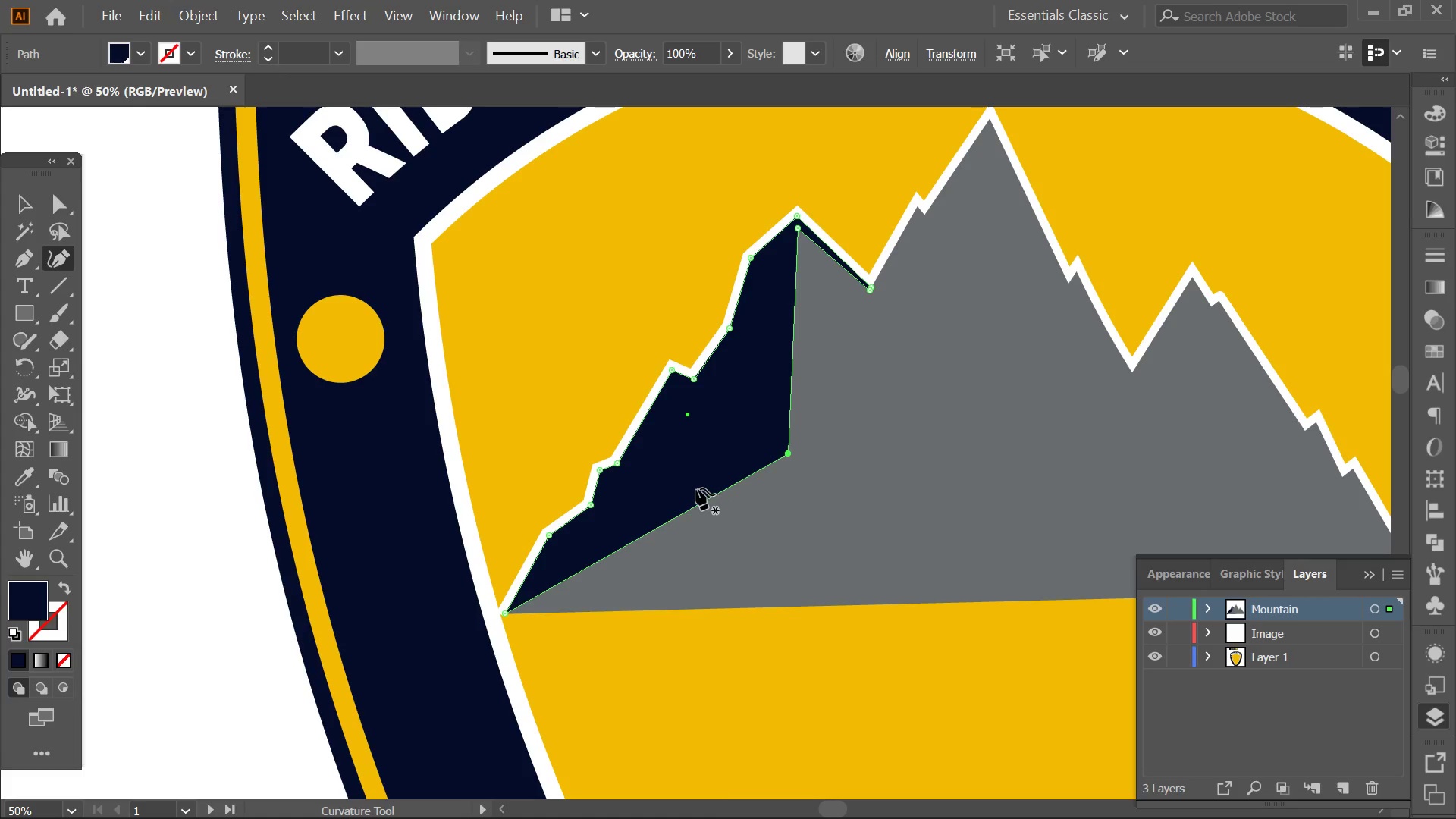 
left_click_drag(start_coordinate=[712, 494], to_coordinate=[828, 507])
 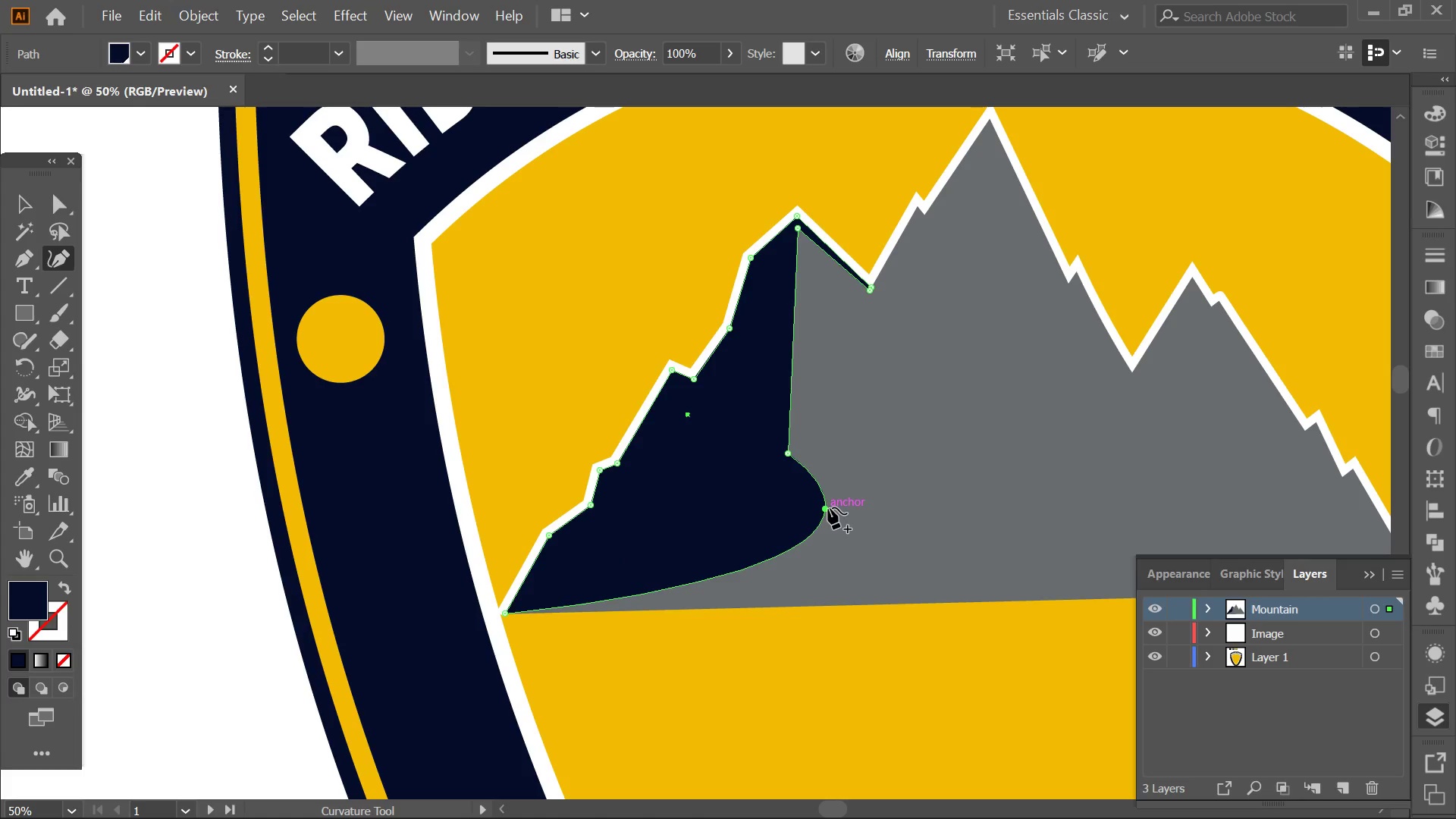 
double_click([828, 507])
 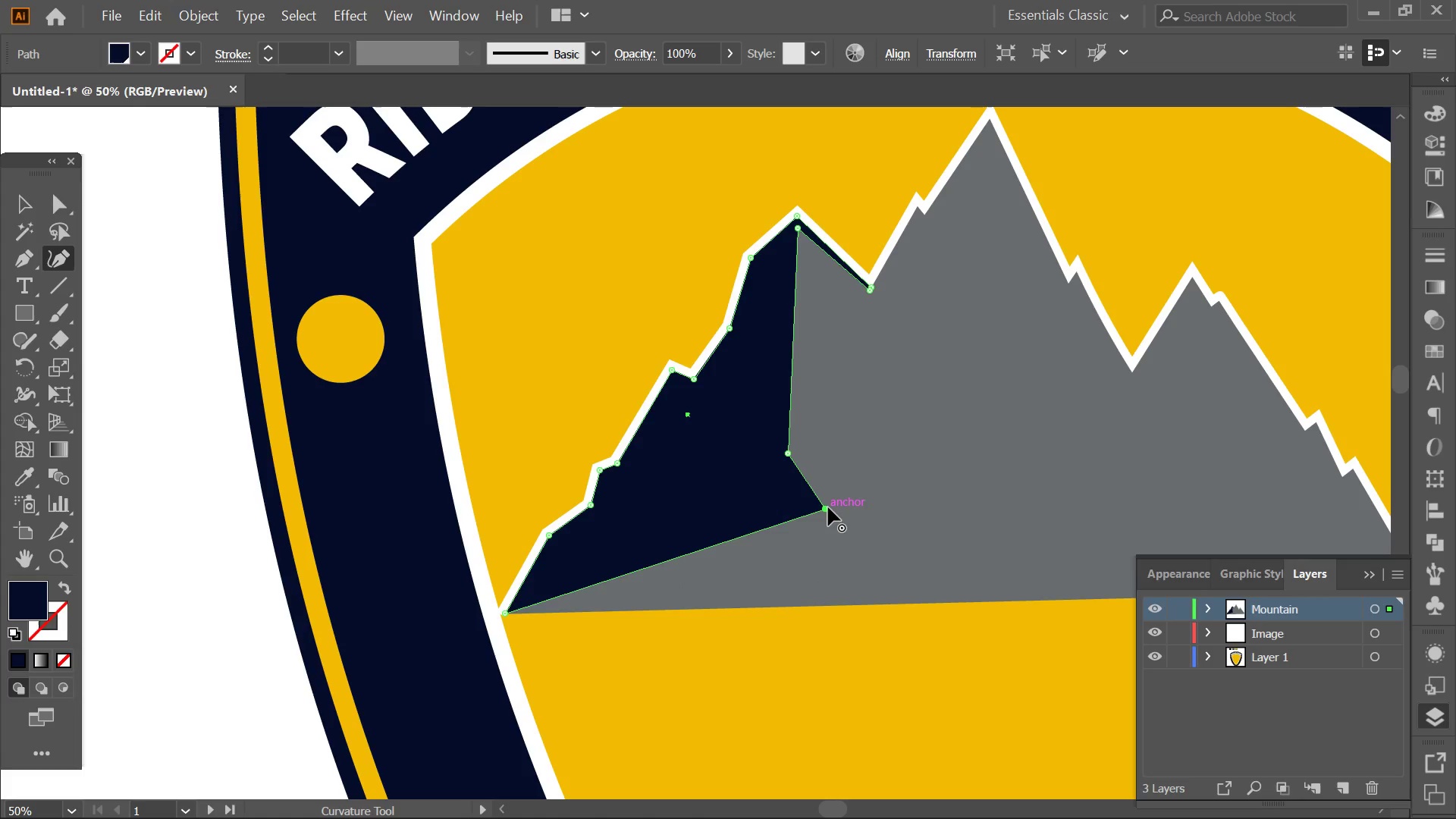 
left_click_drag(start_coordinate=[828, 507], to_coordinate=[846, 508])
 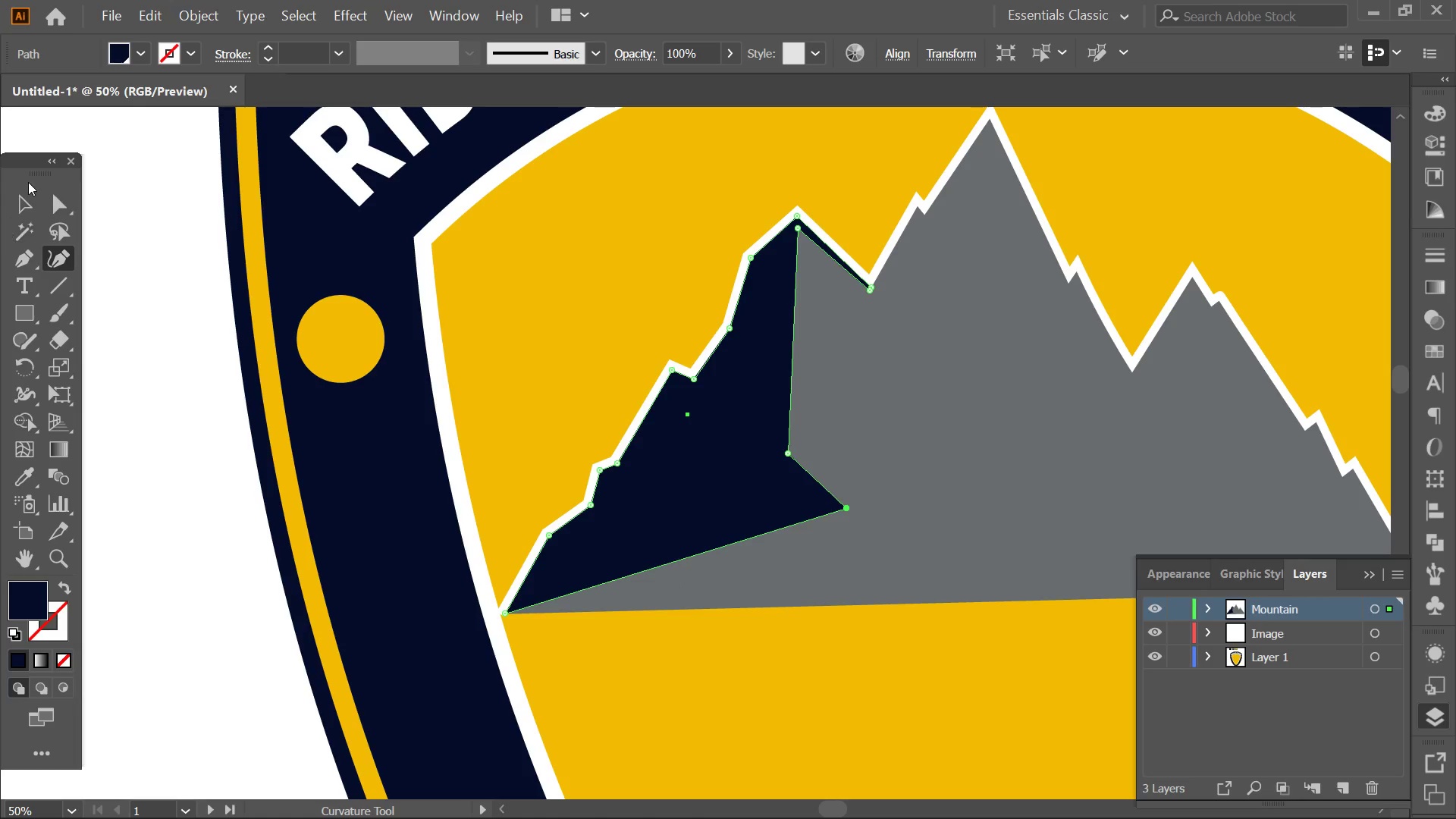 
left_click([14, 199])
 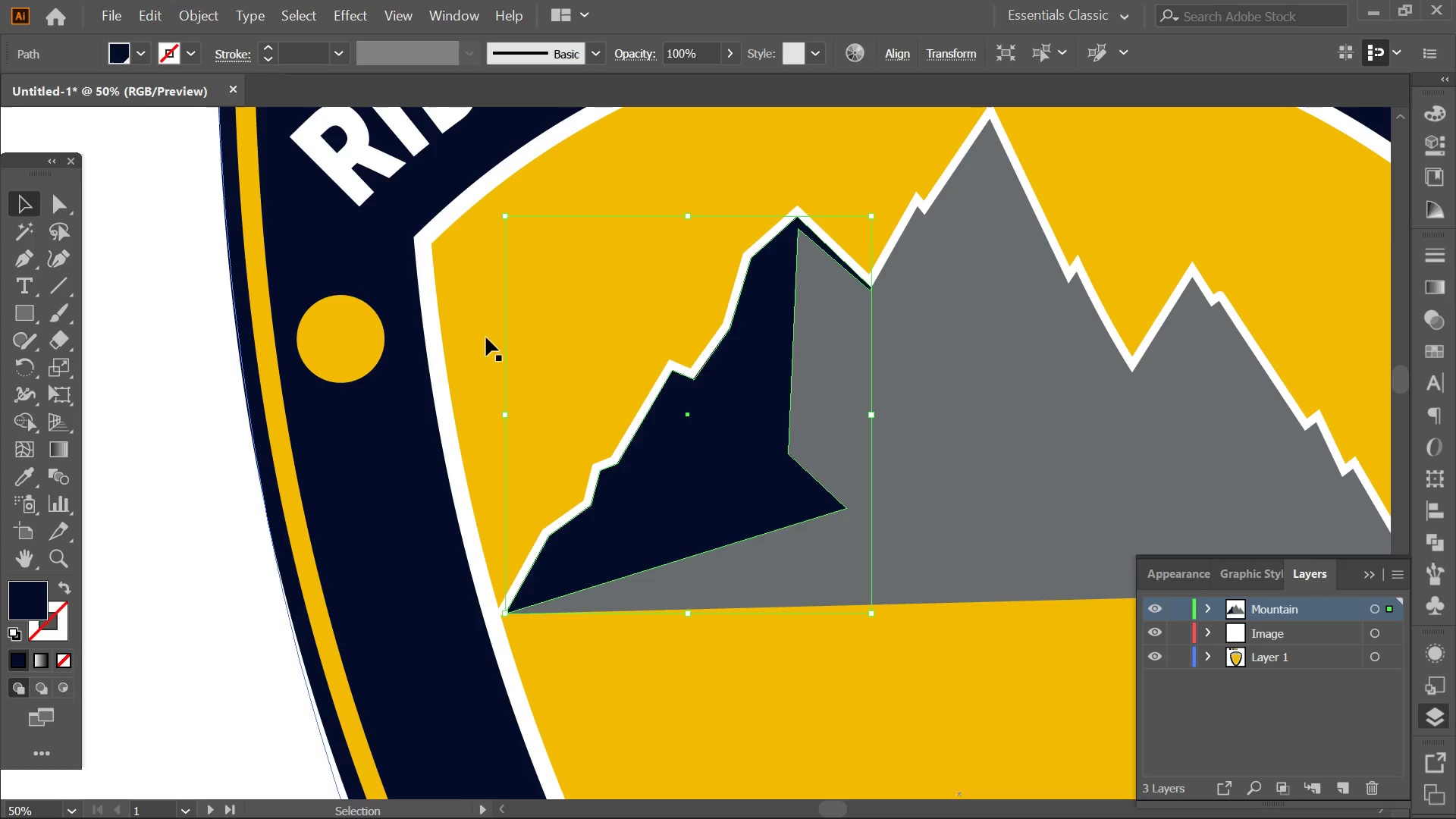 
key(Alt+AltLeft)
 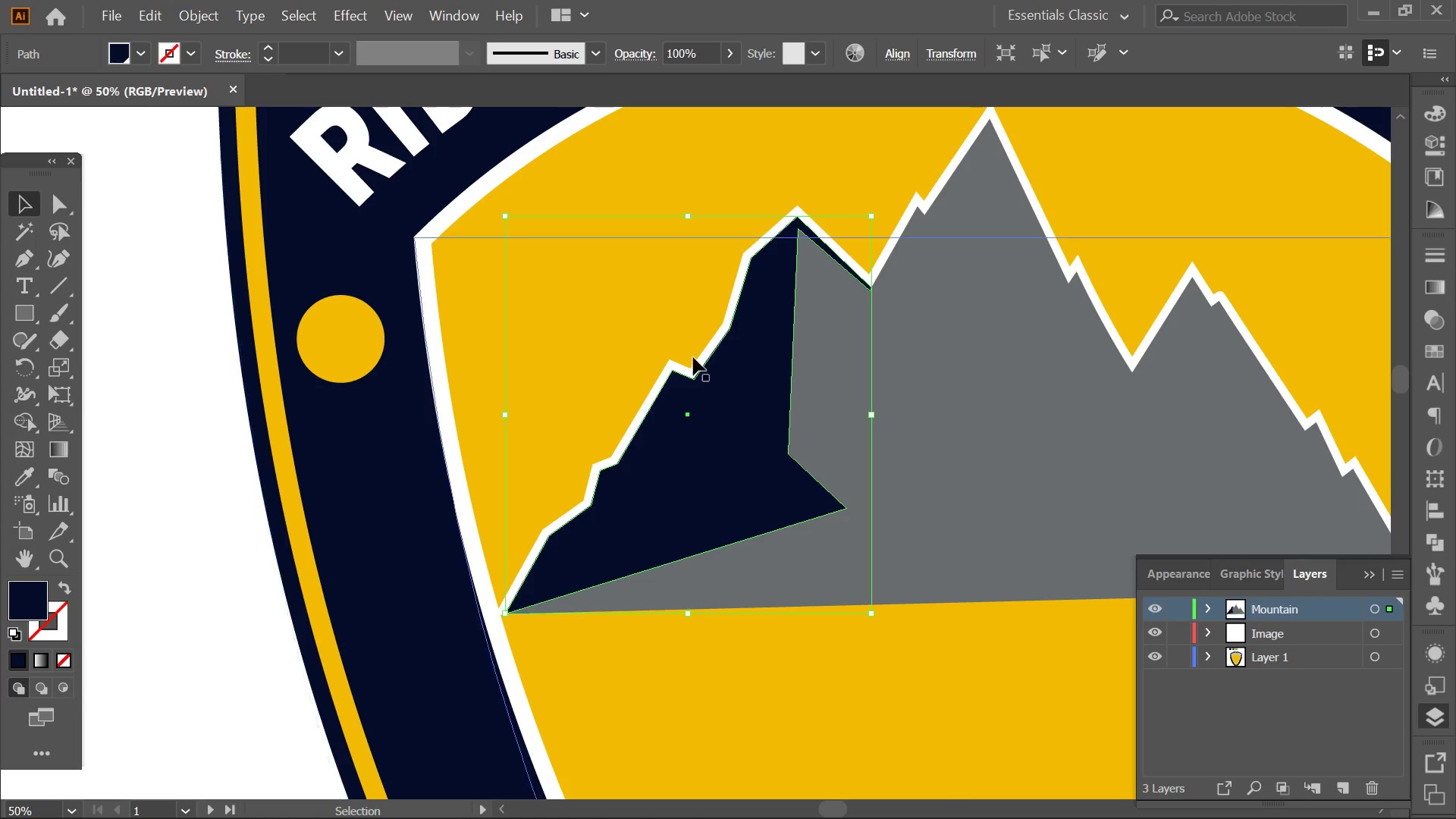 
hold_key(key=Space, duration=0.58)
 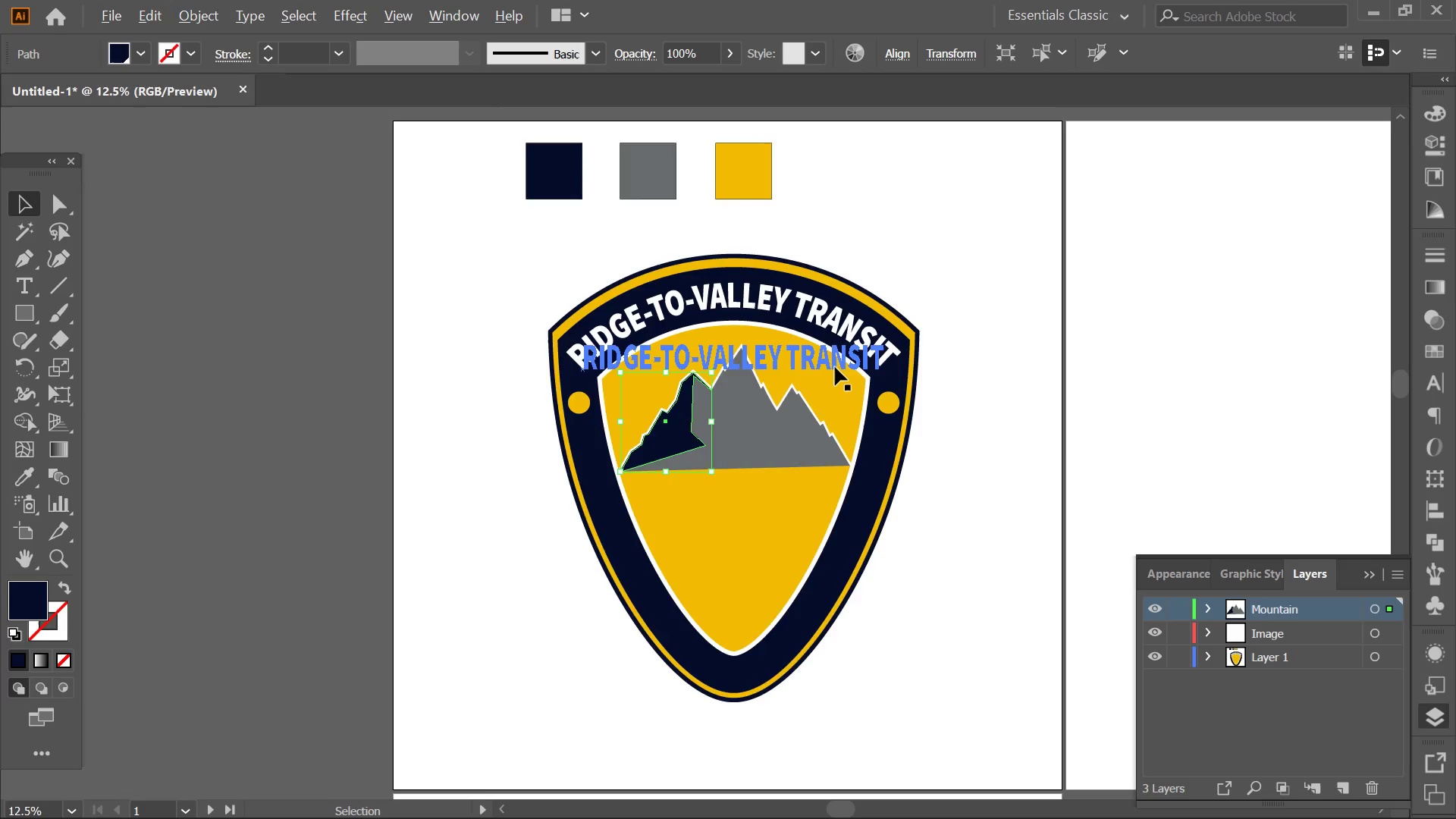 
left_click_drag(start_coordinate=[724, 447], to_coordinate=[700, 498])
 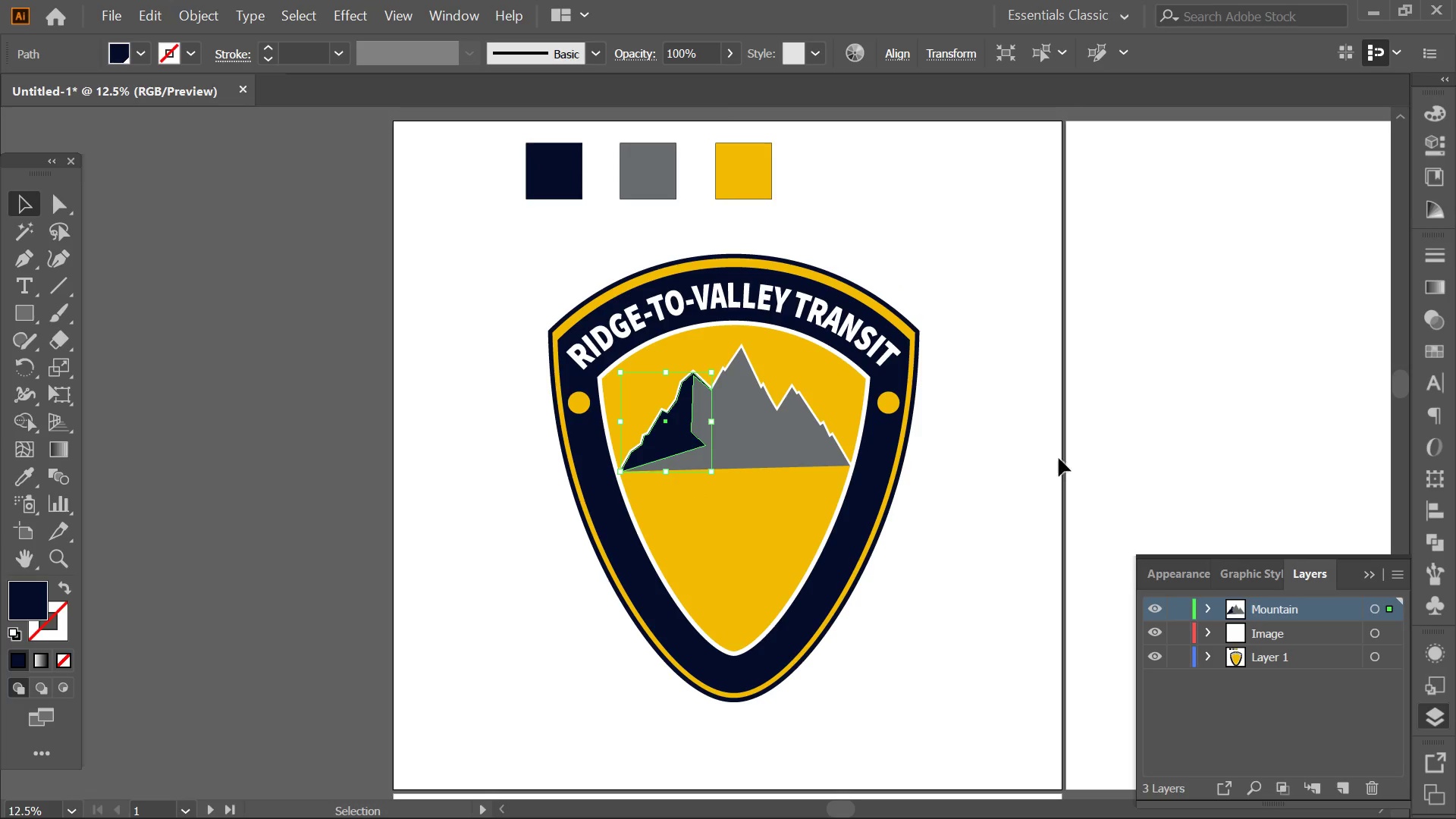 
scroll: coordinate [693, 357], scroll_direction: down, amount: 4.0
 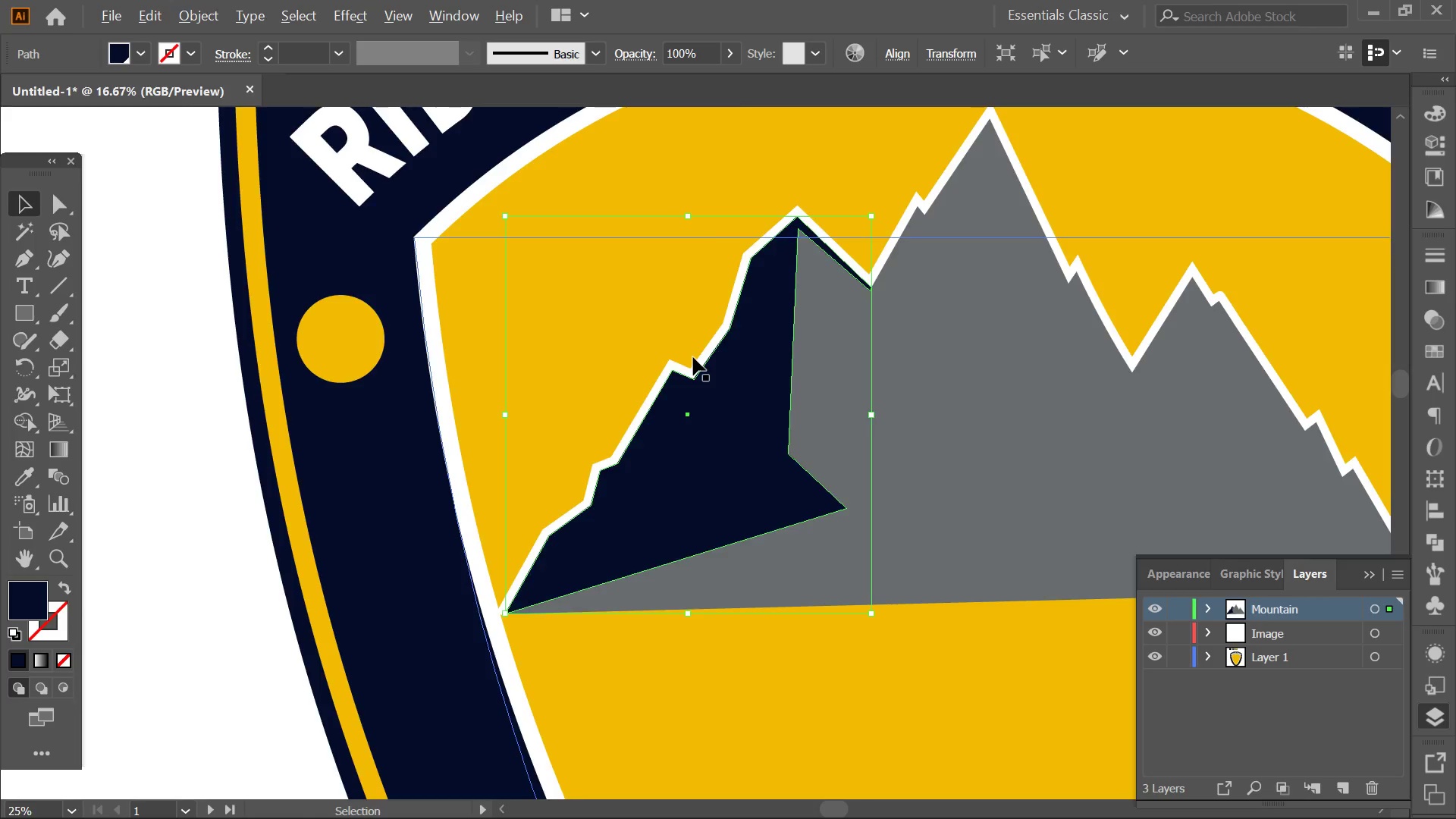 
hold_key(key=AltLeft, duration=0.41)
scroll: coordinate [833, 362], scroll_direction: up, amount: 4.0
 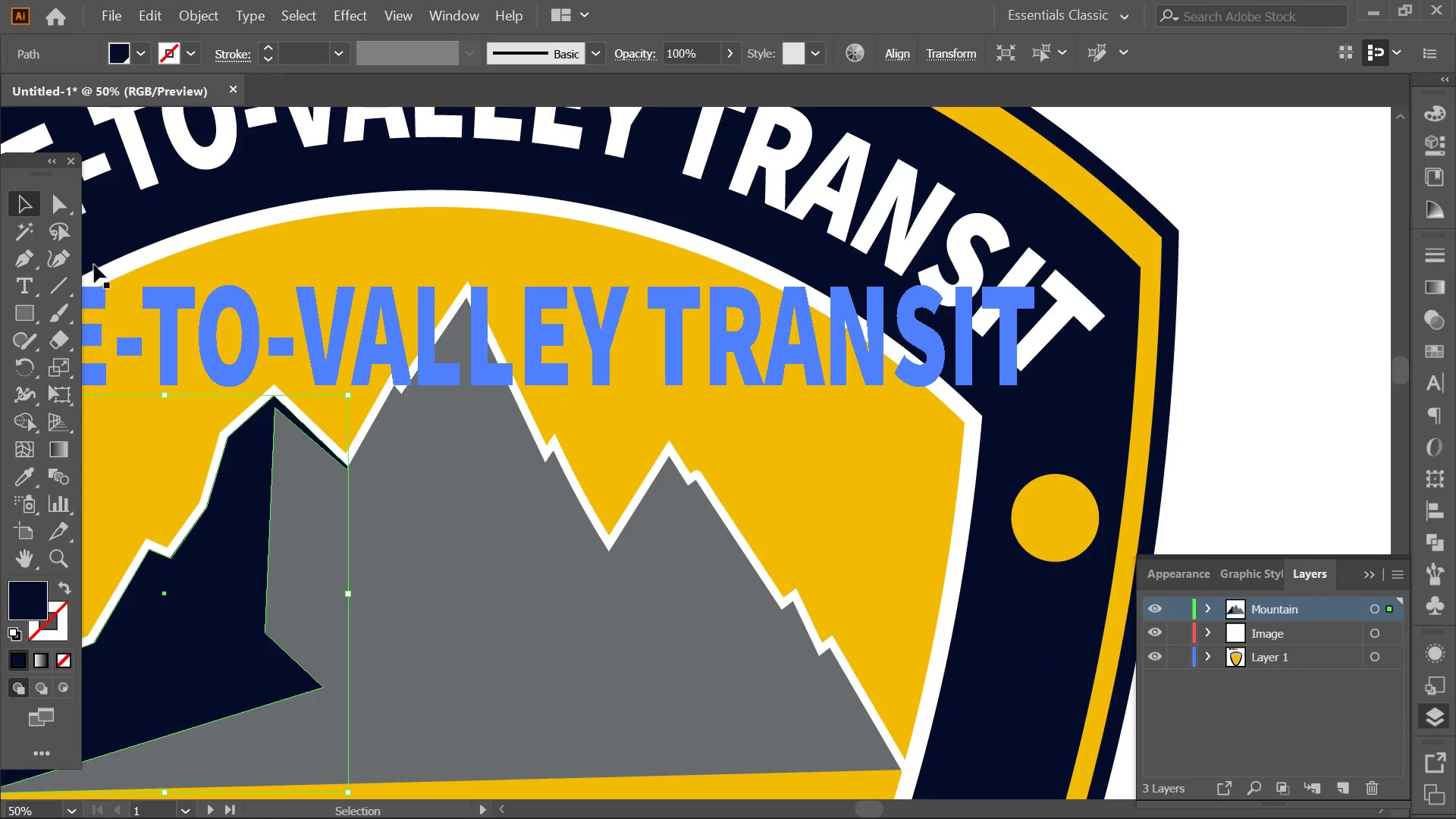 
left_click([64, 256])
 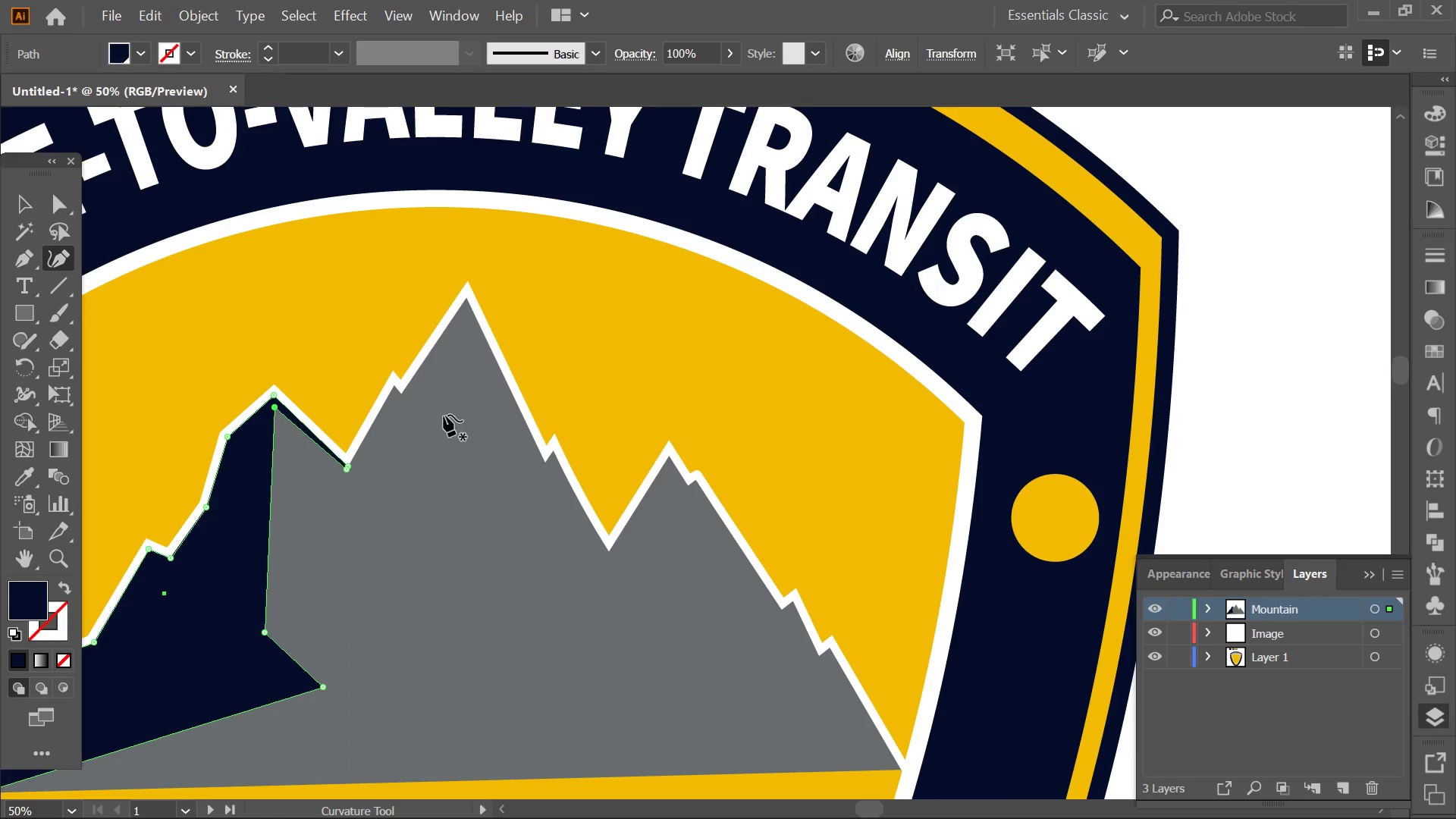 
hold_key(key=AltLeft, duration=0.55)
scroll: coordinate [422, 414], scroll_direction: up, amount: 1.0
 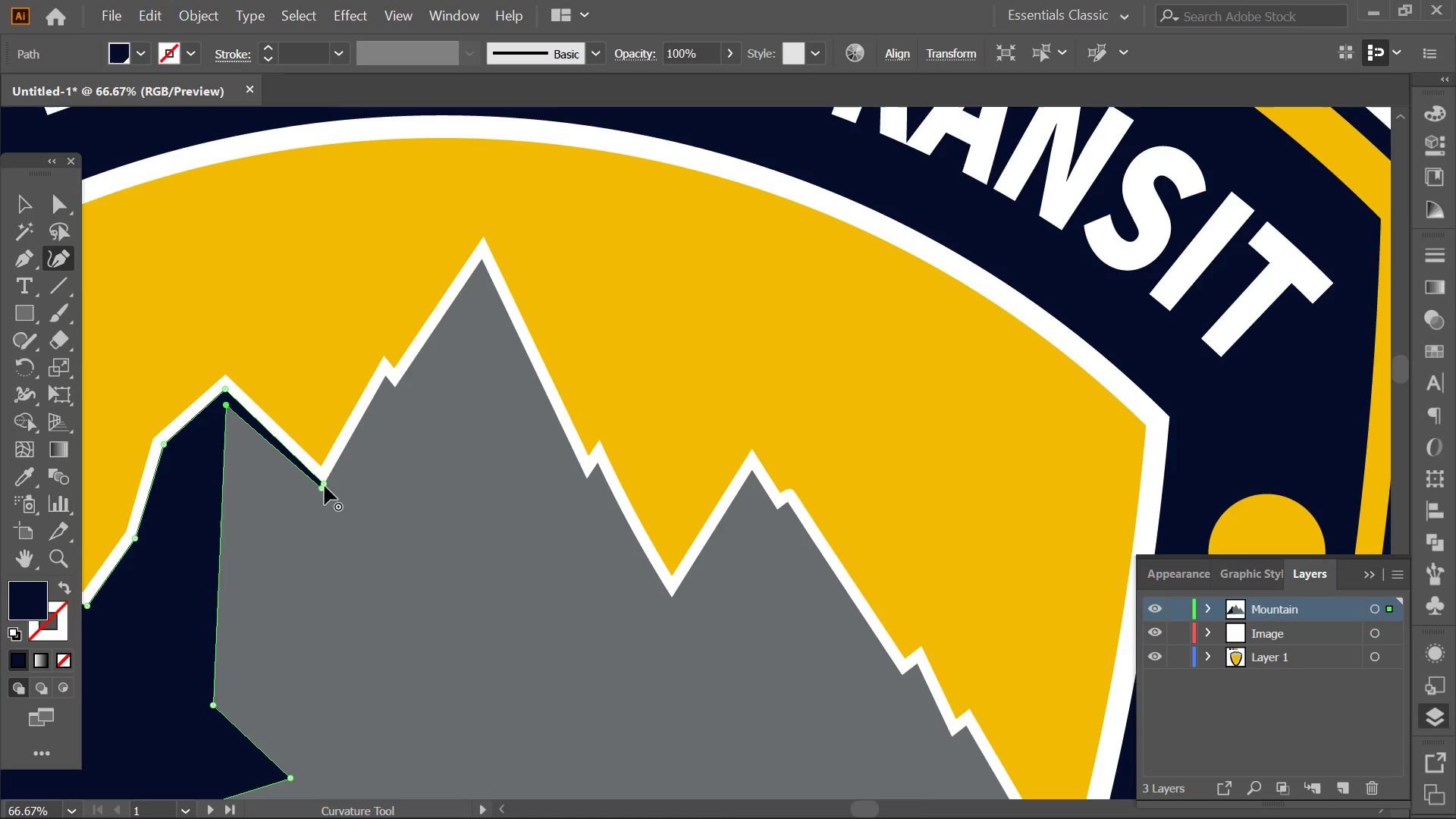 
left_click_drag(start_coordinate=[320, 491], to_coordinate=[479, 652])
 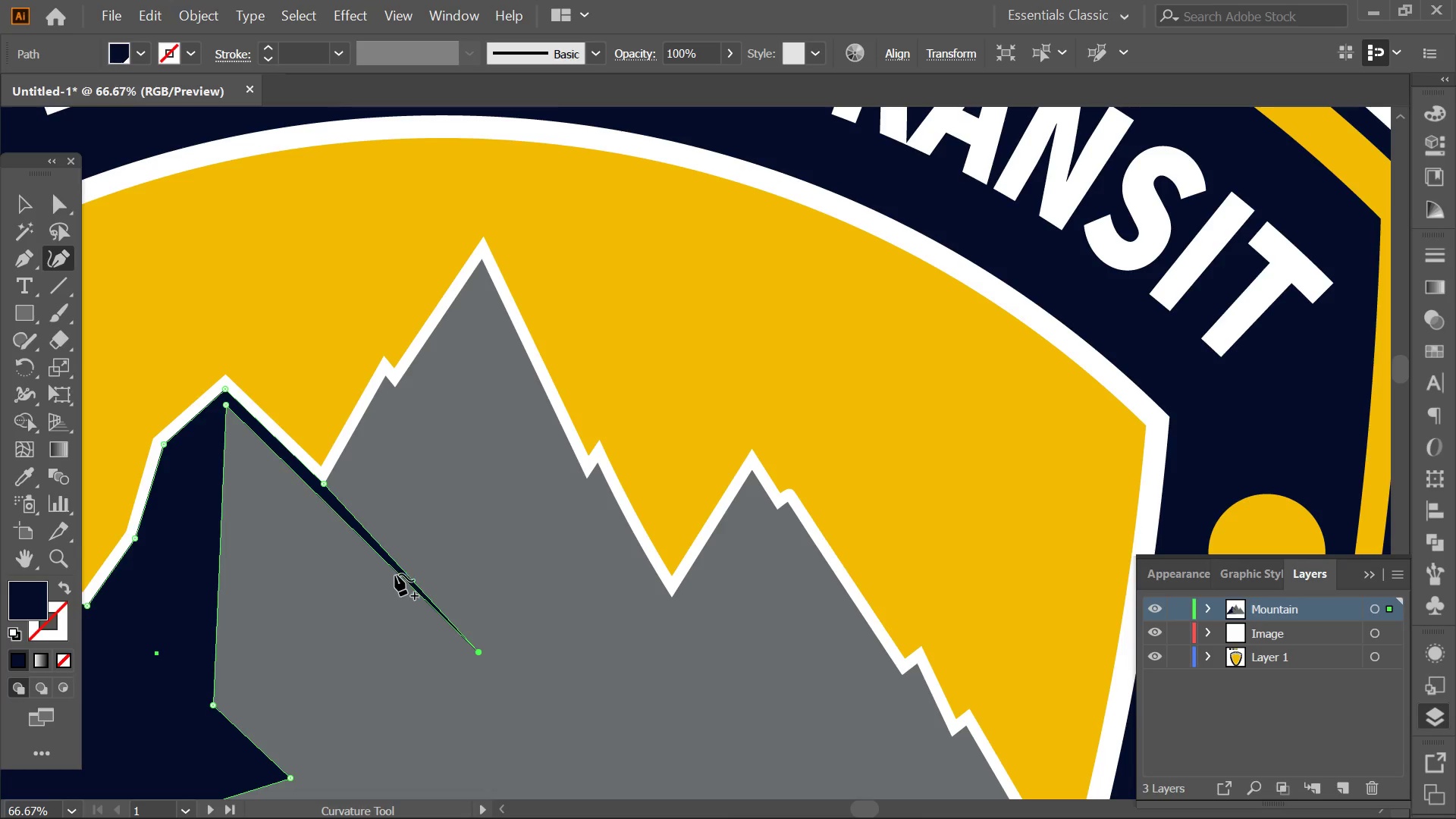 
hold_key(key=ShiftLeft, duration=4.25)
 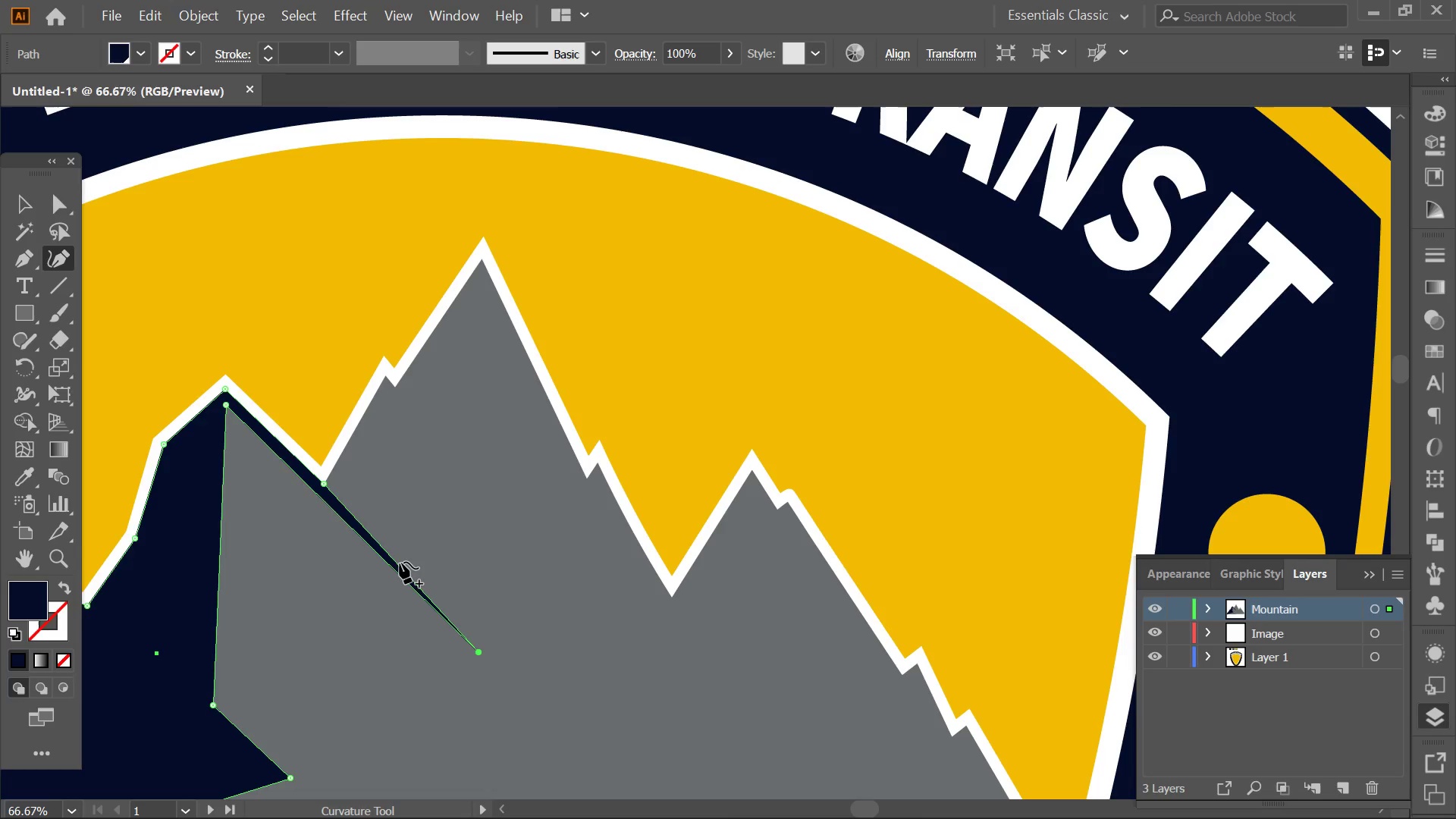 
left_click_drag(start_coordinate=[398, 563], to_coordinate=[481, 260])
 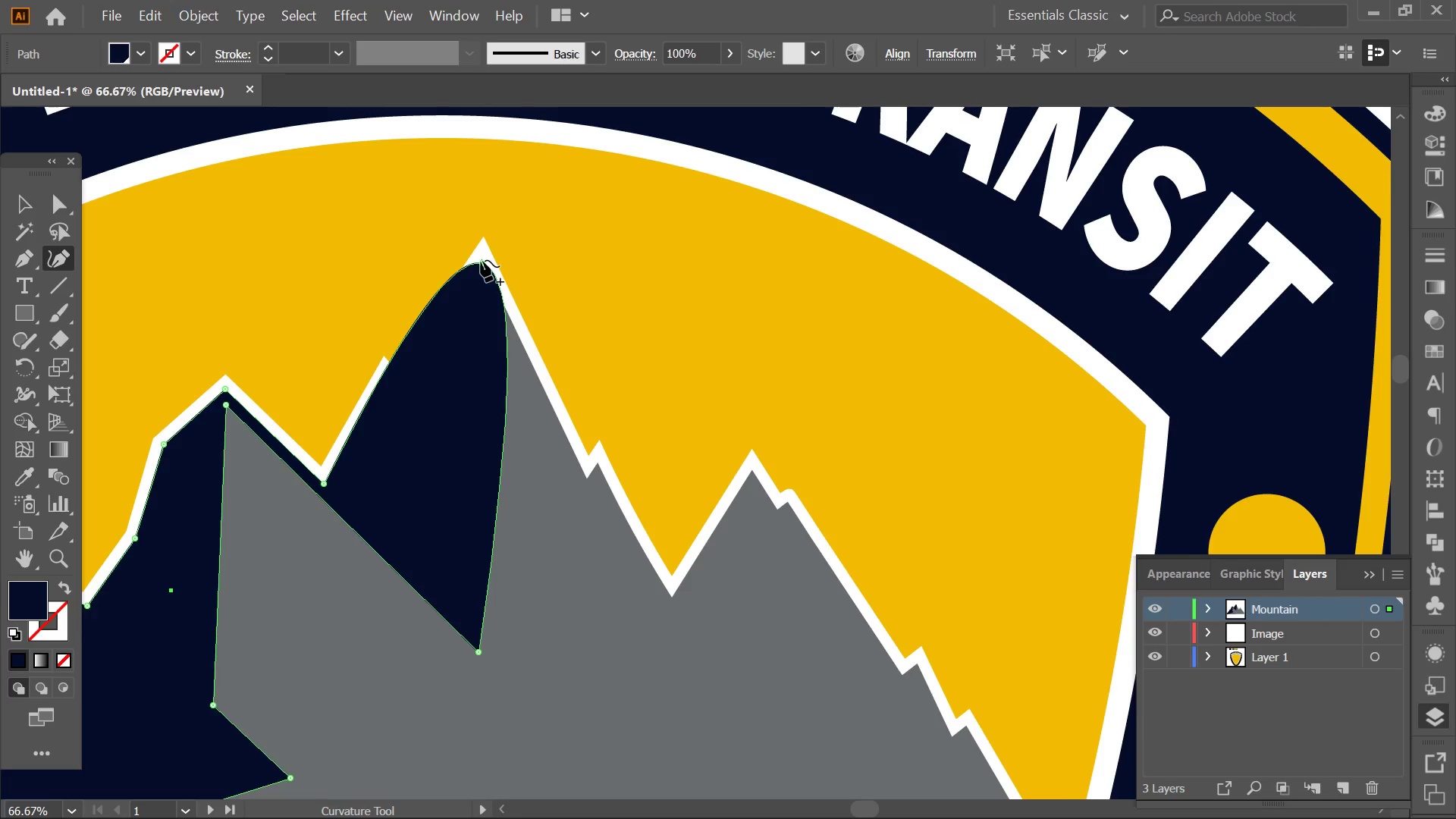 
key(Alt+AltLeft)
 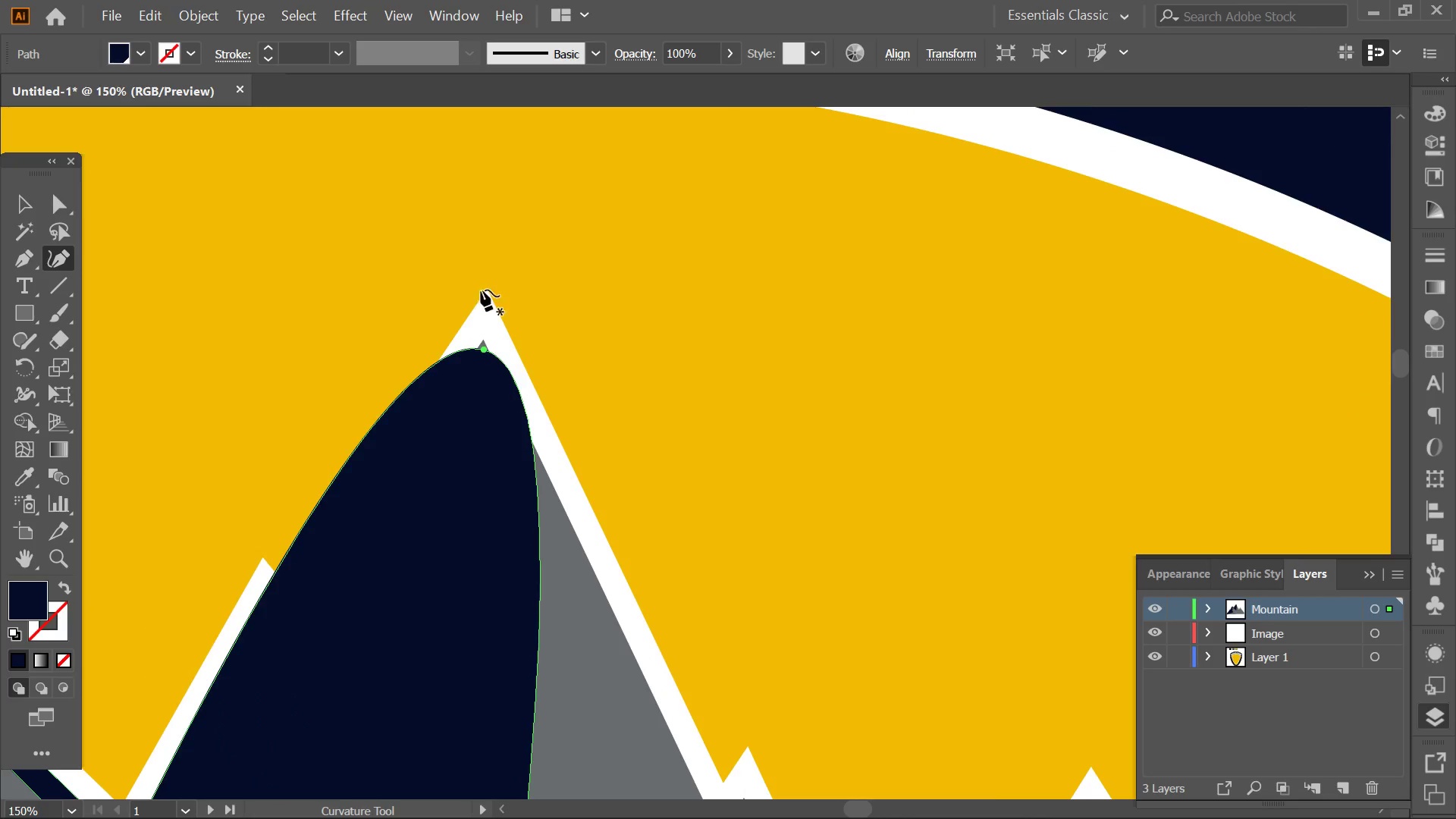 
hold_key(key=AltLeft, duration=0.31)
 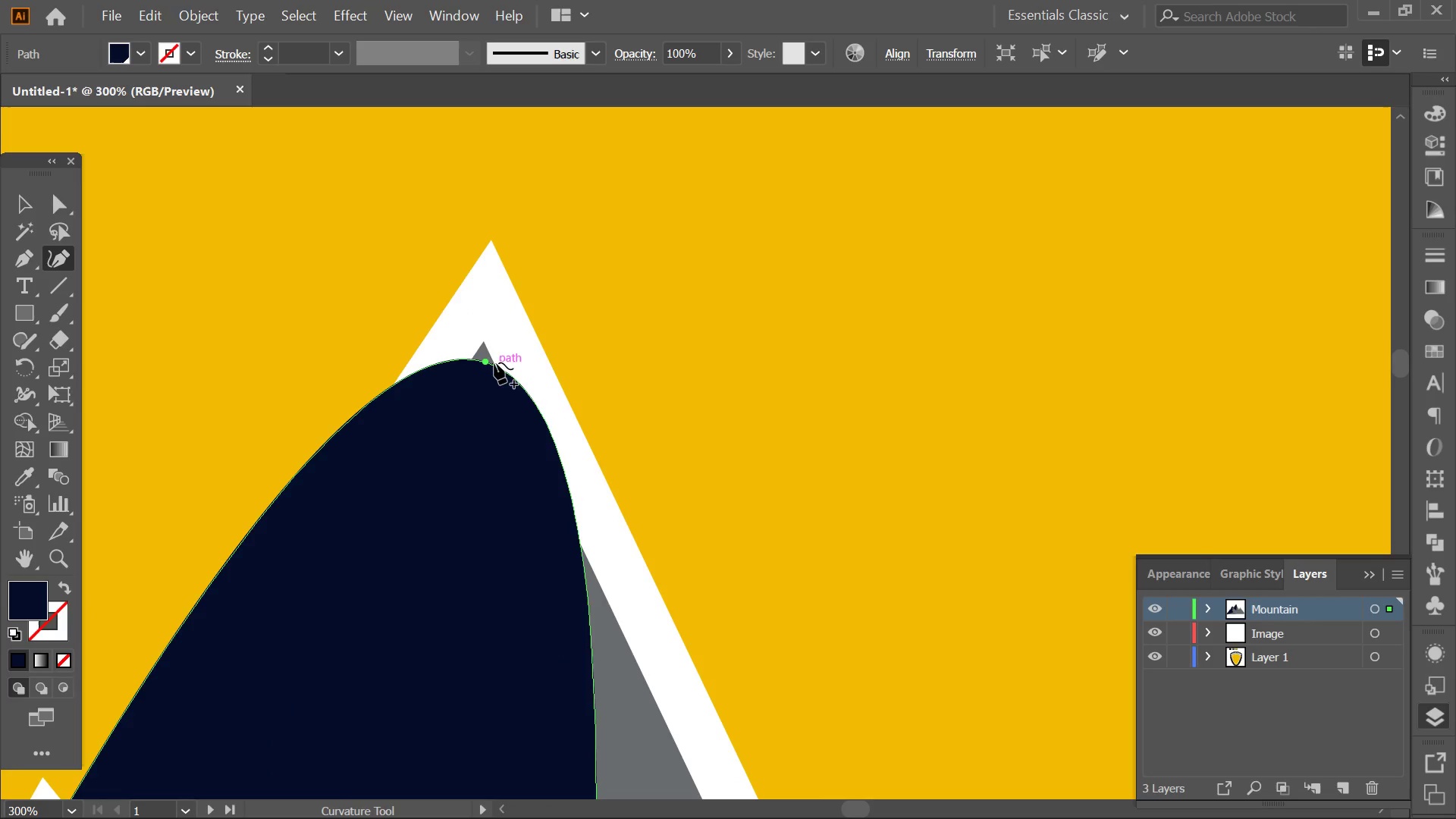 
scroll: coordinate [483, 342], scroll_direction: up, amount: 6.0
 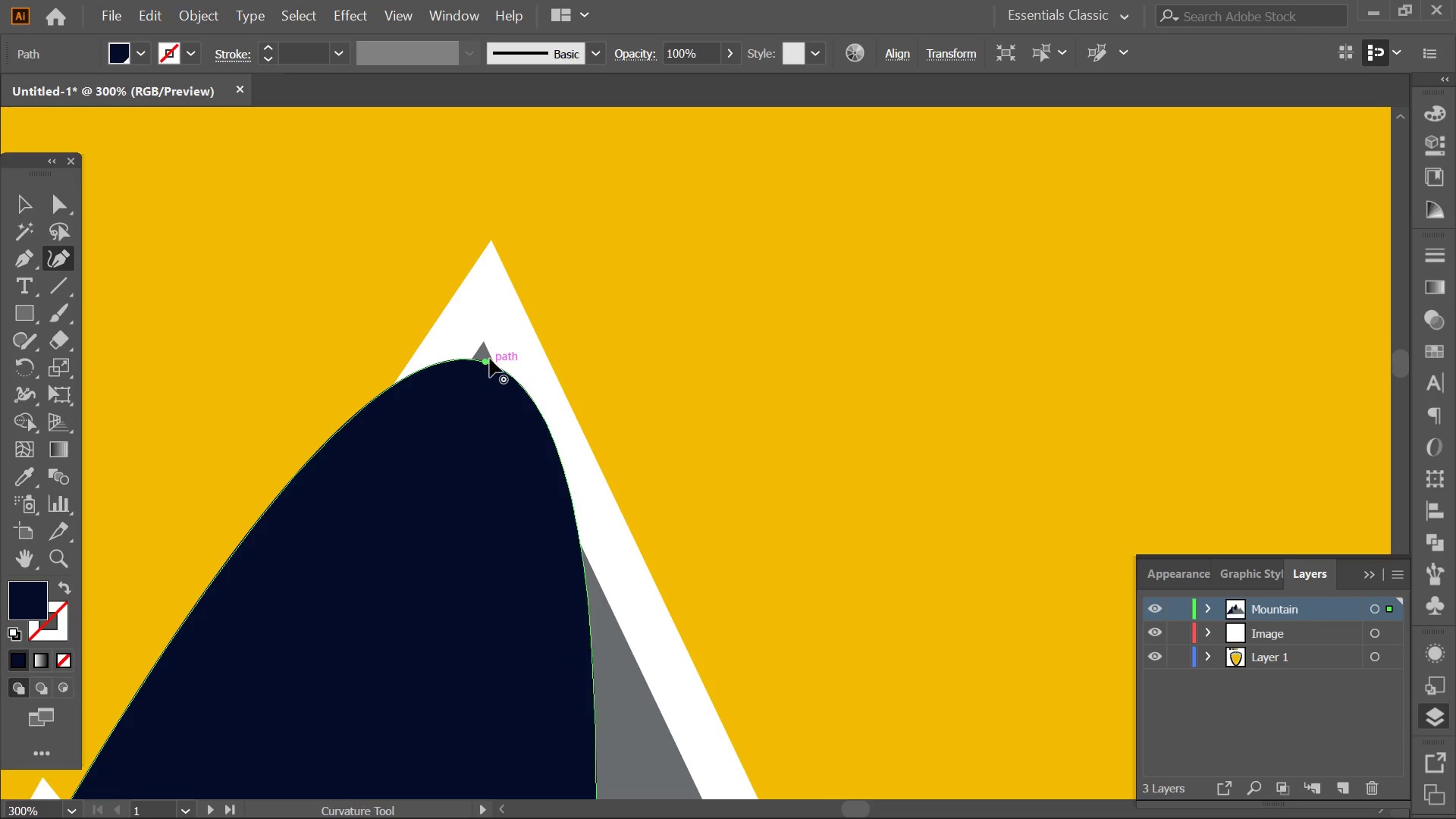 
left_click_drag(start_coordinate=[486, 363], to_coordinate=[484, 346])
 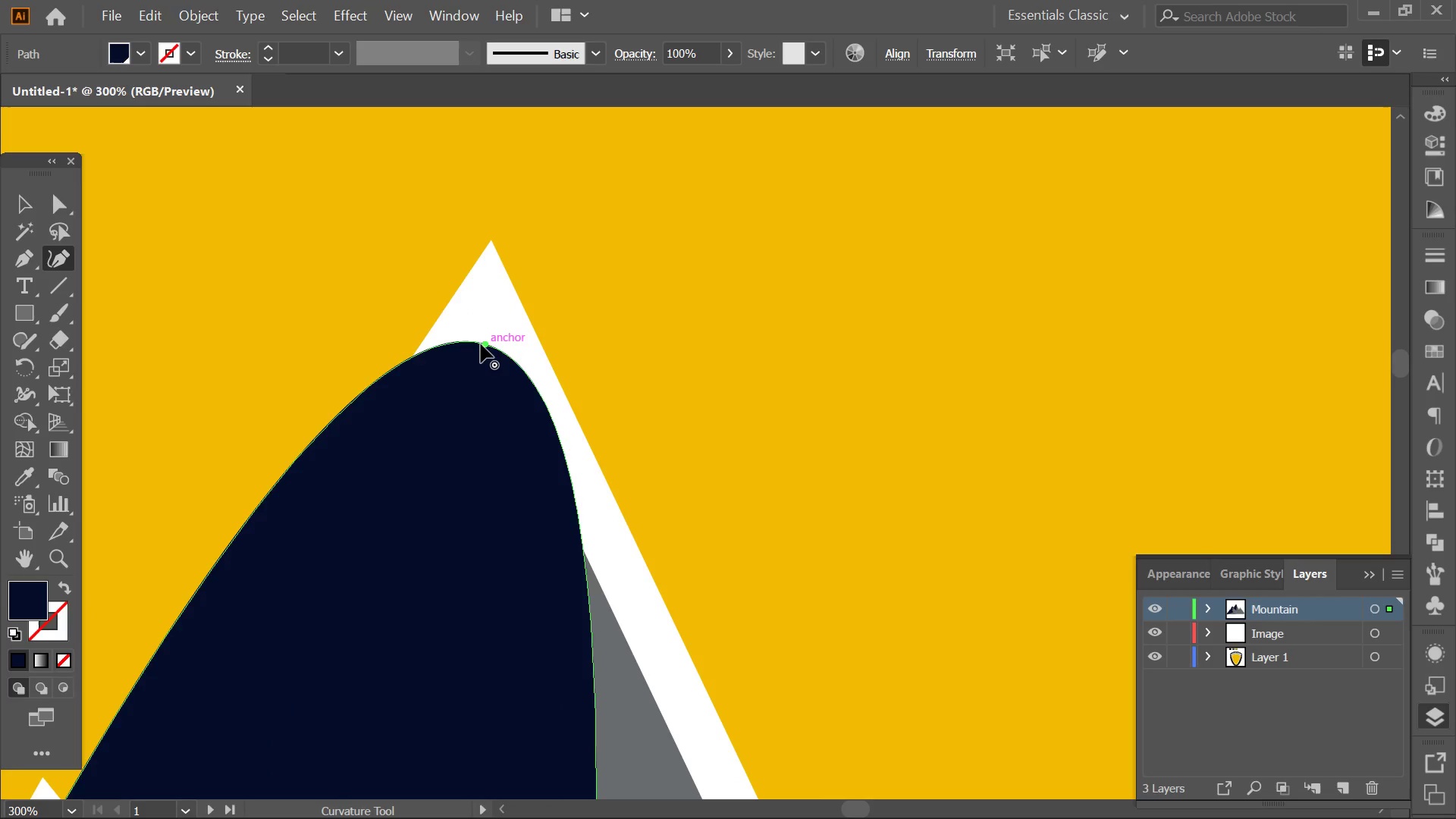 
double_click([481, 344])
 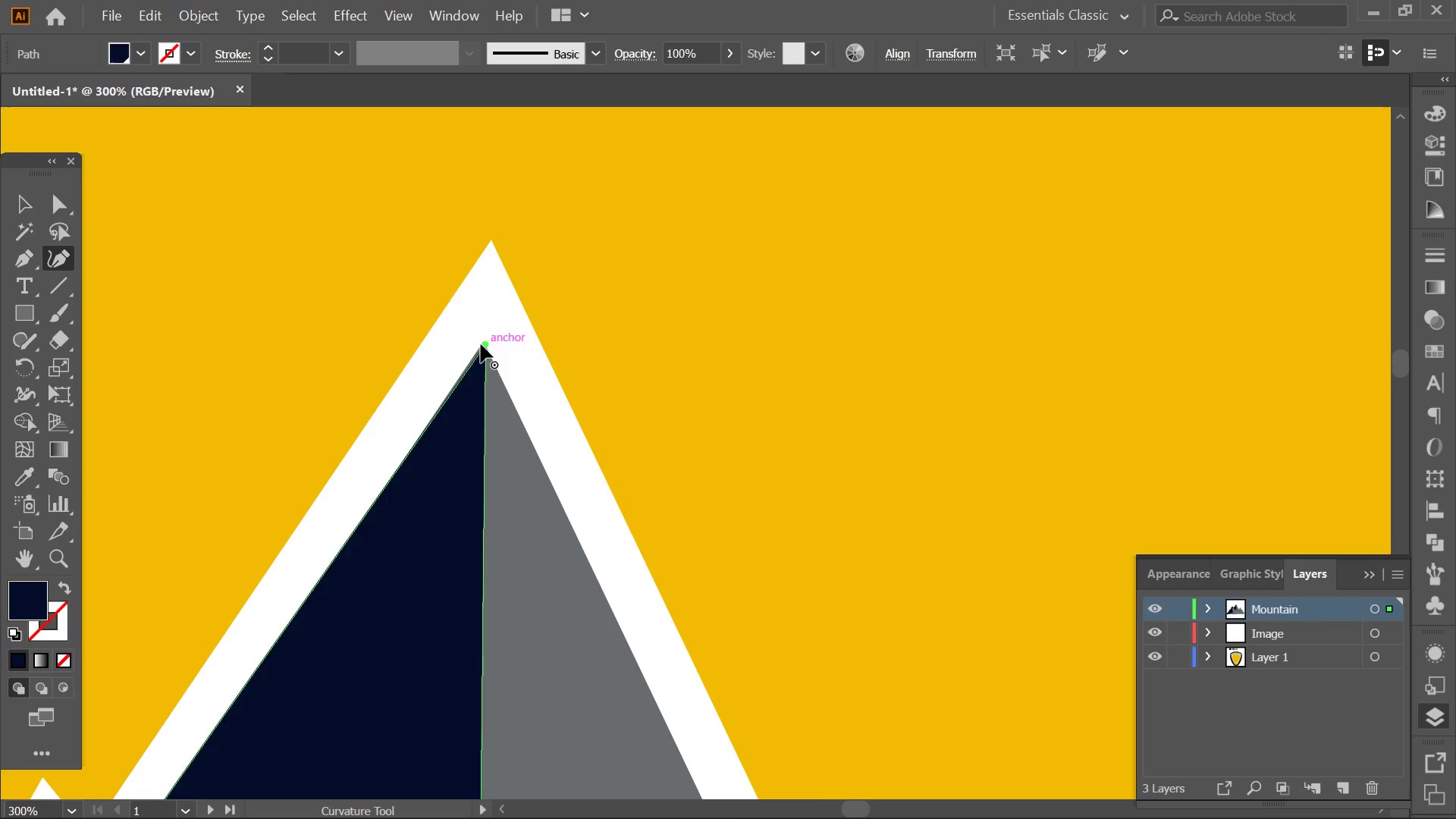 
hold_key(key=AltLeft, duration=0.36)
 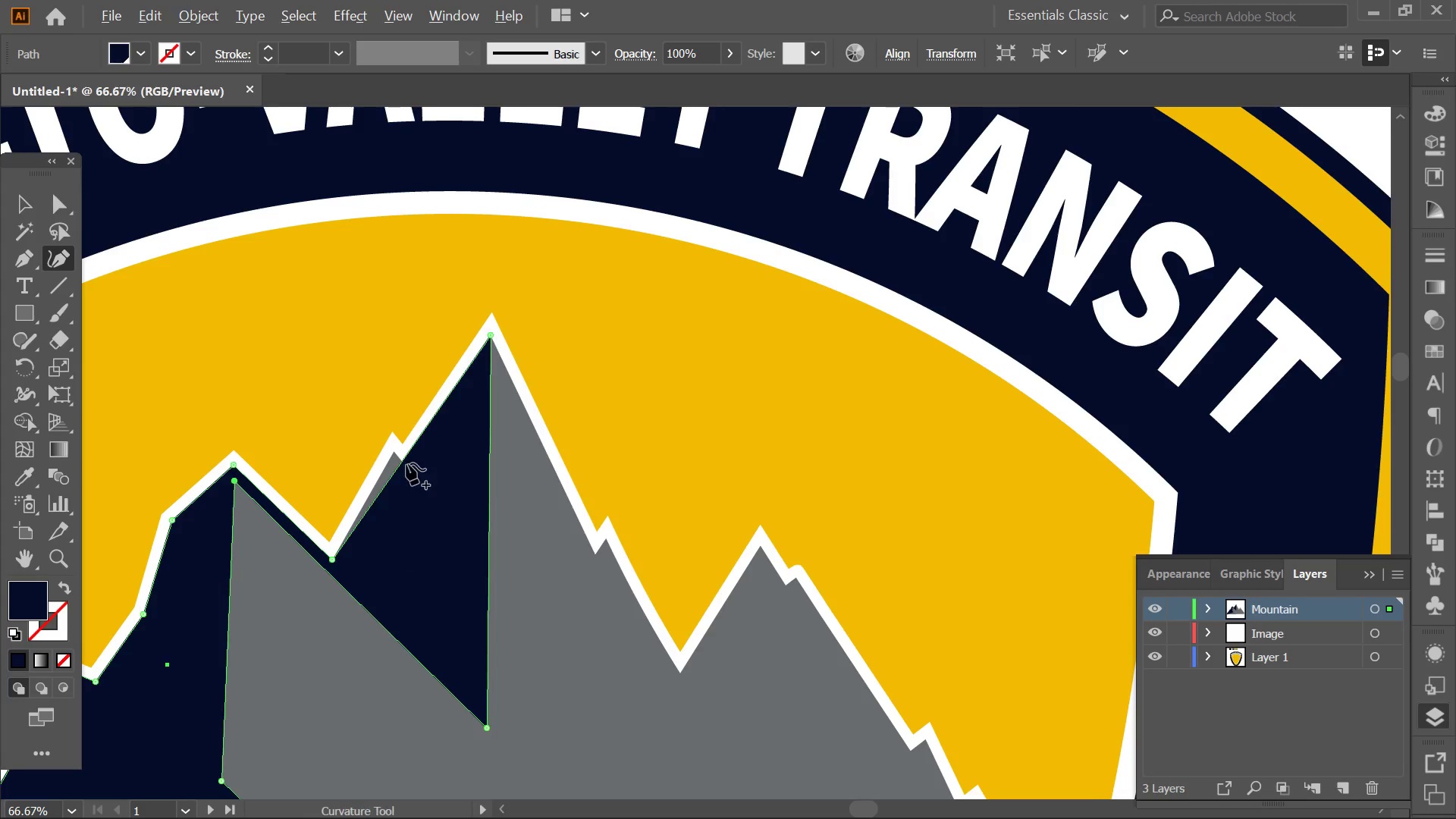 
key(Space)
 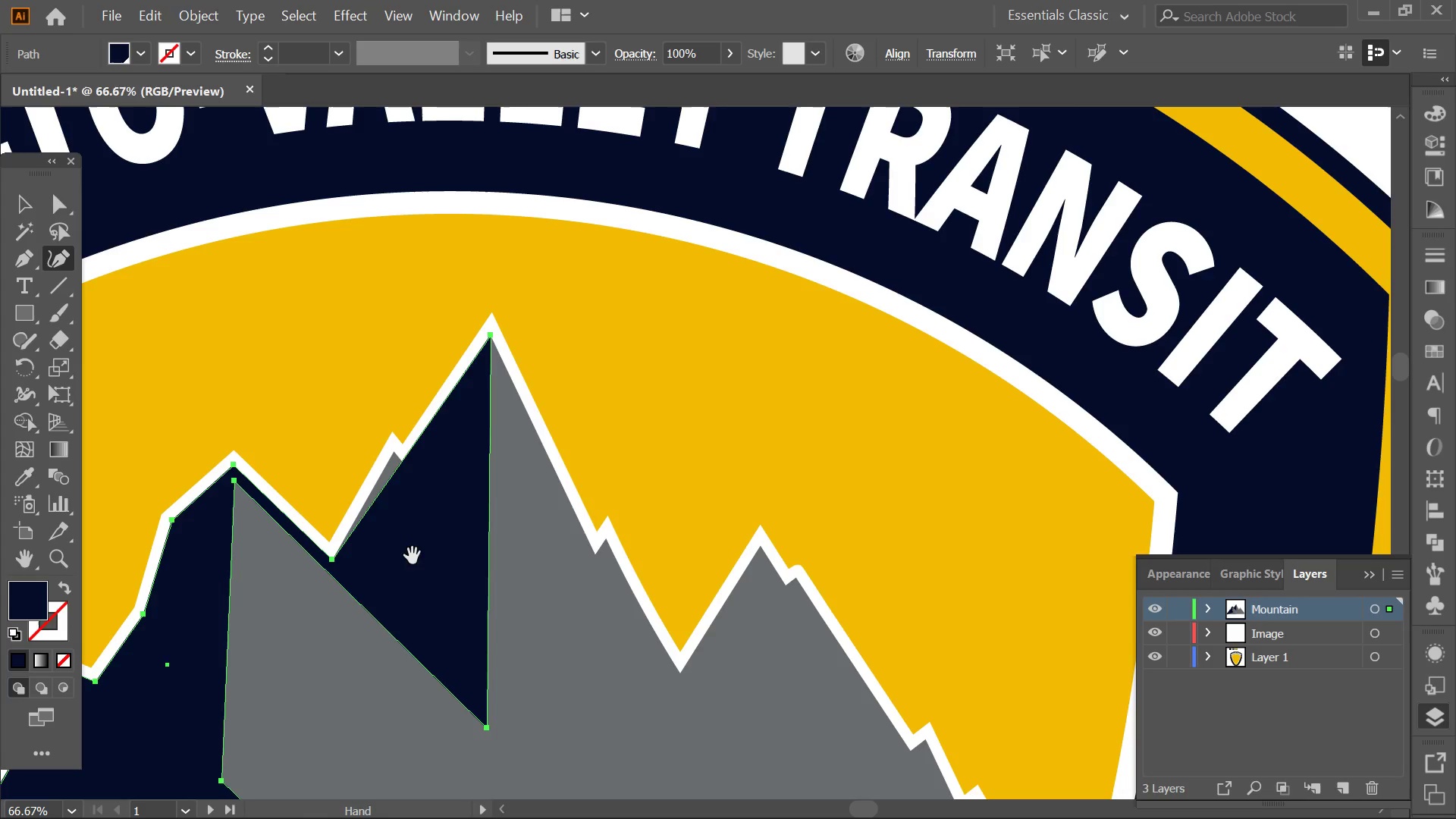 
scroll: coordinate [493, 333], scroll_direction: down, amount: 4.0
 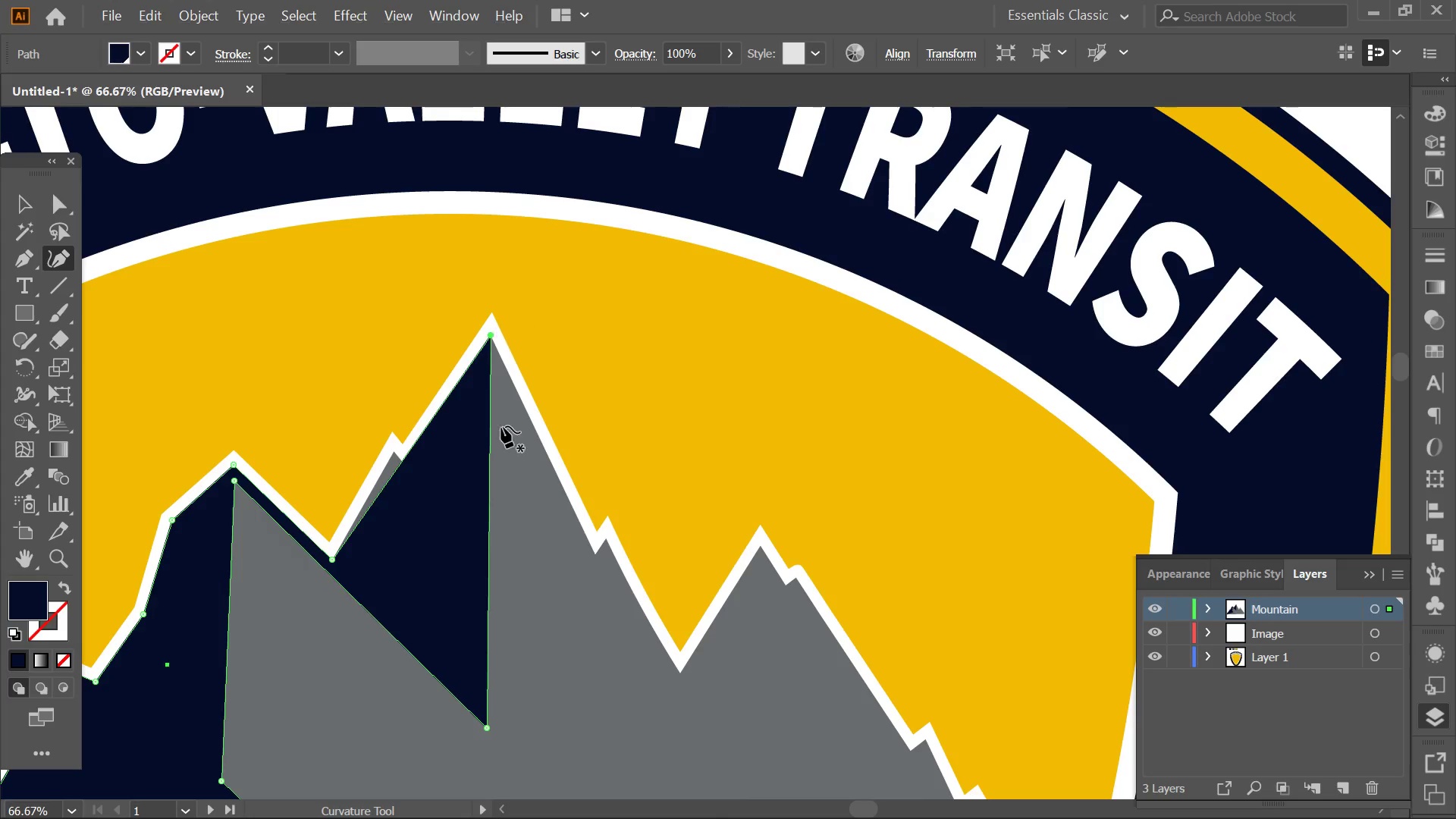 
hold_key(key=AltLeft, duration=0.34)
scroll: coordinate [407, 457], scroll_direction: up, amount: 4.0
 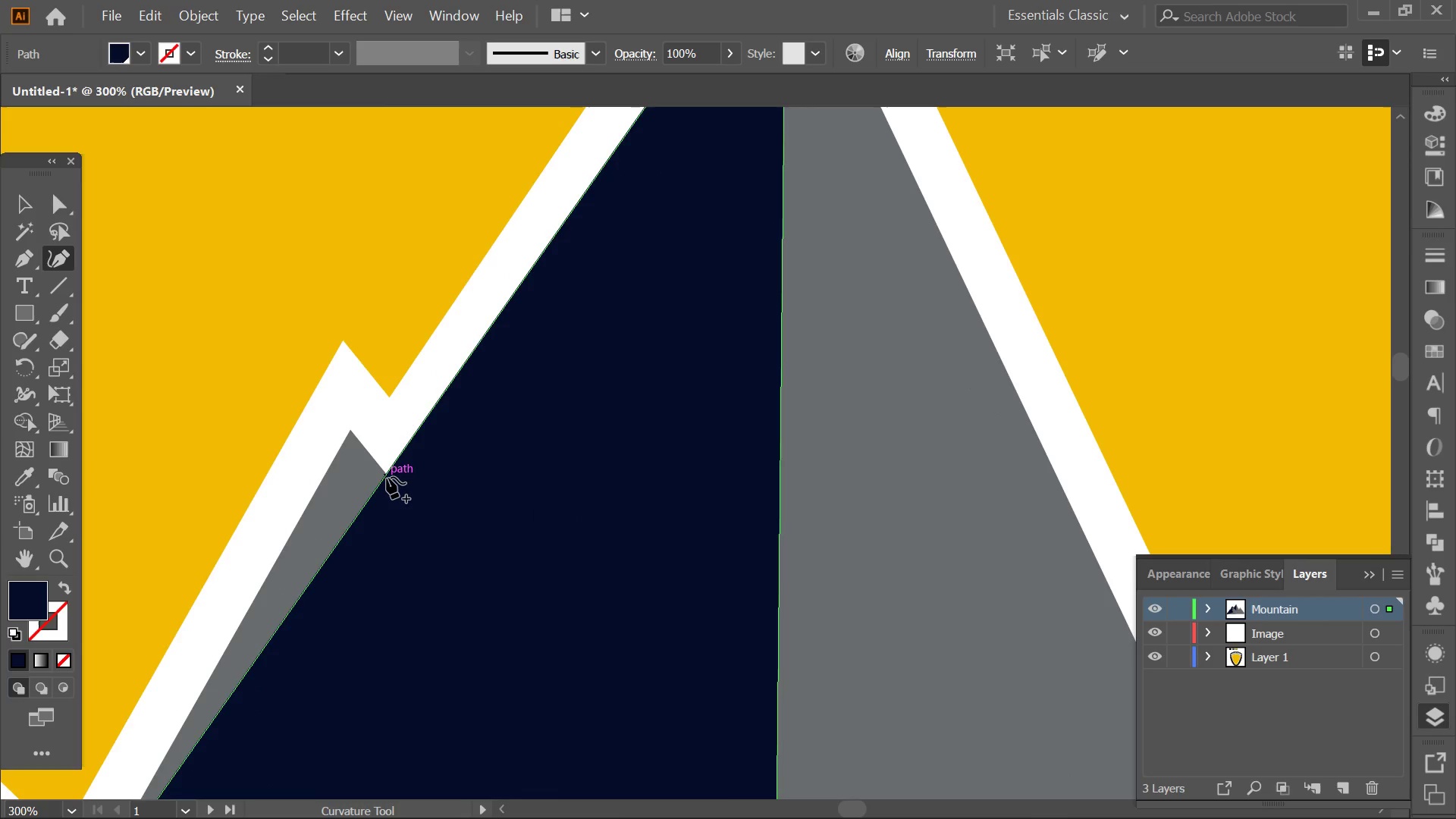 
left_click_drag(start_coordinate=[387, 477], to_coordinate=[425, 519])
 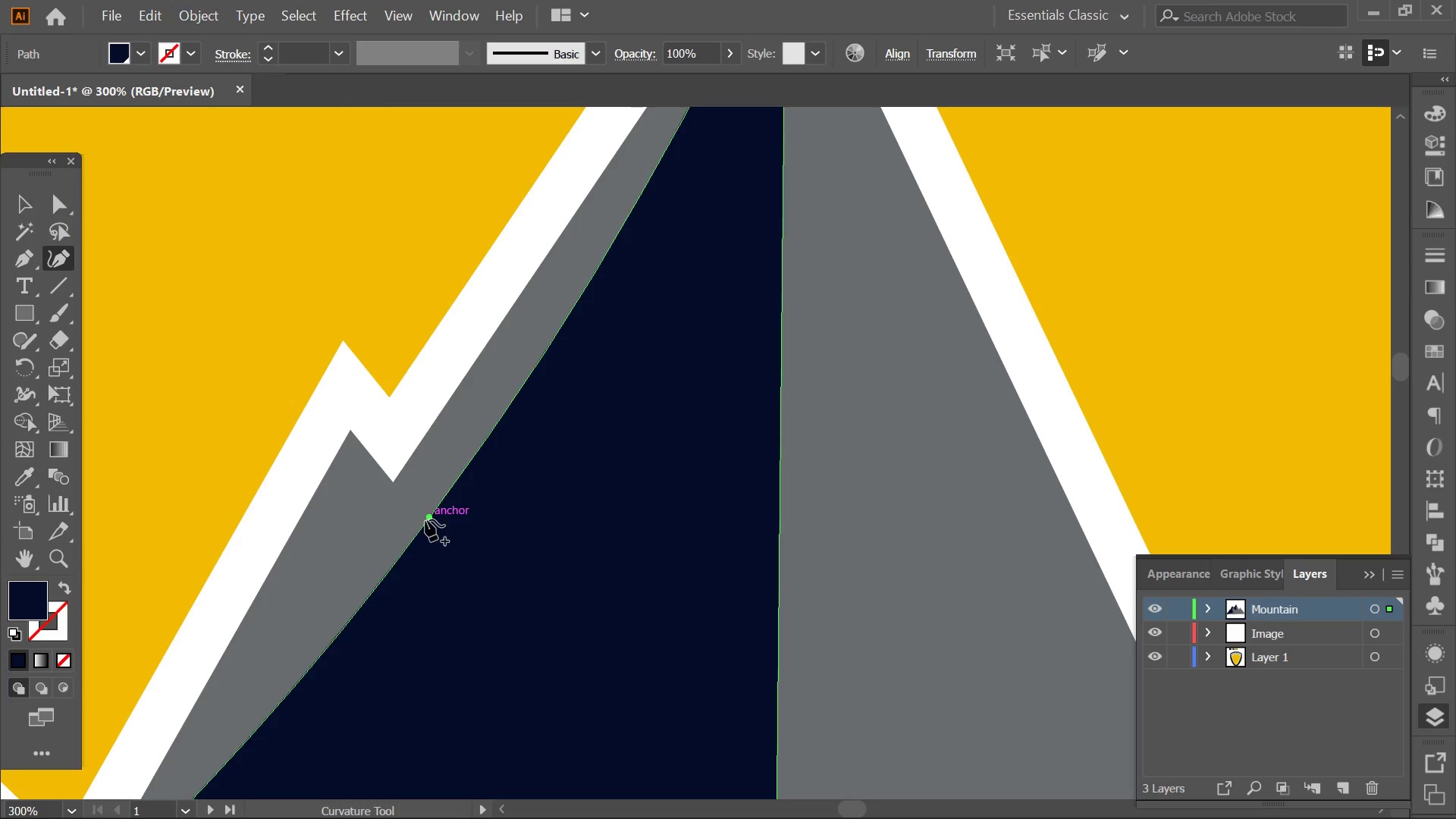 
left_click_drag(start_coordinate=[425, 519], to_coordinate=[394, 482])
 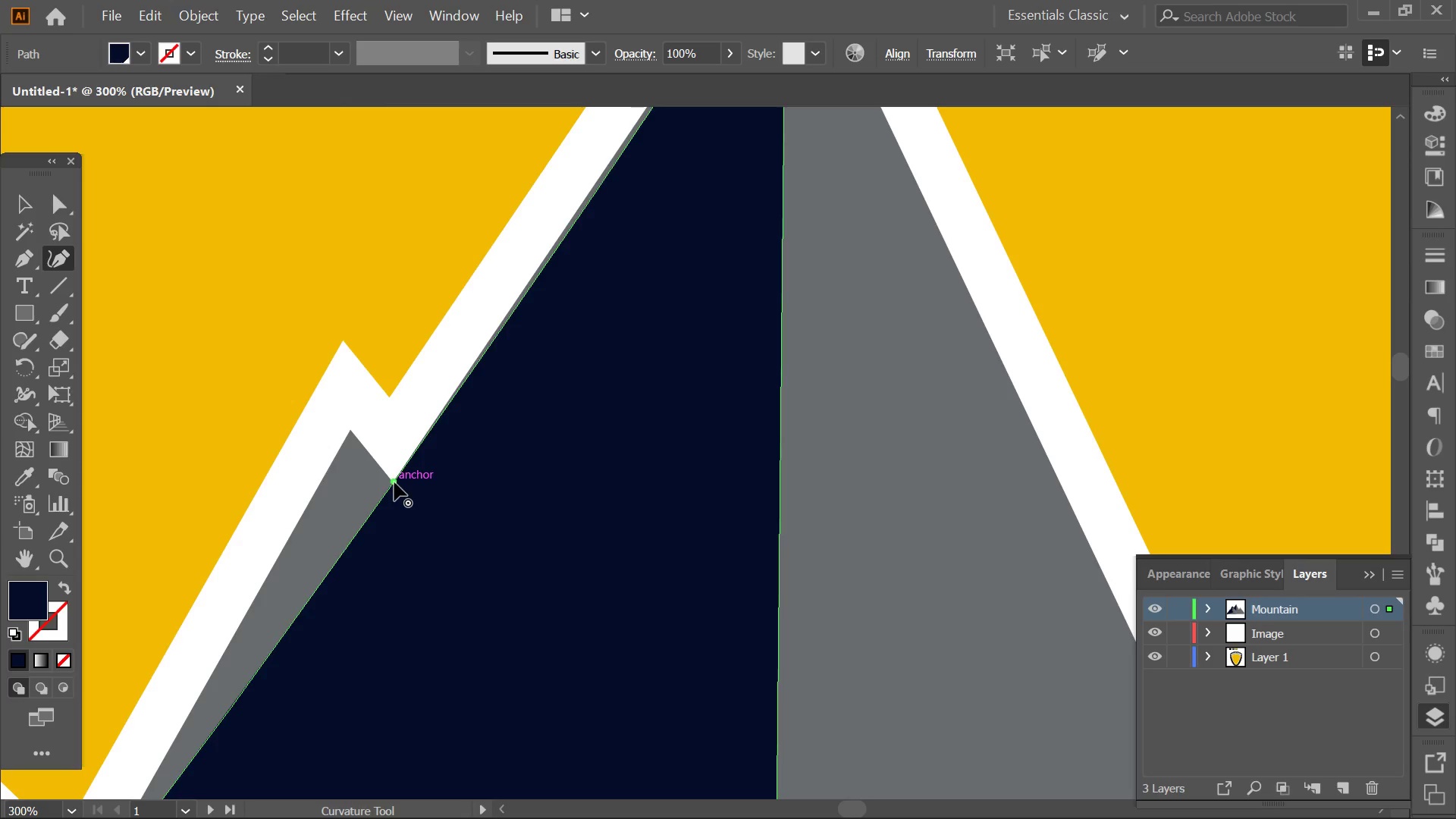 
double_click([394, 482])
 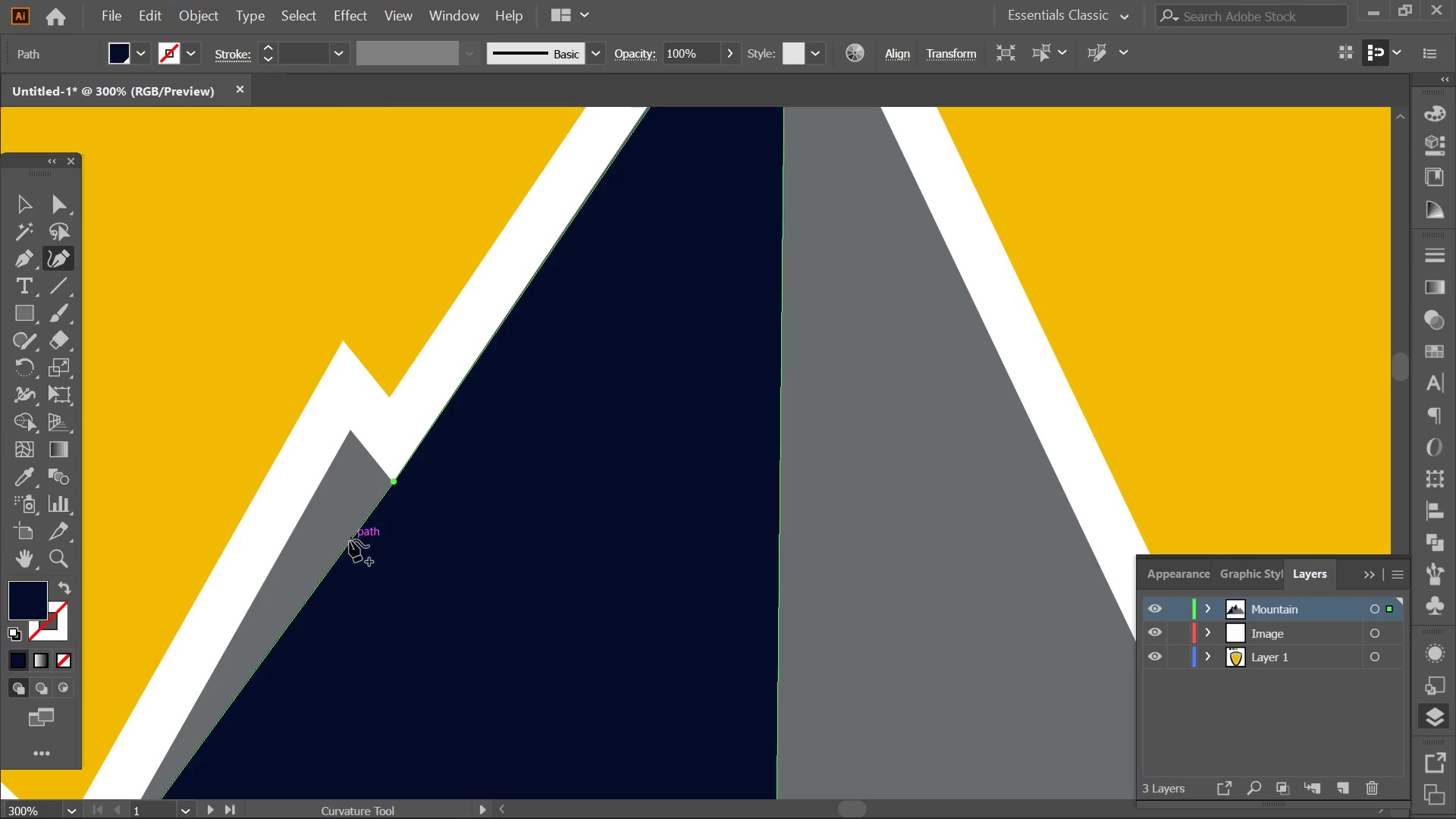 
left_click_drag(start_coordinate=[350, 542], to_coordinate=[350, 428])
 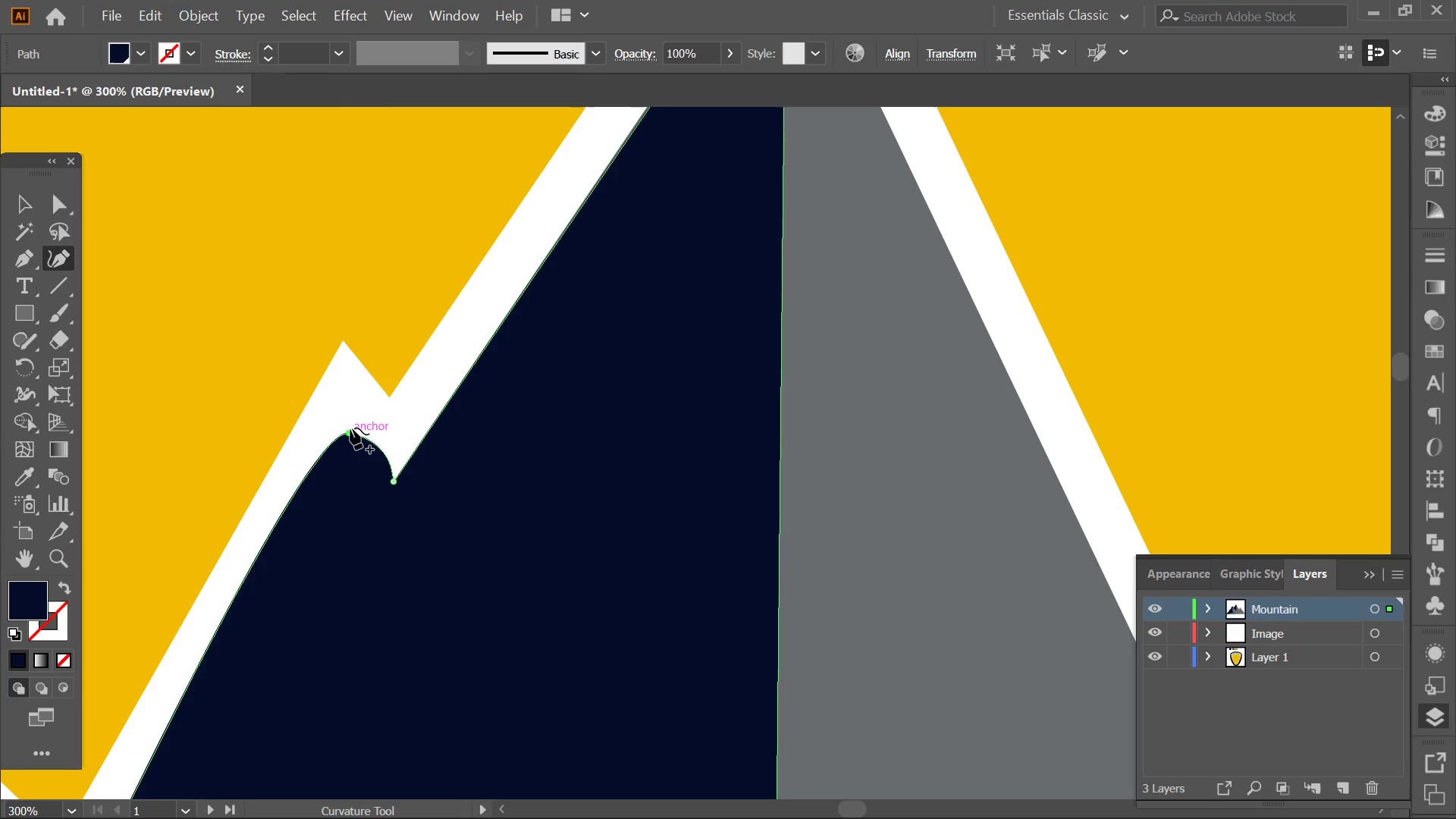 
double_click([350, 428])
 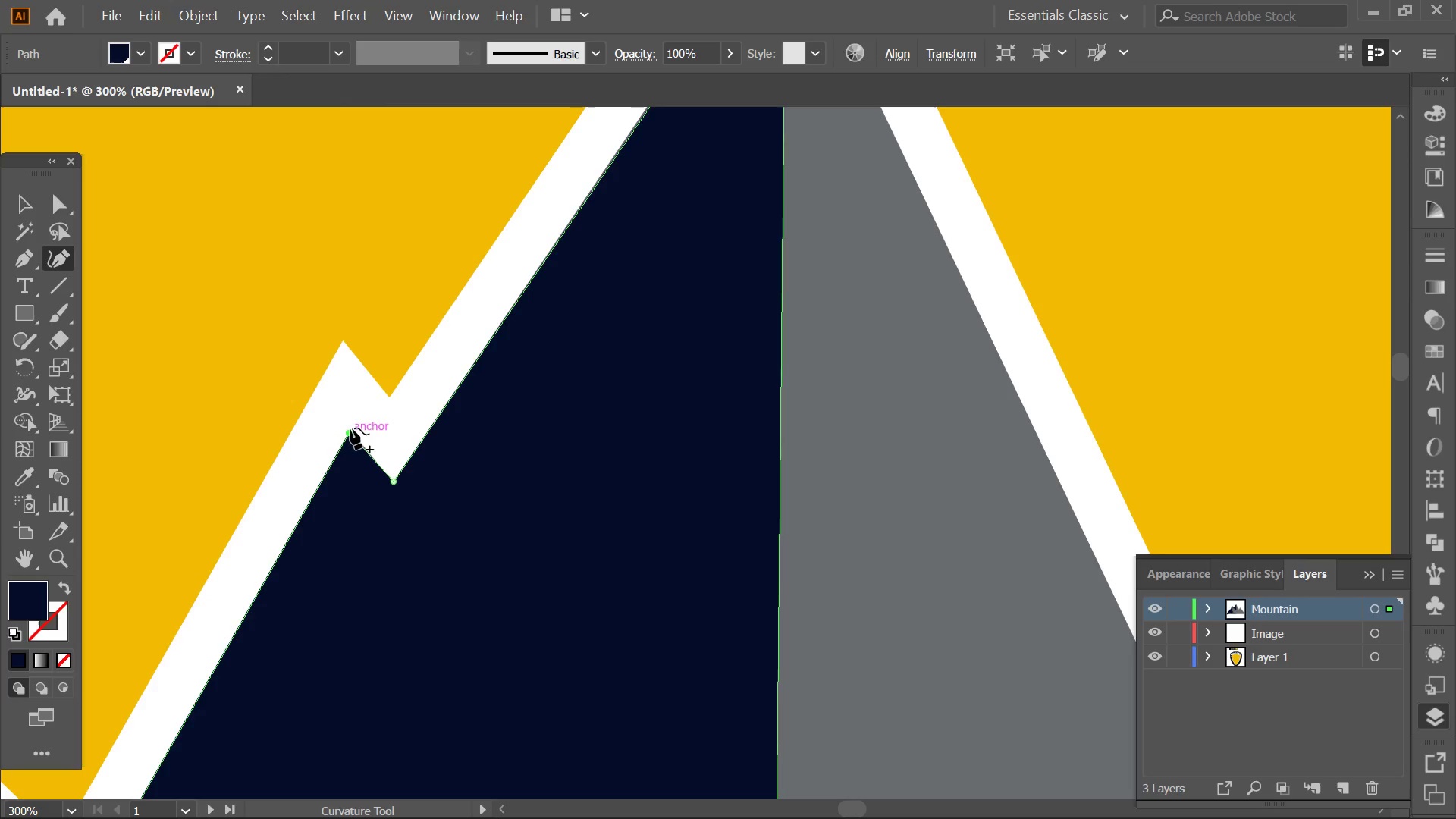 
key(Alt+AltLeft)
 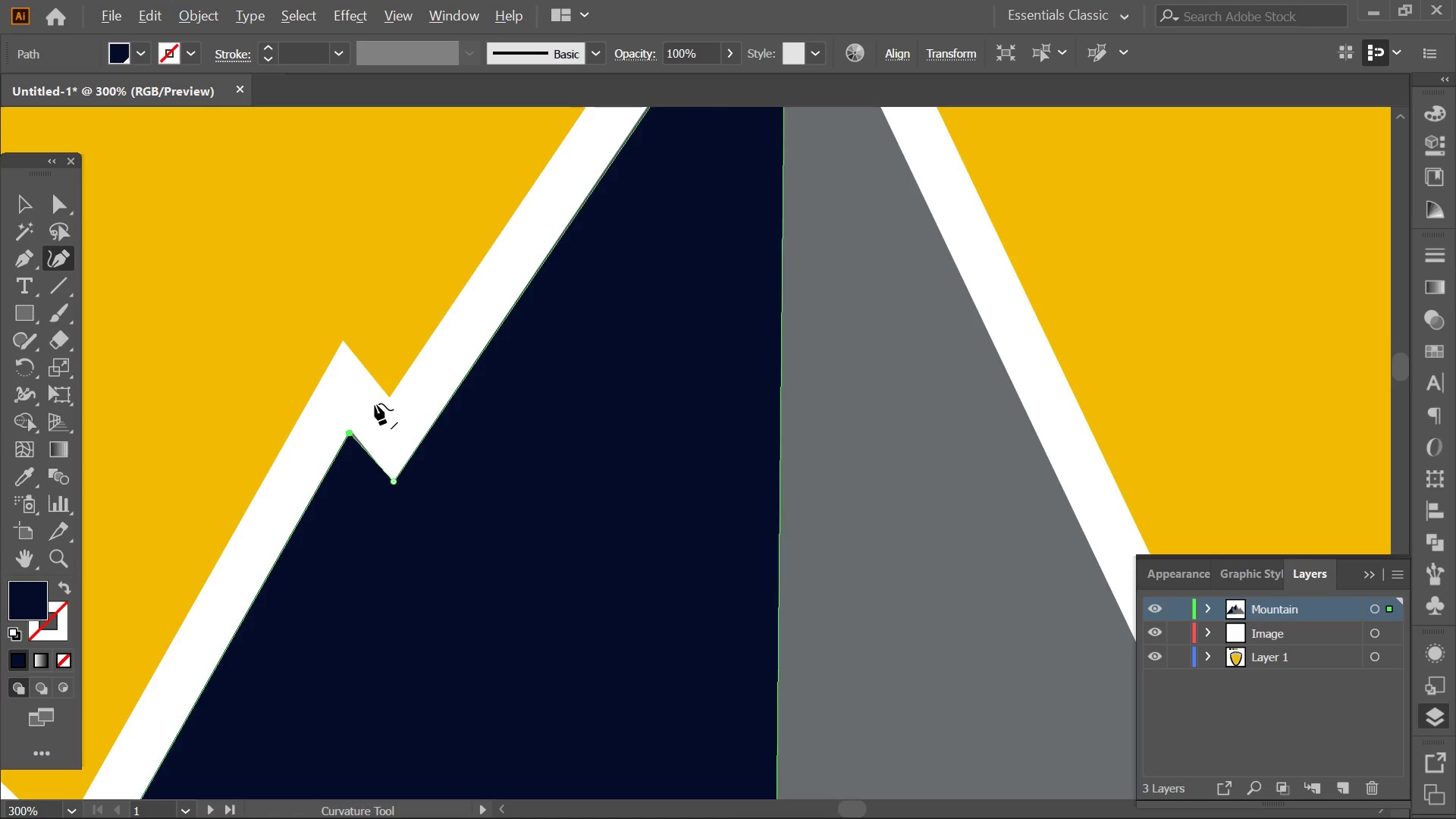 
hold_key(key=Space, duration=0.47)
 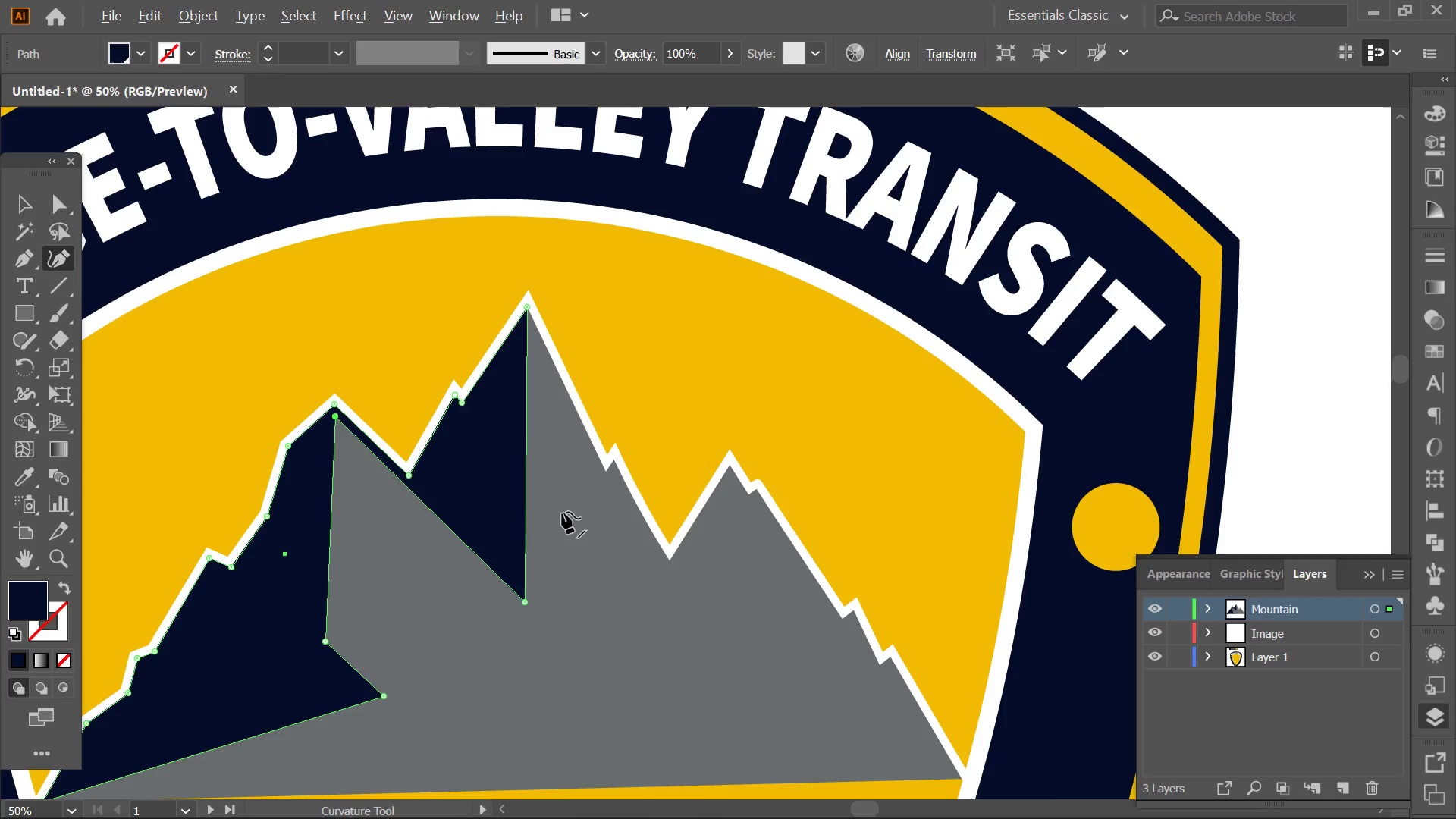 
left_click_drag(start_coordinate=[445, 521], to_coordinate=[527, 509])
 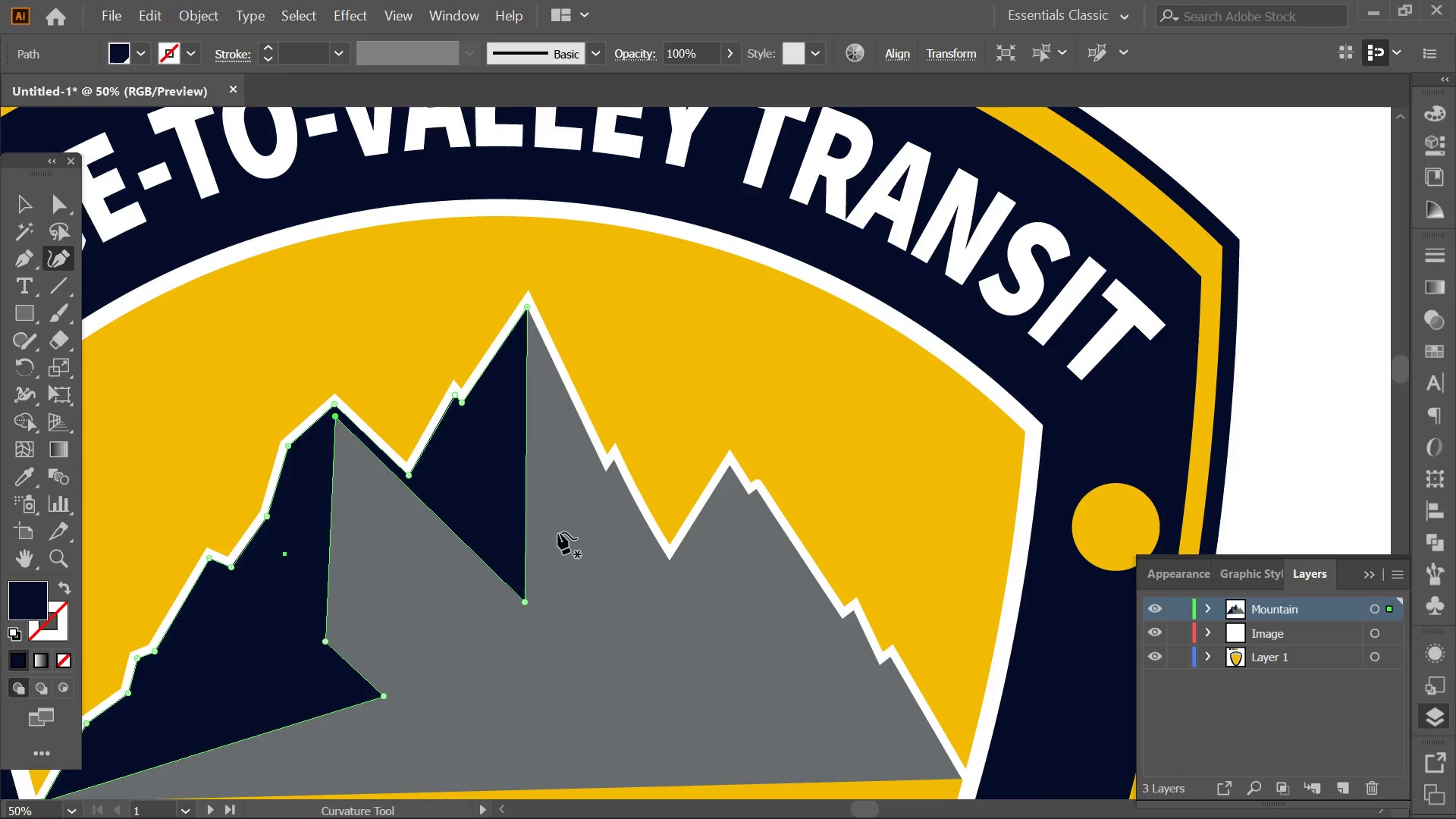 
scroll: coordinate [375, 403], scroll_direction: down, amount: 5.0
 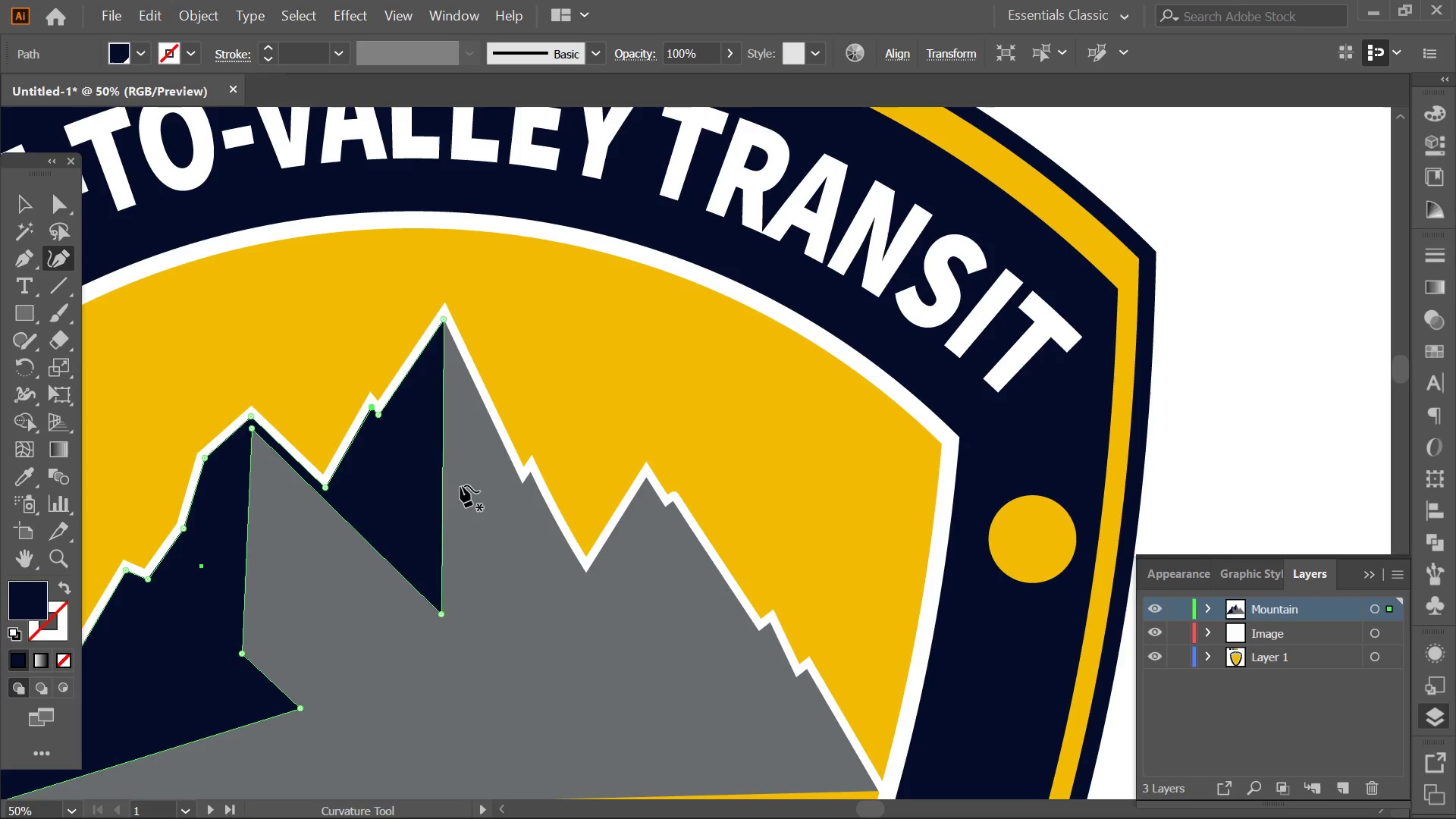 
hold_key(key=AltLeft, duration=0.48)
 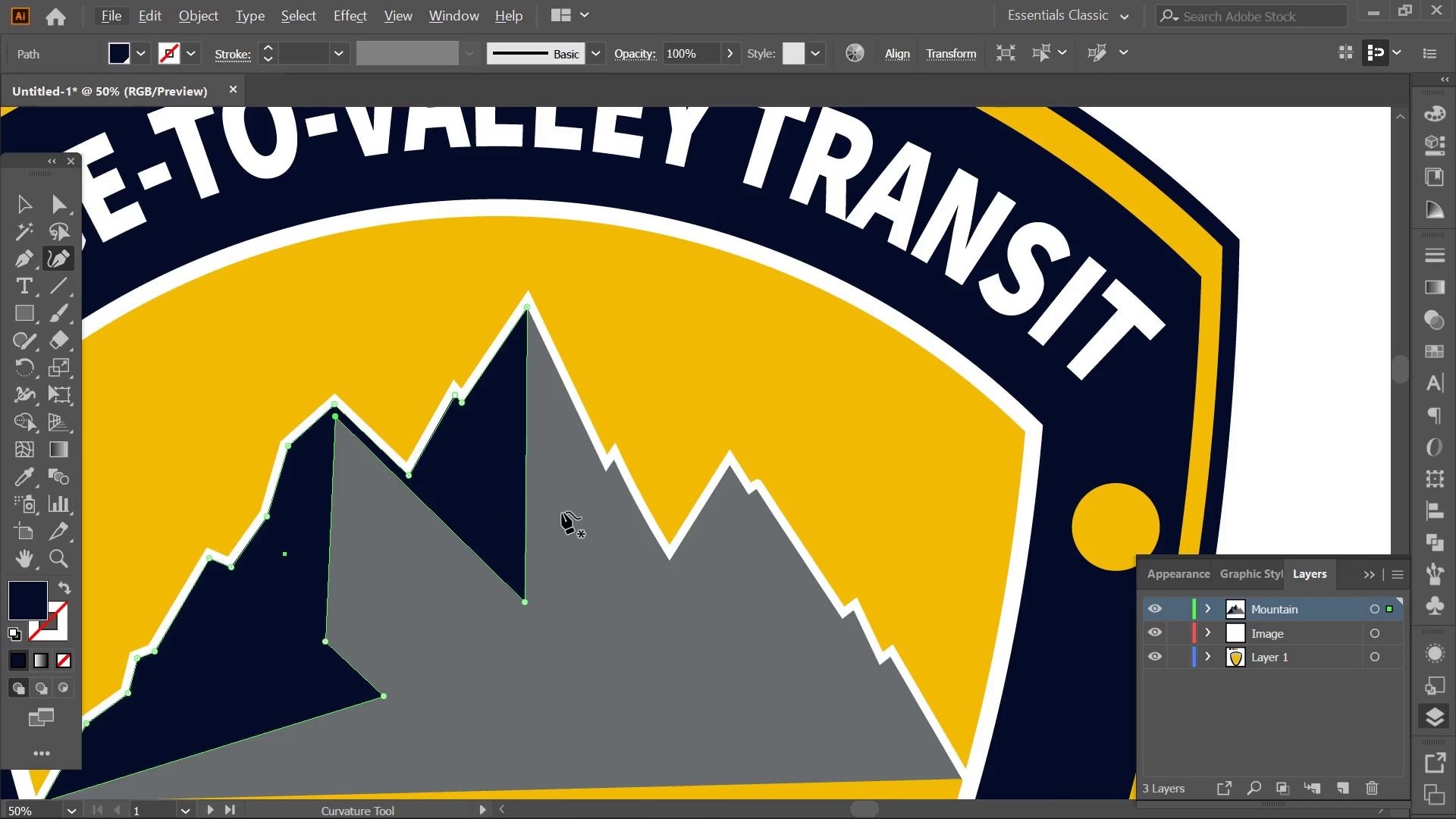 
hold_key(key=Space, duration=0.62)
 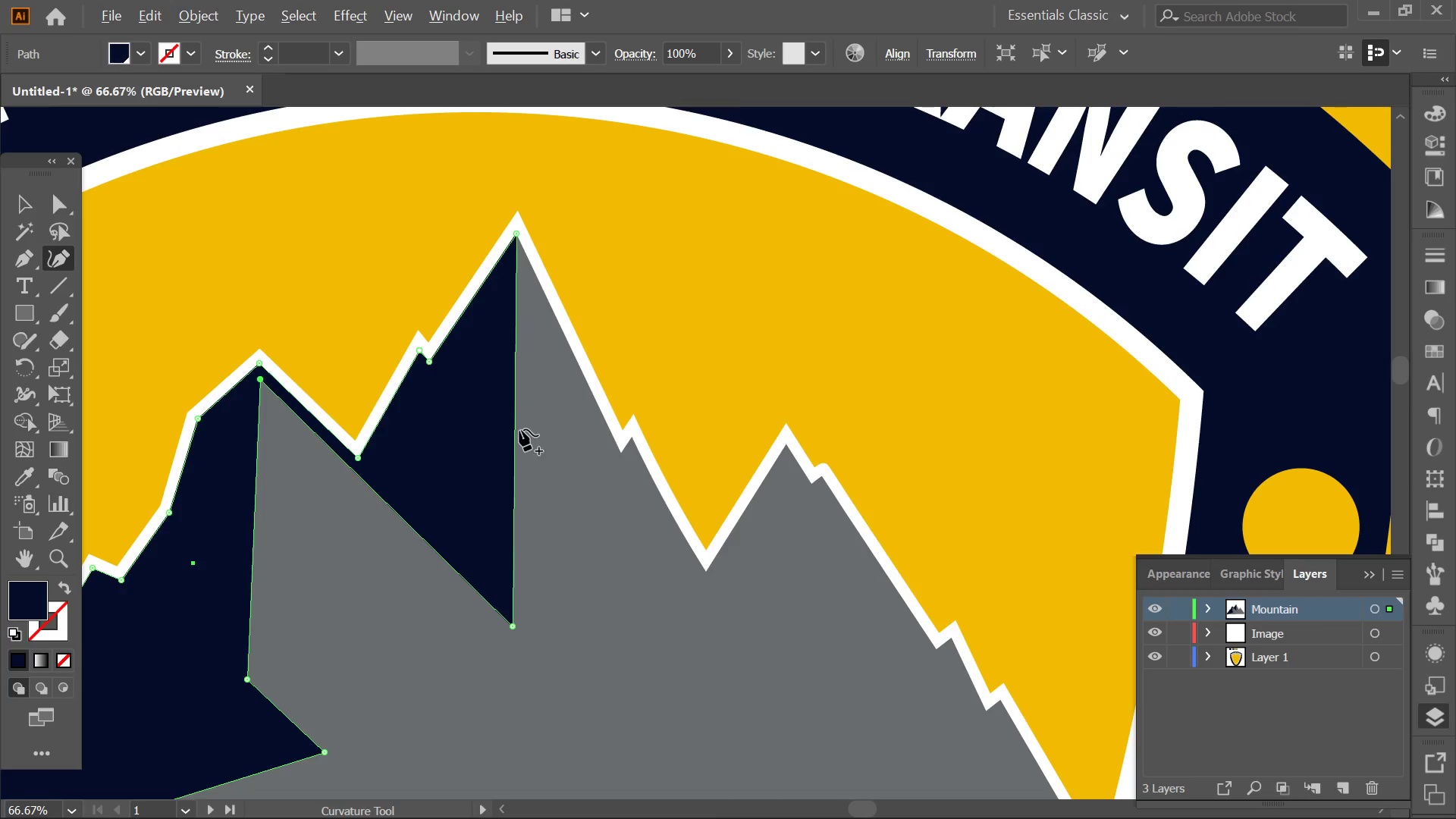 
left_click_drag(start_coordinate=[556, 481], to_coordinate=[551, 460])
 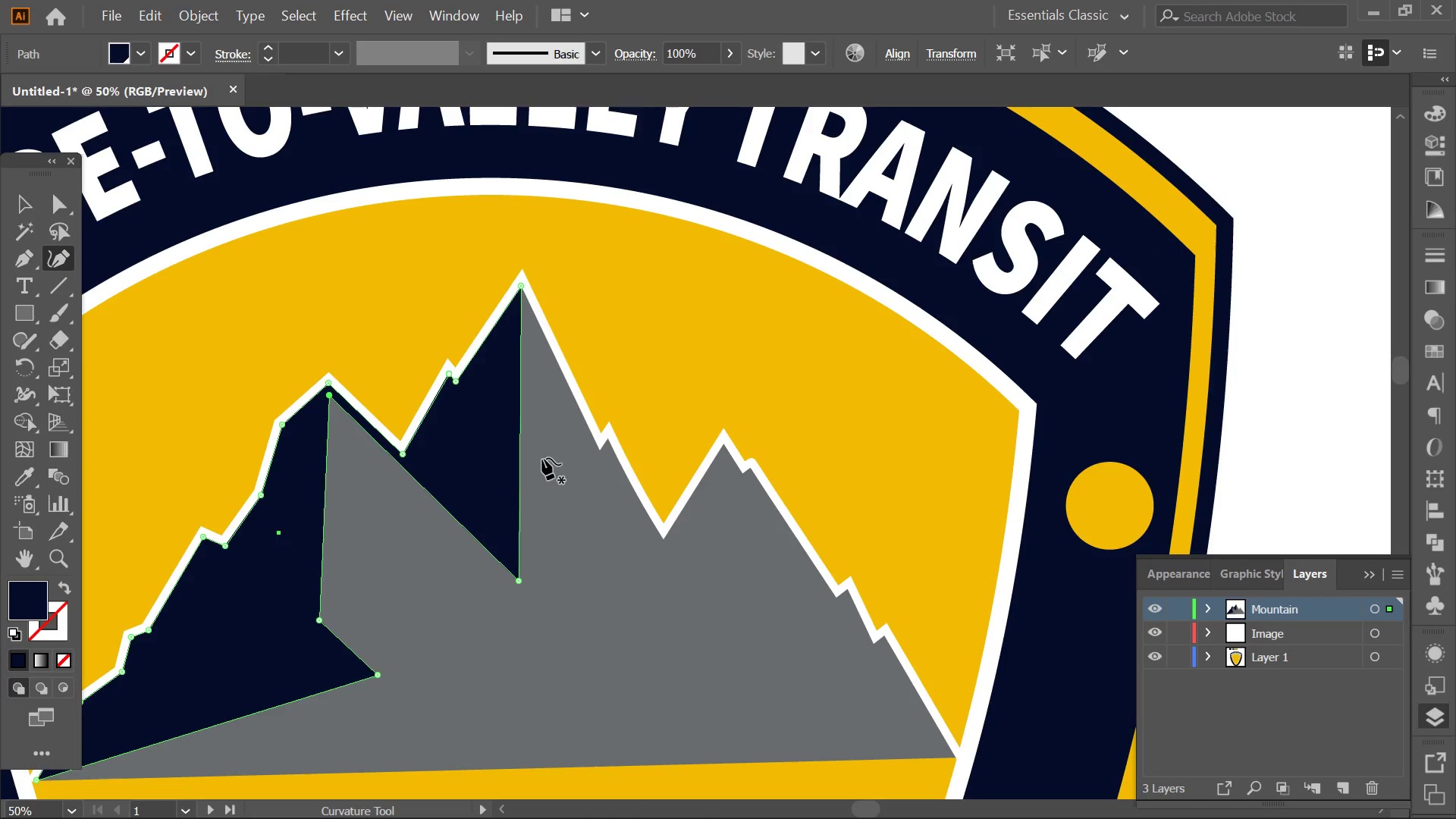 
key(Alt+AltLeft)
 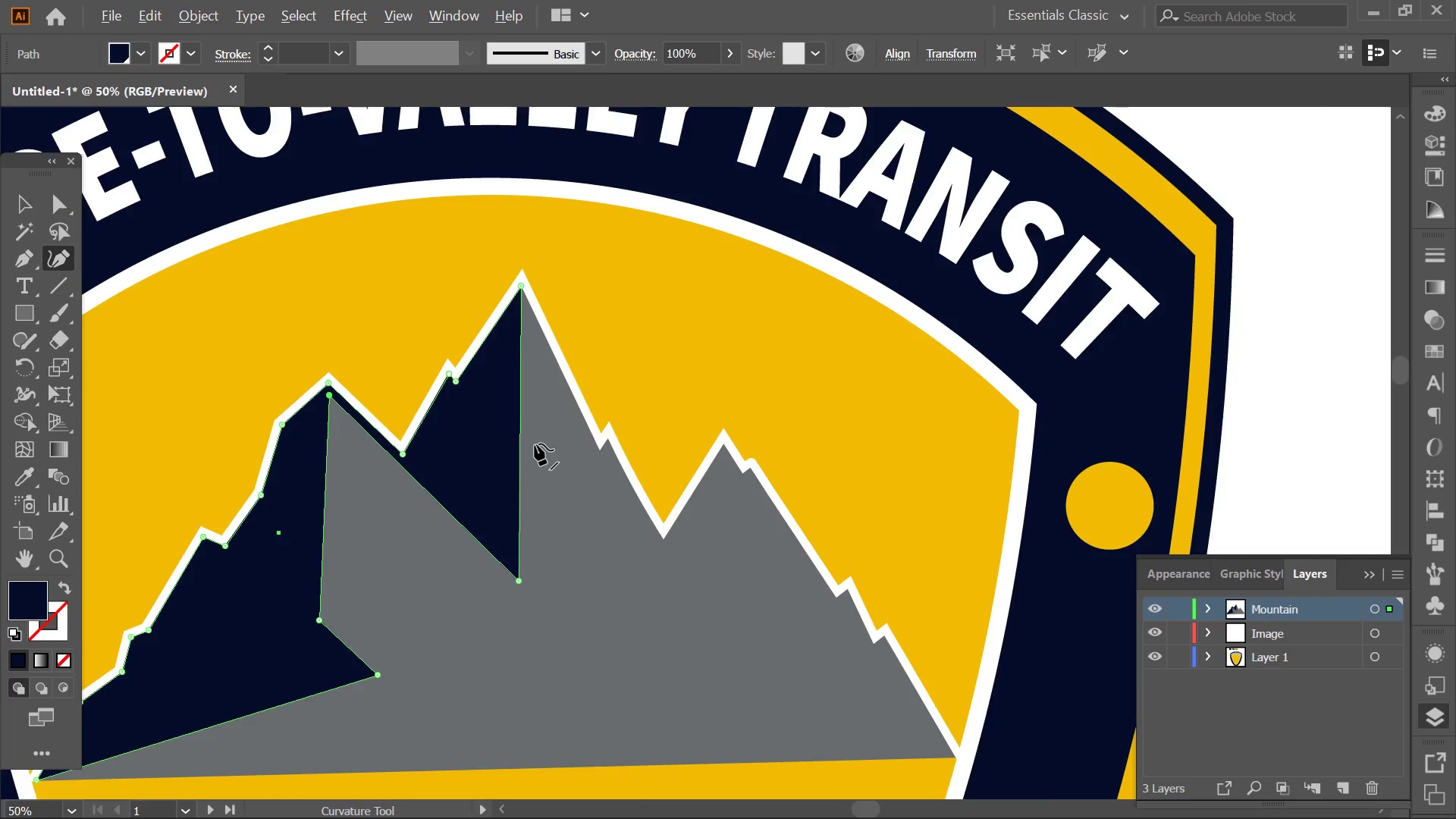 
scroll: coordinate [535, 442], scroll_direction: up, amount: 1.0
 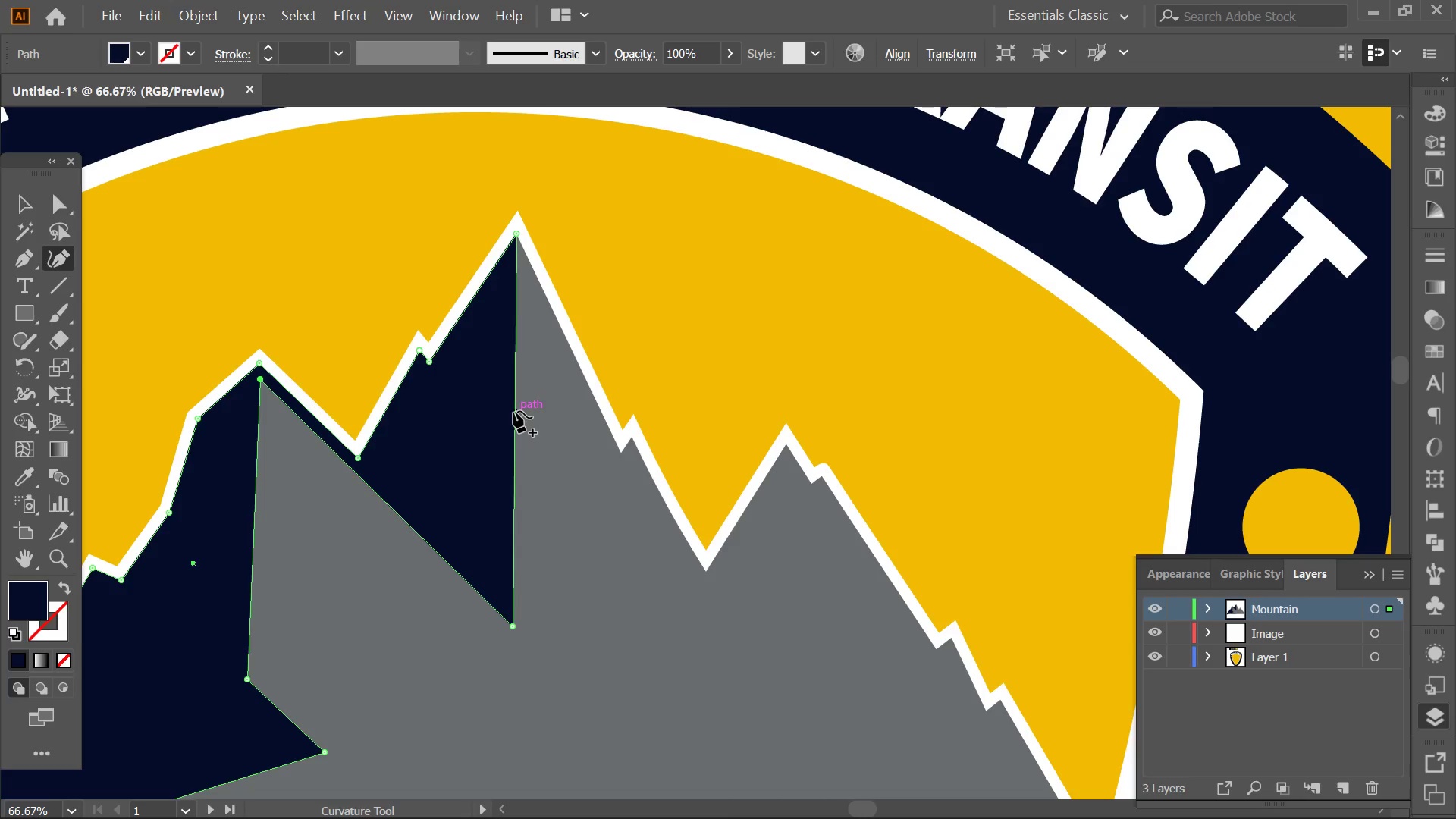 
left_click_drag(start_coordinate=[513, 411], to_coordinate=[479, 497])
 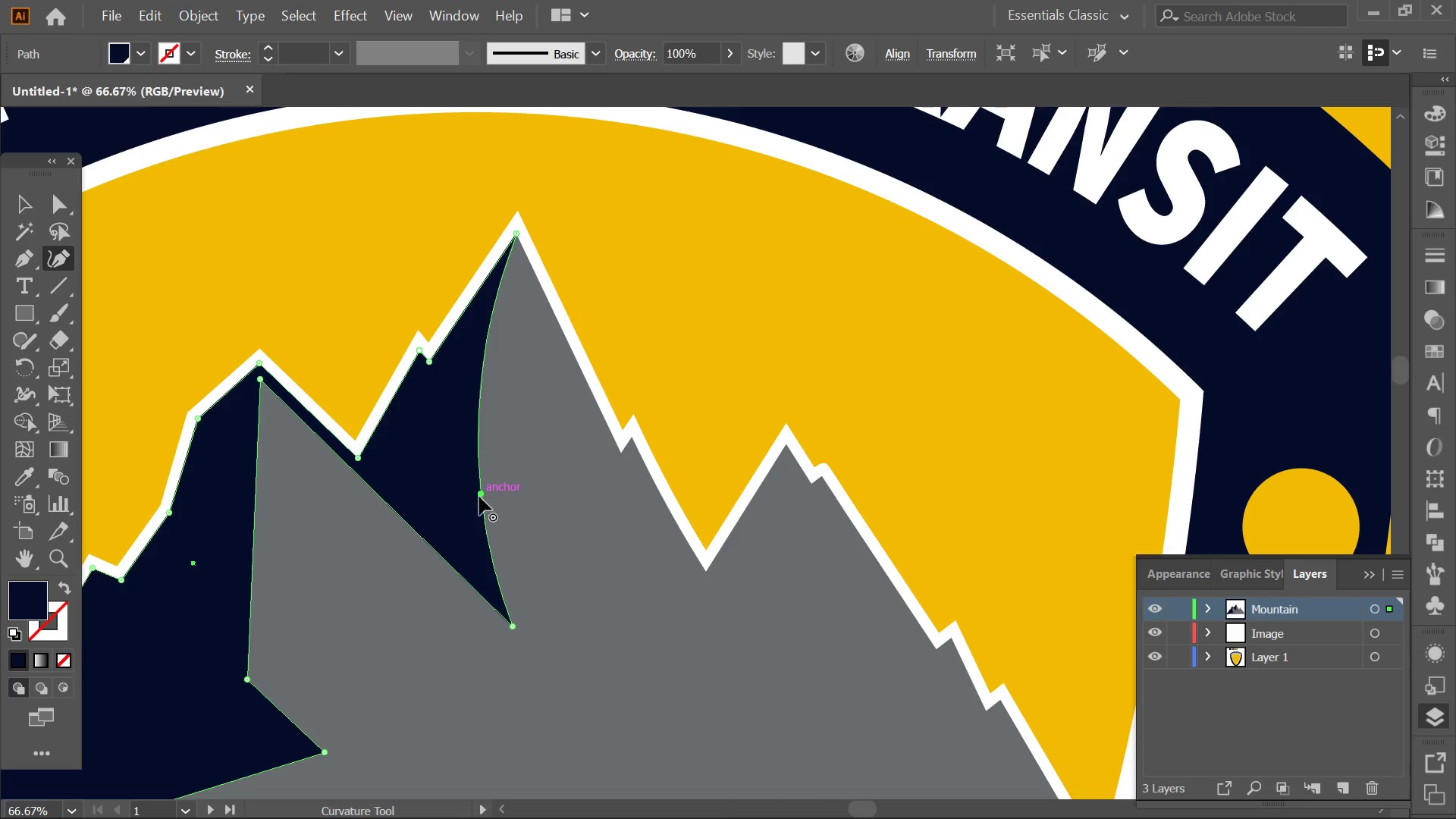 
double_click([479, 497])
 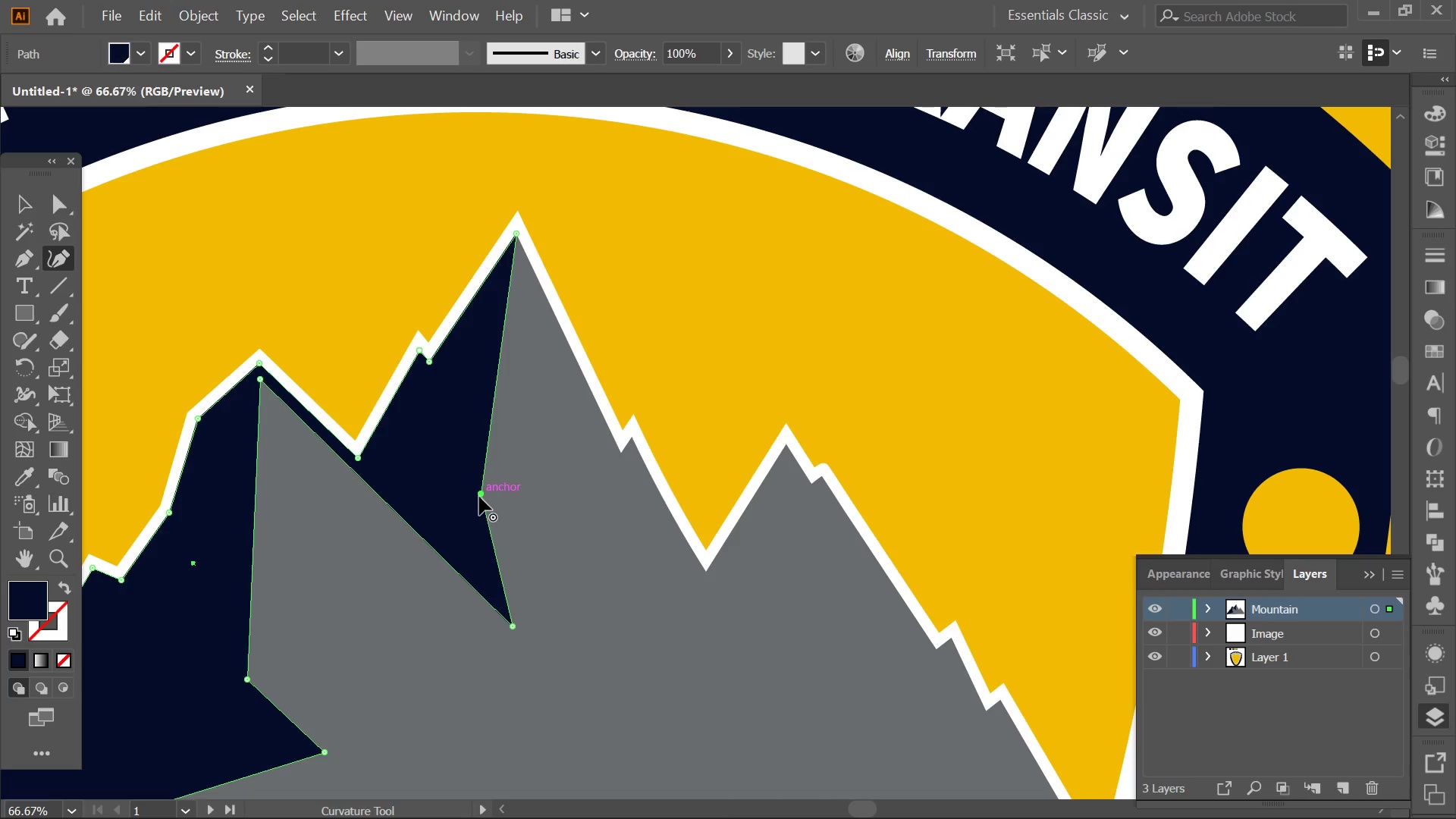 
left_click_drag(start_coordinate=[479, 497], to_coordinate=[466, 495])
 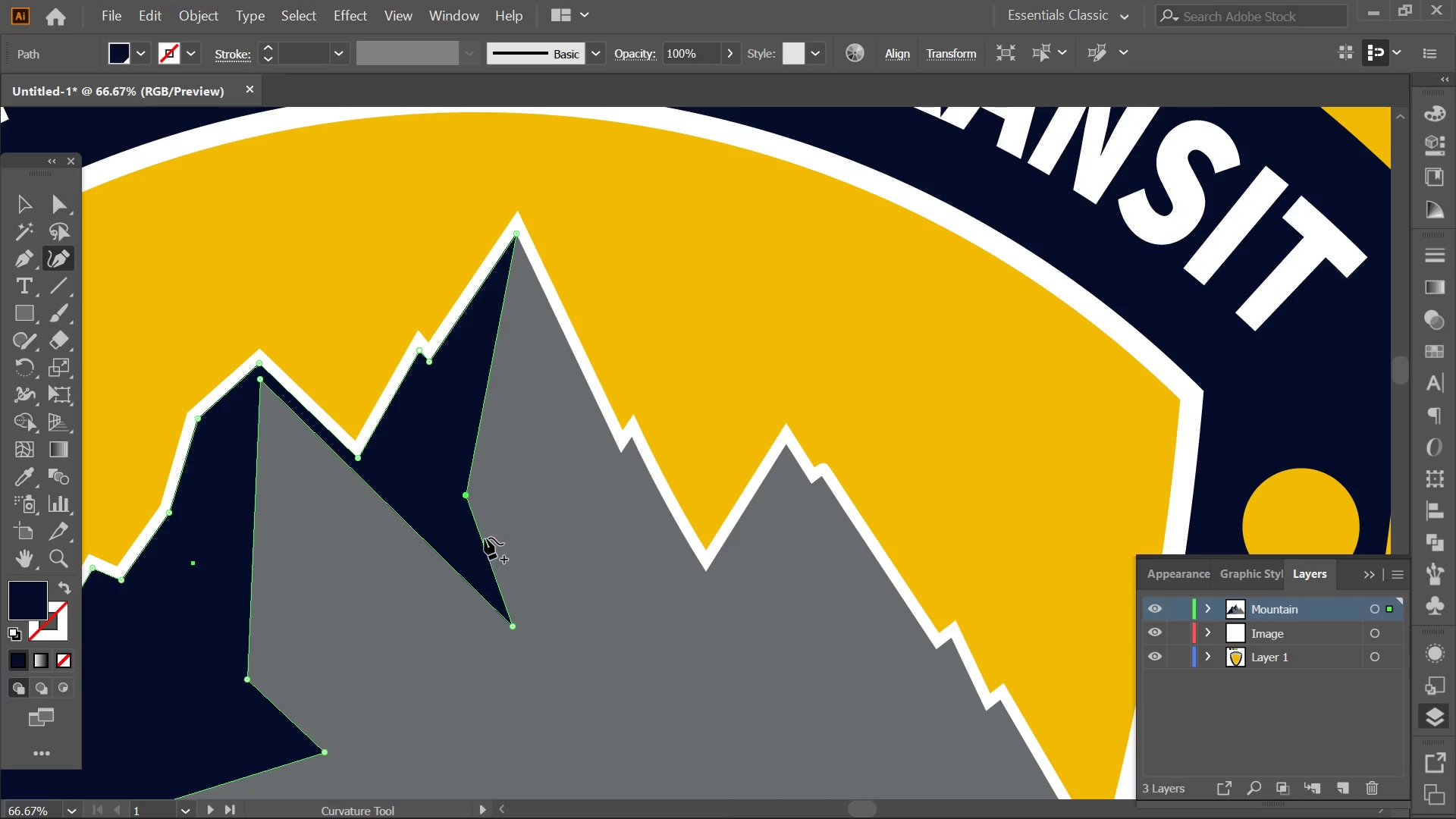 
left_click_drag(start_coordinate=[485, 538], to_coordinate=[535, 410])
 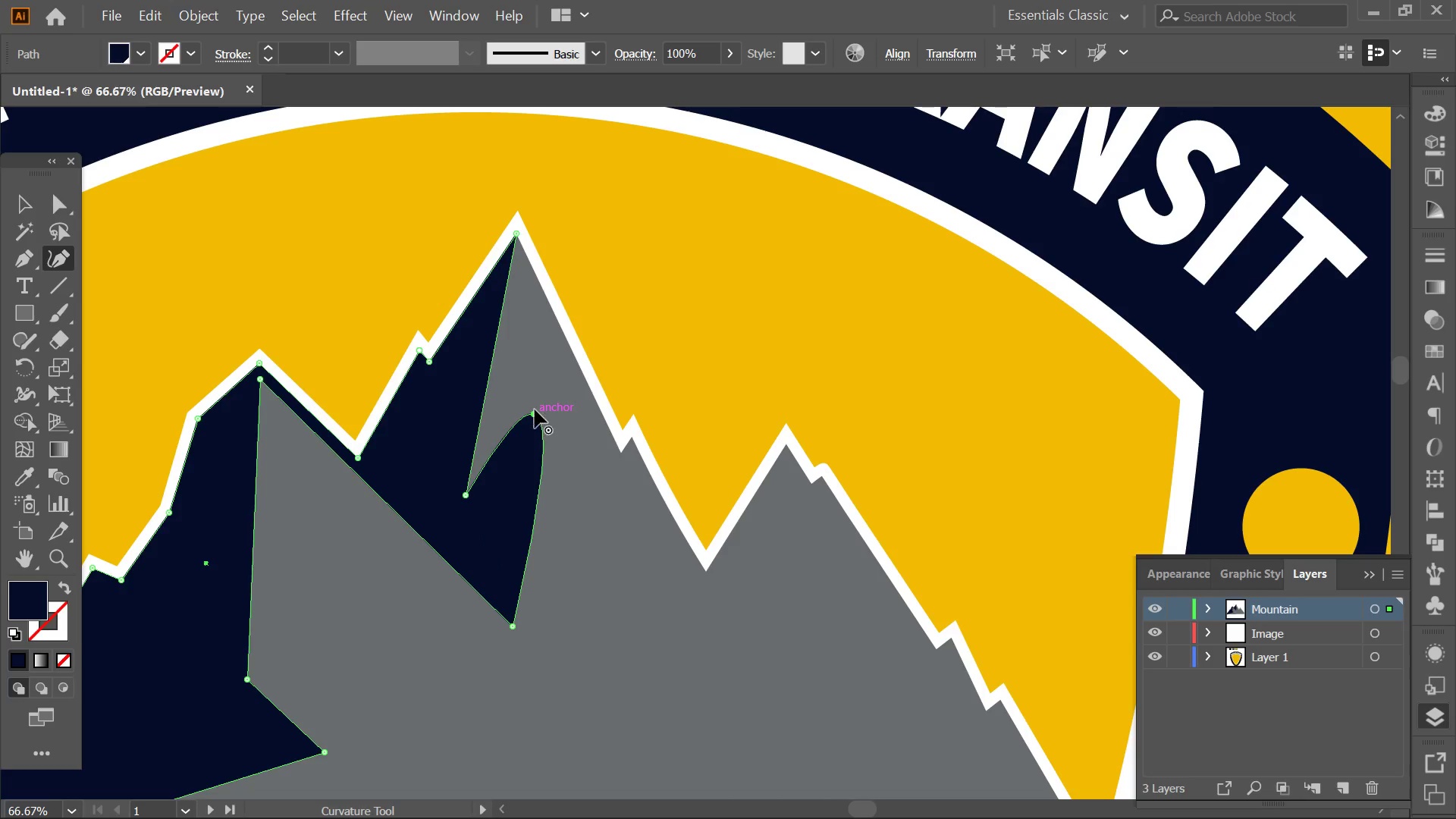 
double_click([535, 410])
 